 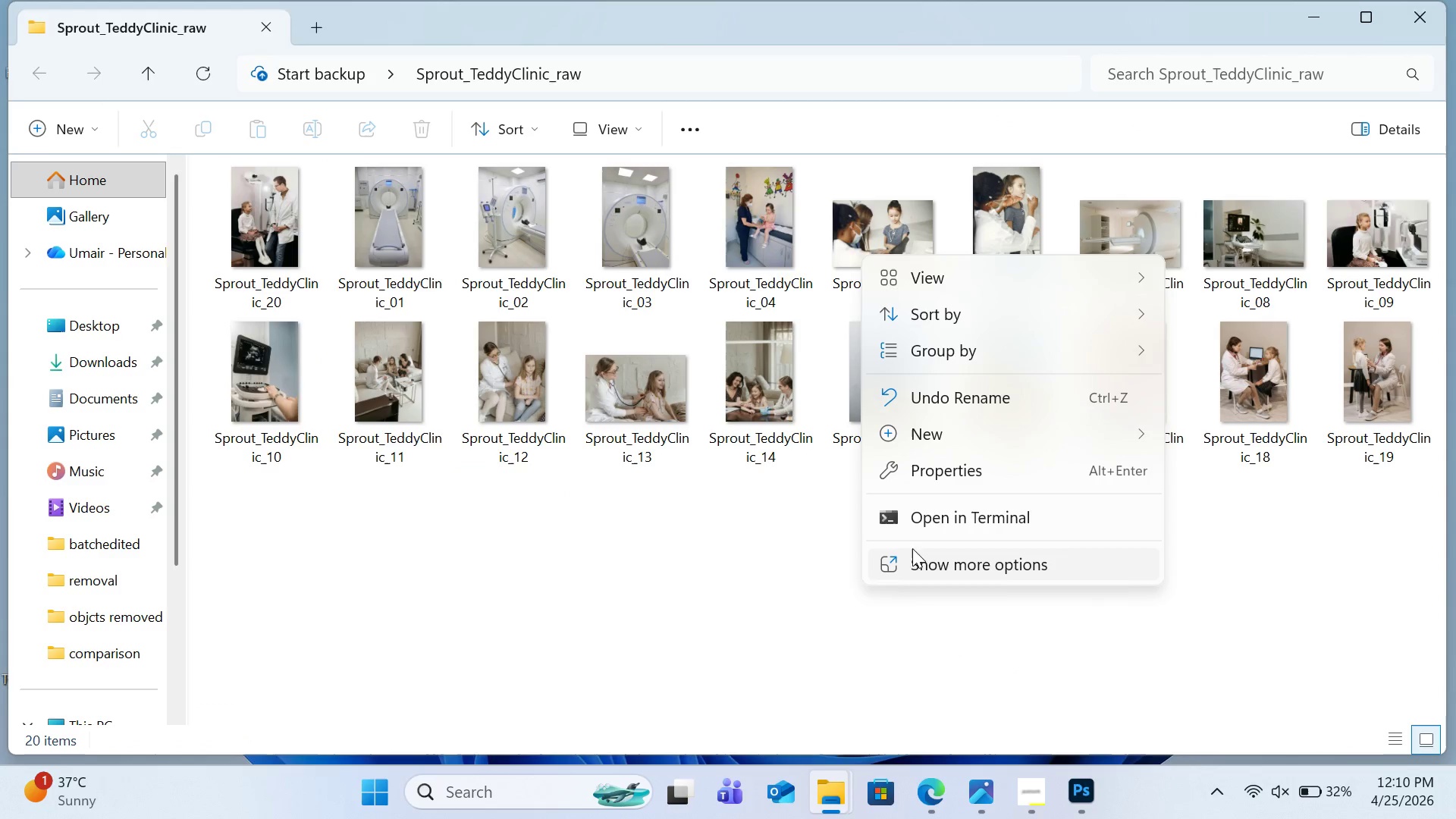 
left_click([791, 521])
 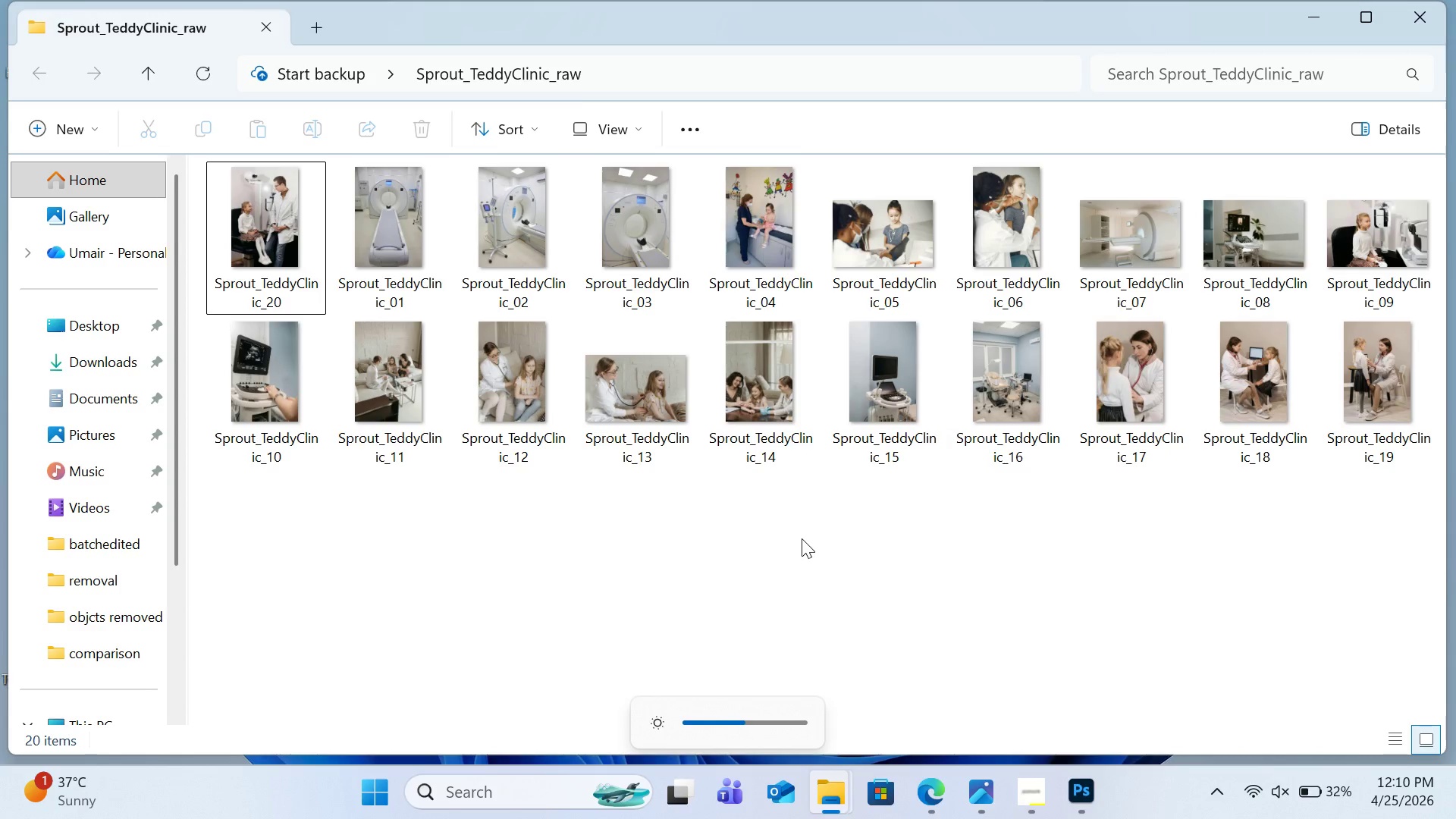 
left_click([817, 565])
 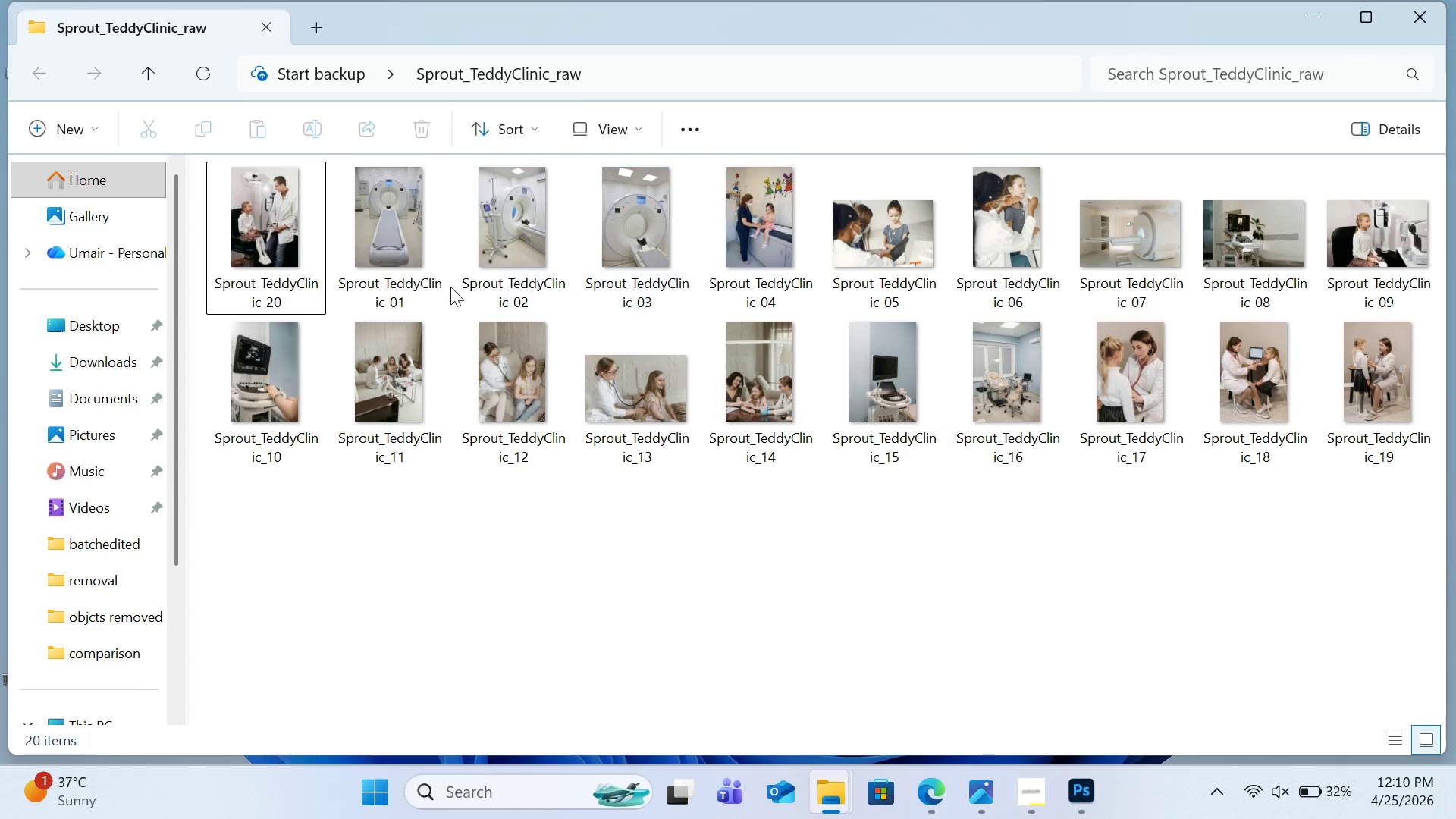 
left_click_drag(start_coordinate=[375, 248], to_coordinate=[626, 271])
 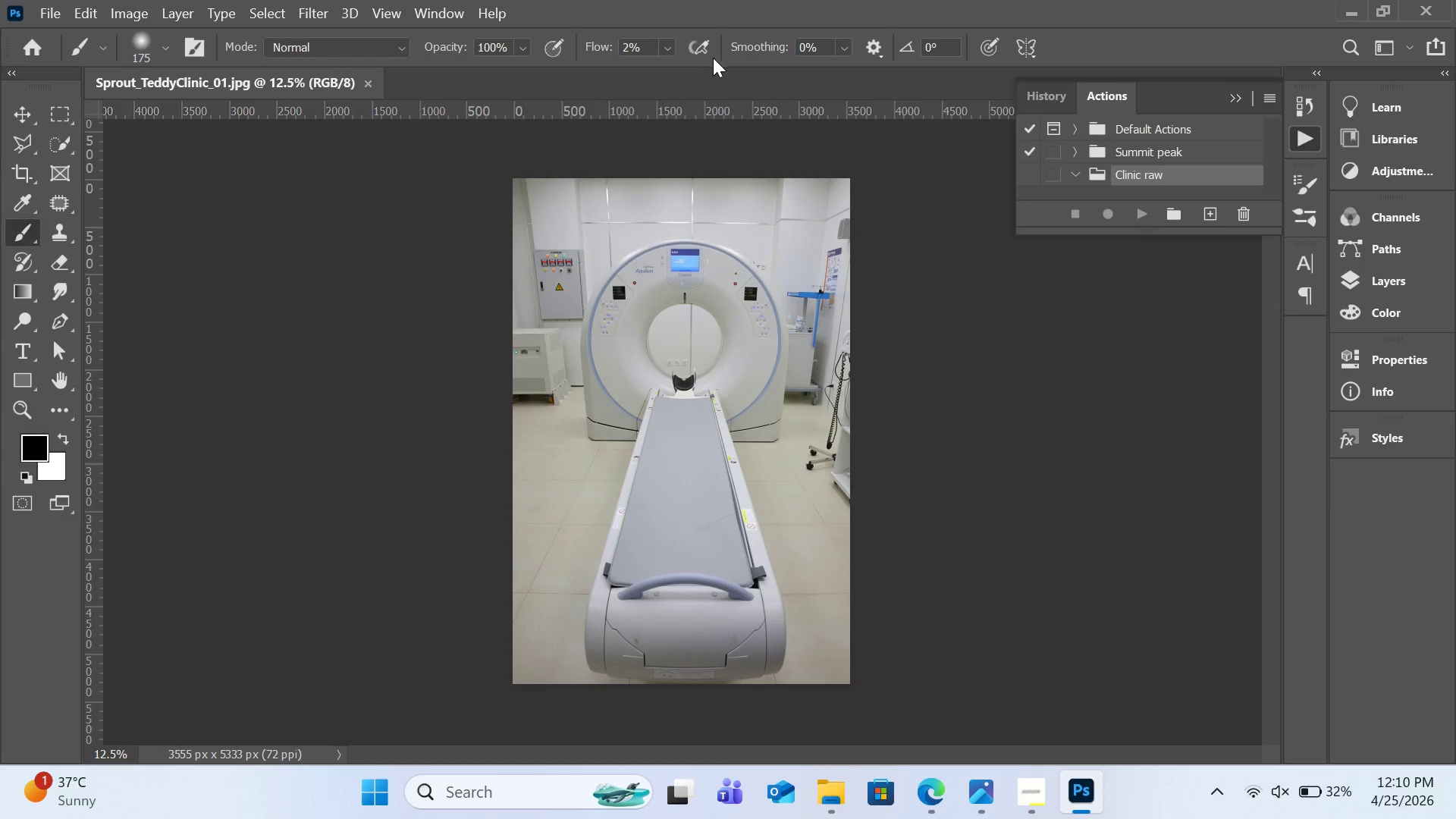 
wait(5.38)
 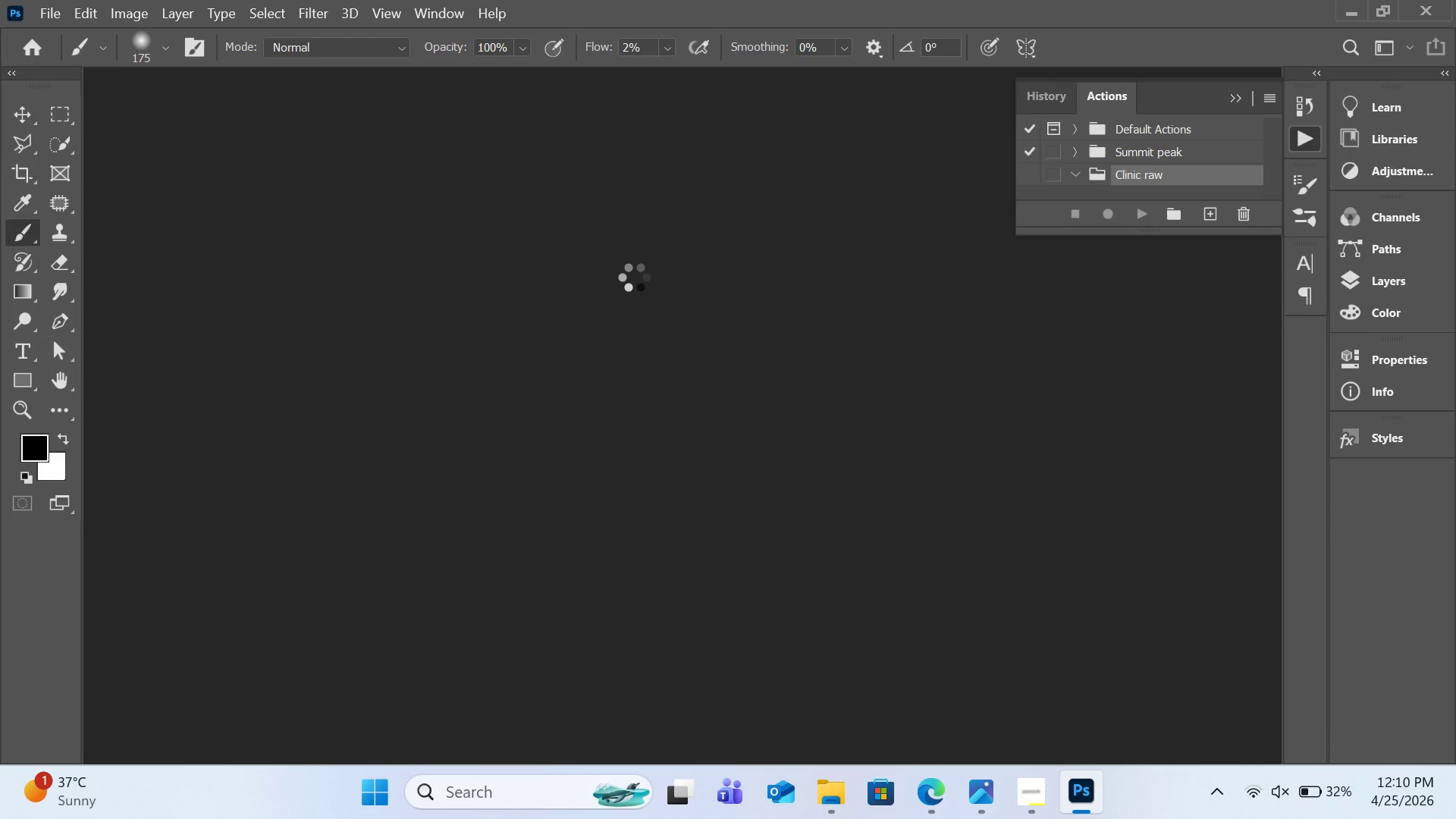 
left_click([1353, 8])
 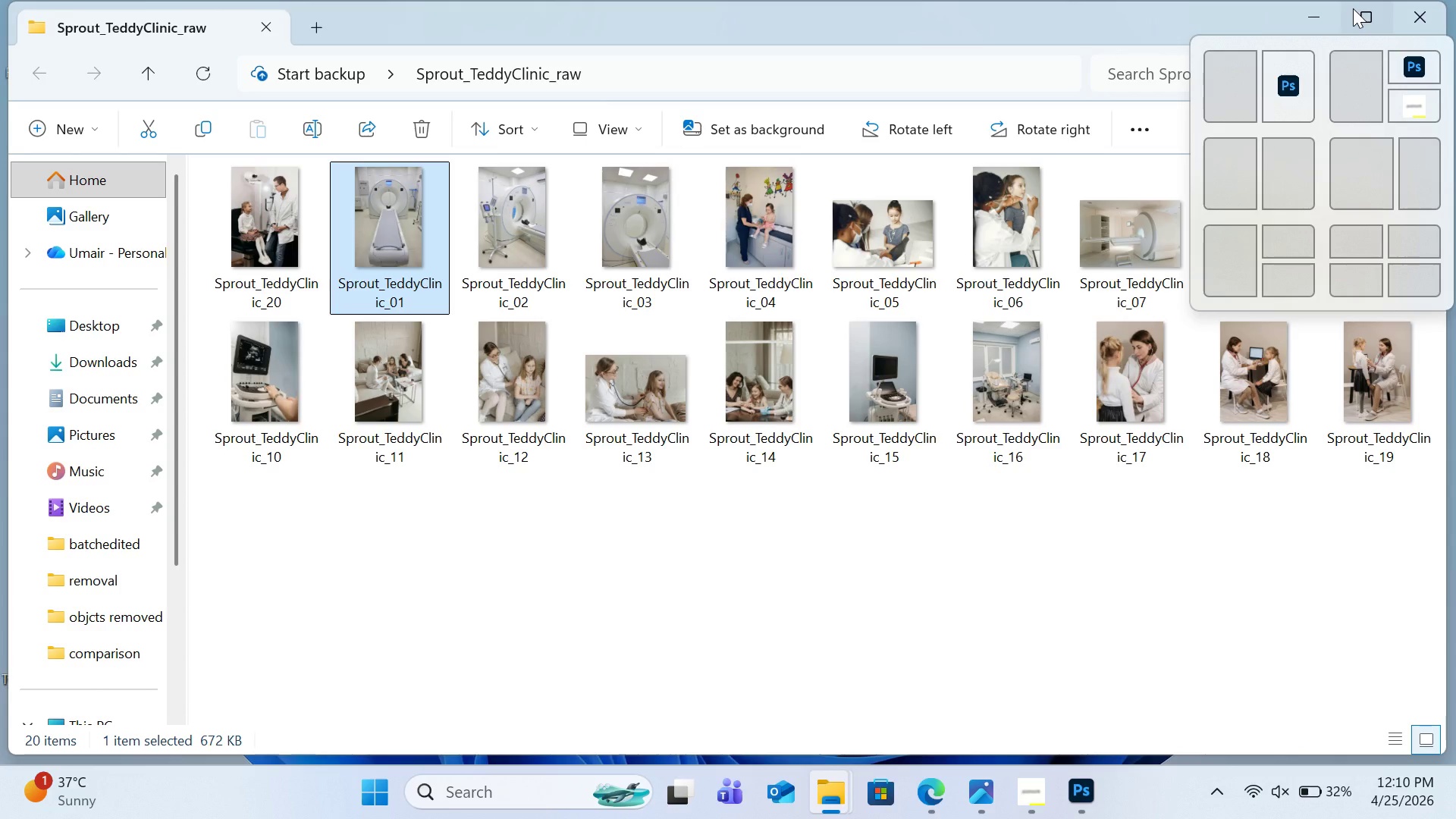 
mouse_move([987, 247])
 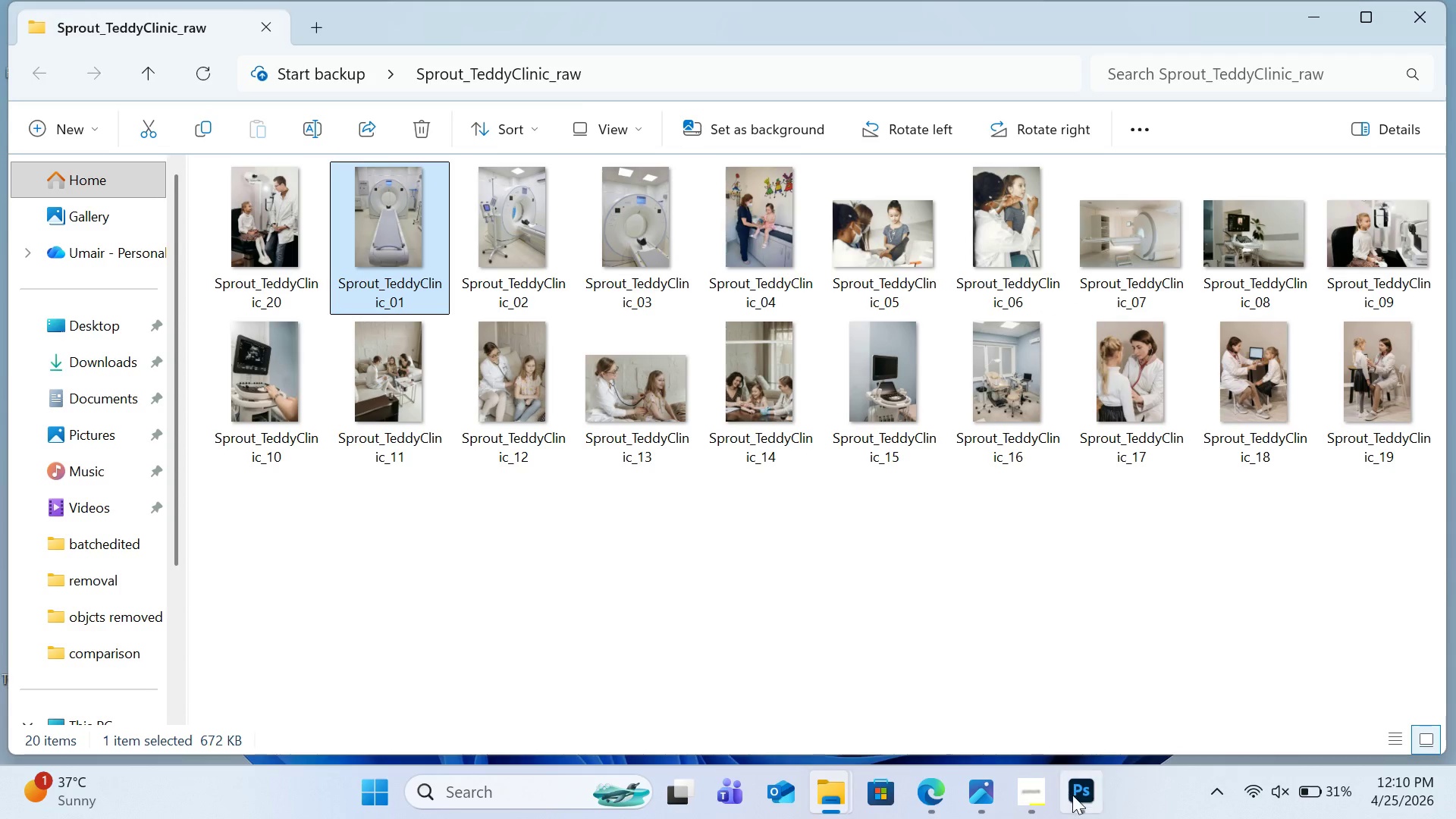 
left_click([1072, 795])
 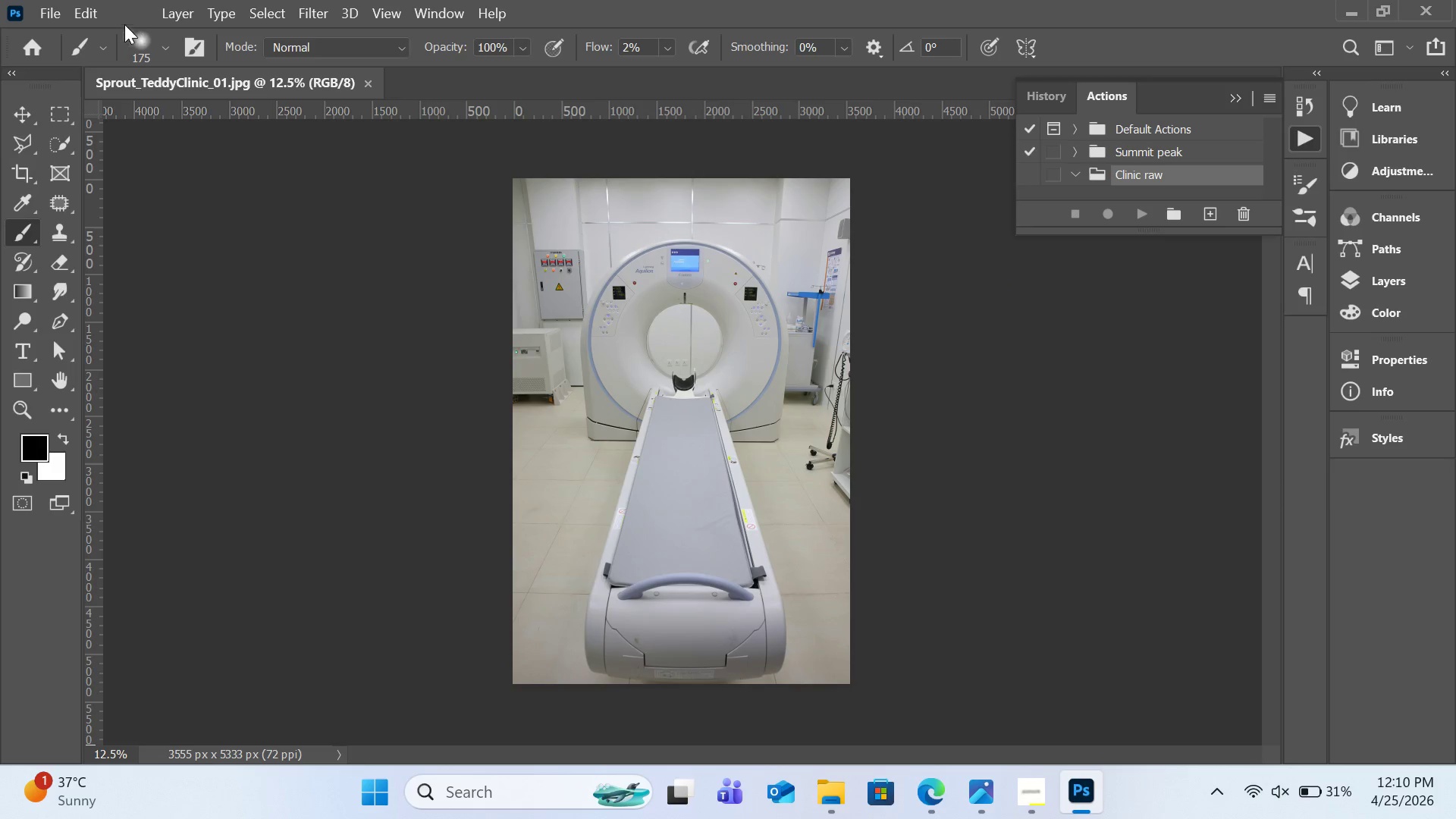 
left_click([80, 10])
 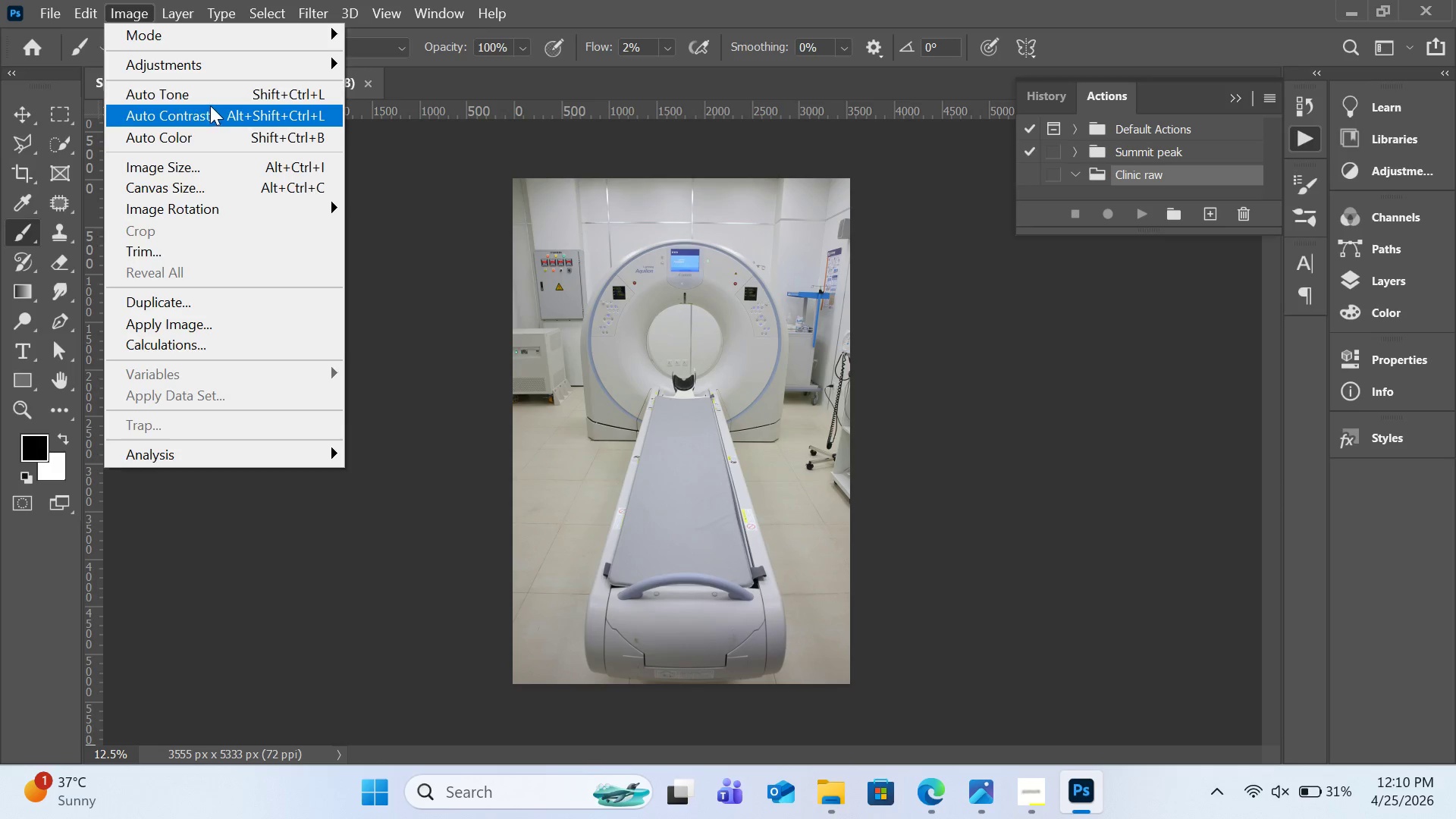 
left_click([228, 160])
 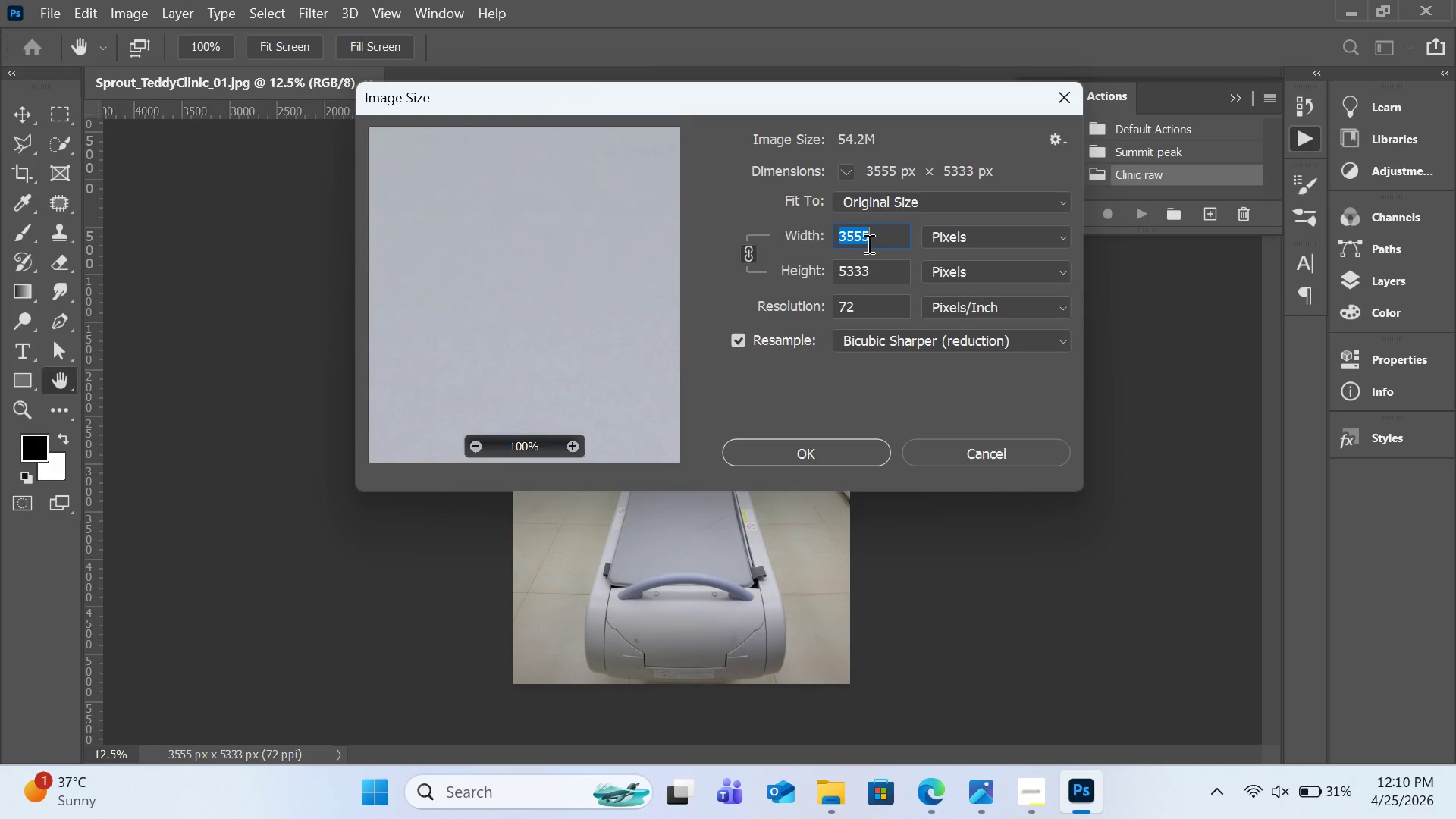 
type(2000)
 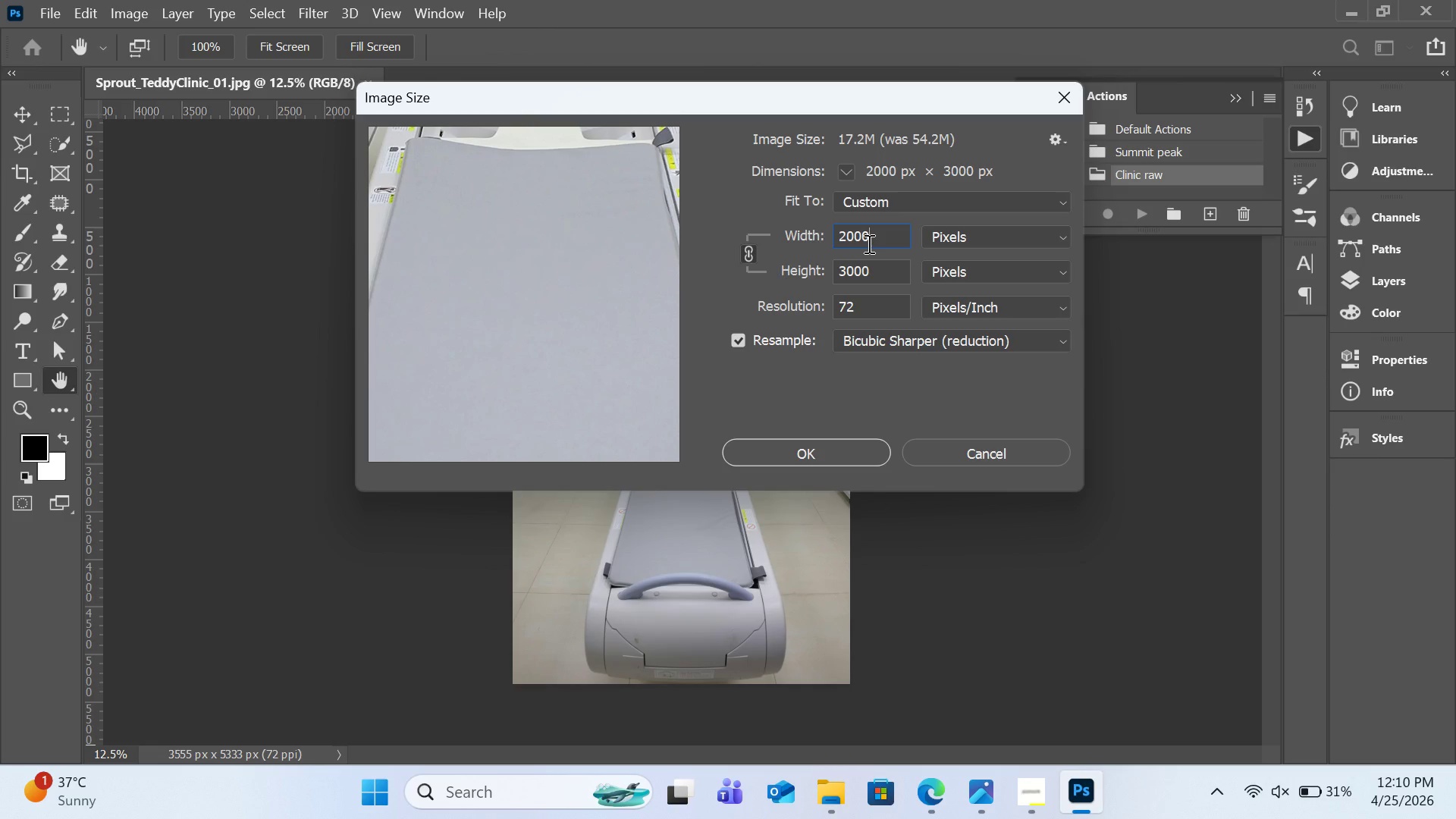 
wait(10.58)
 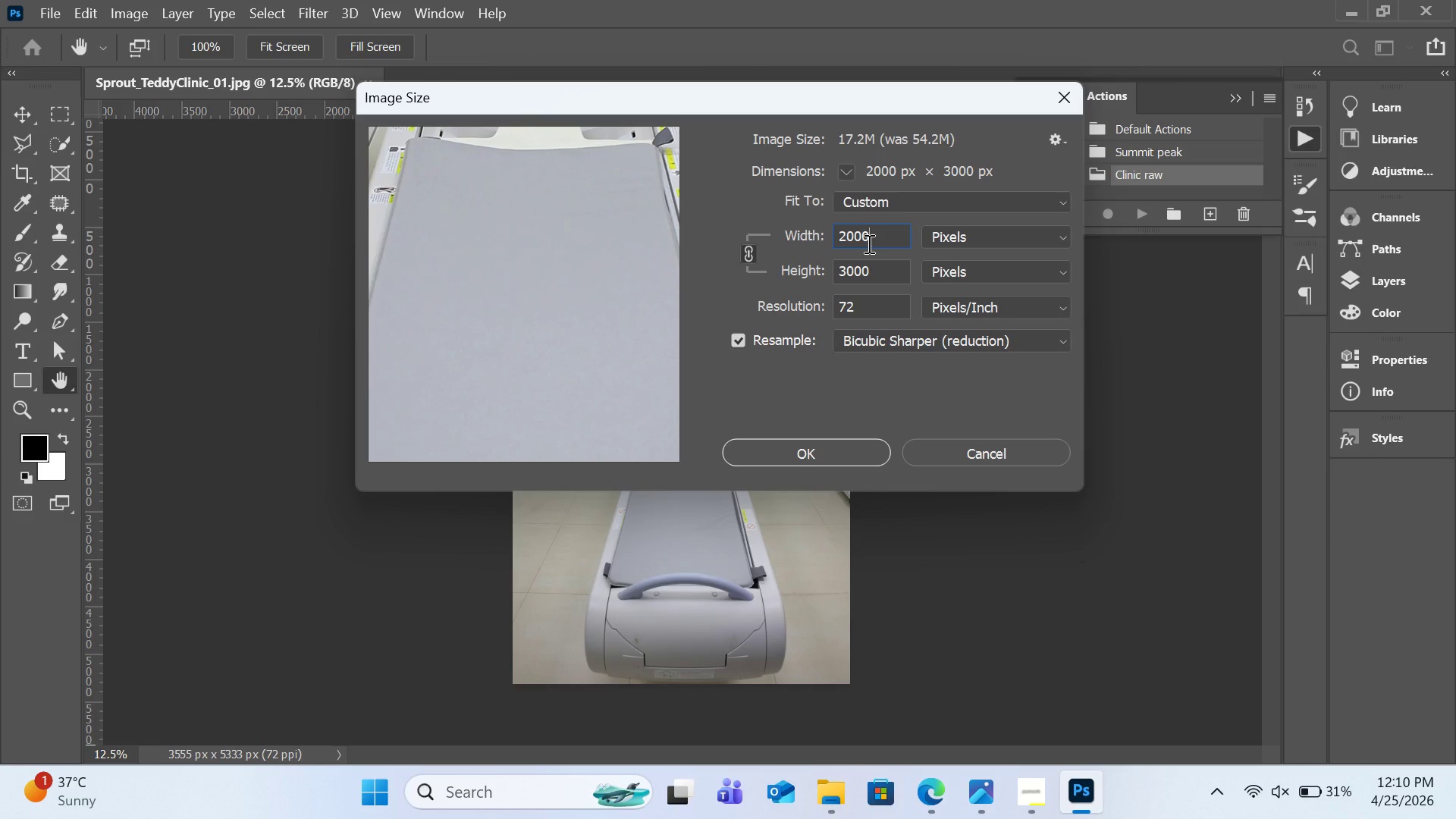 
left_click([840, 174])
 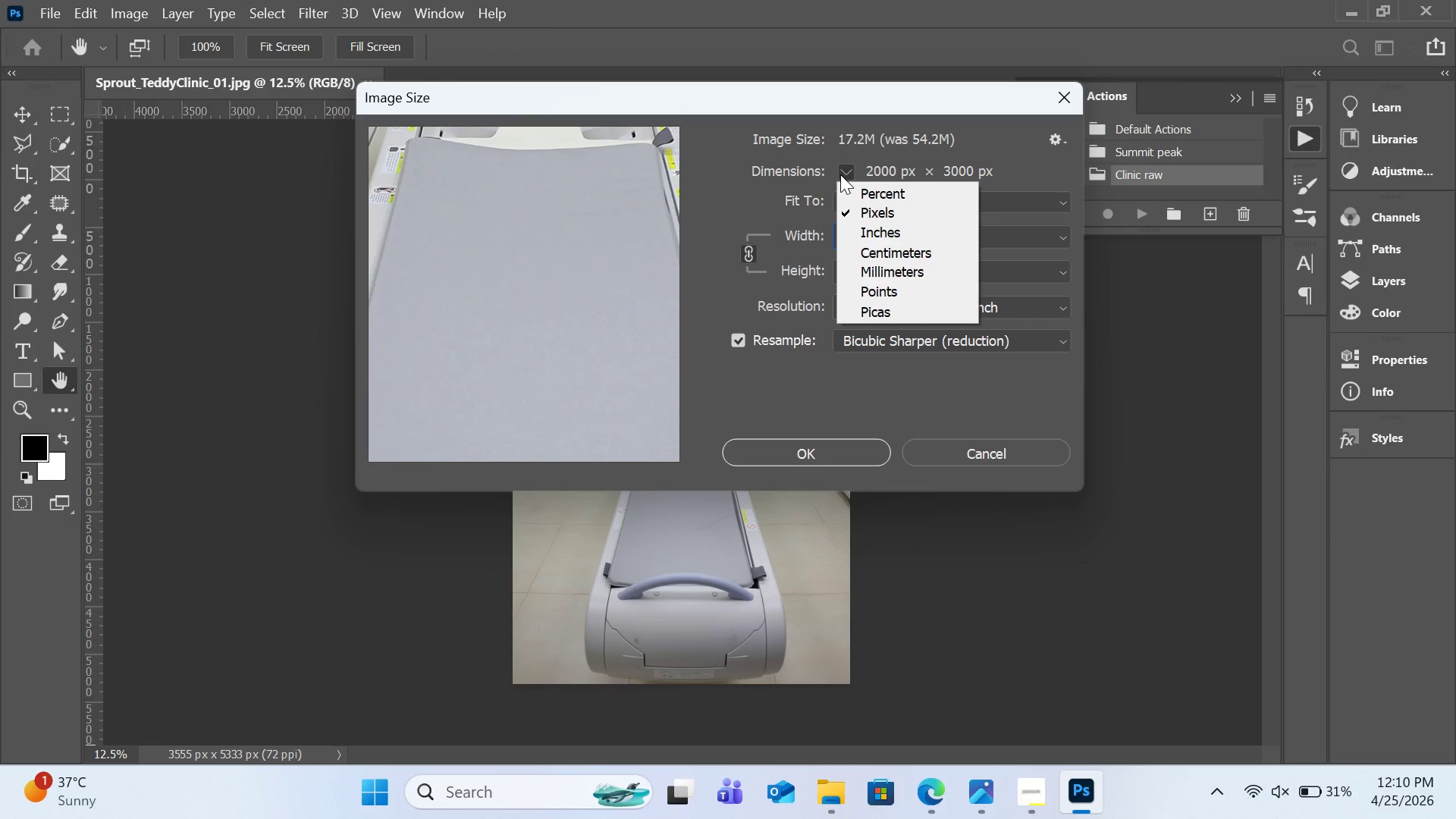 
left_click([840, 174])
 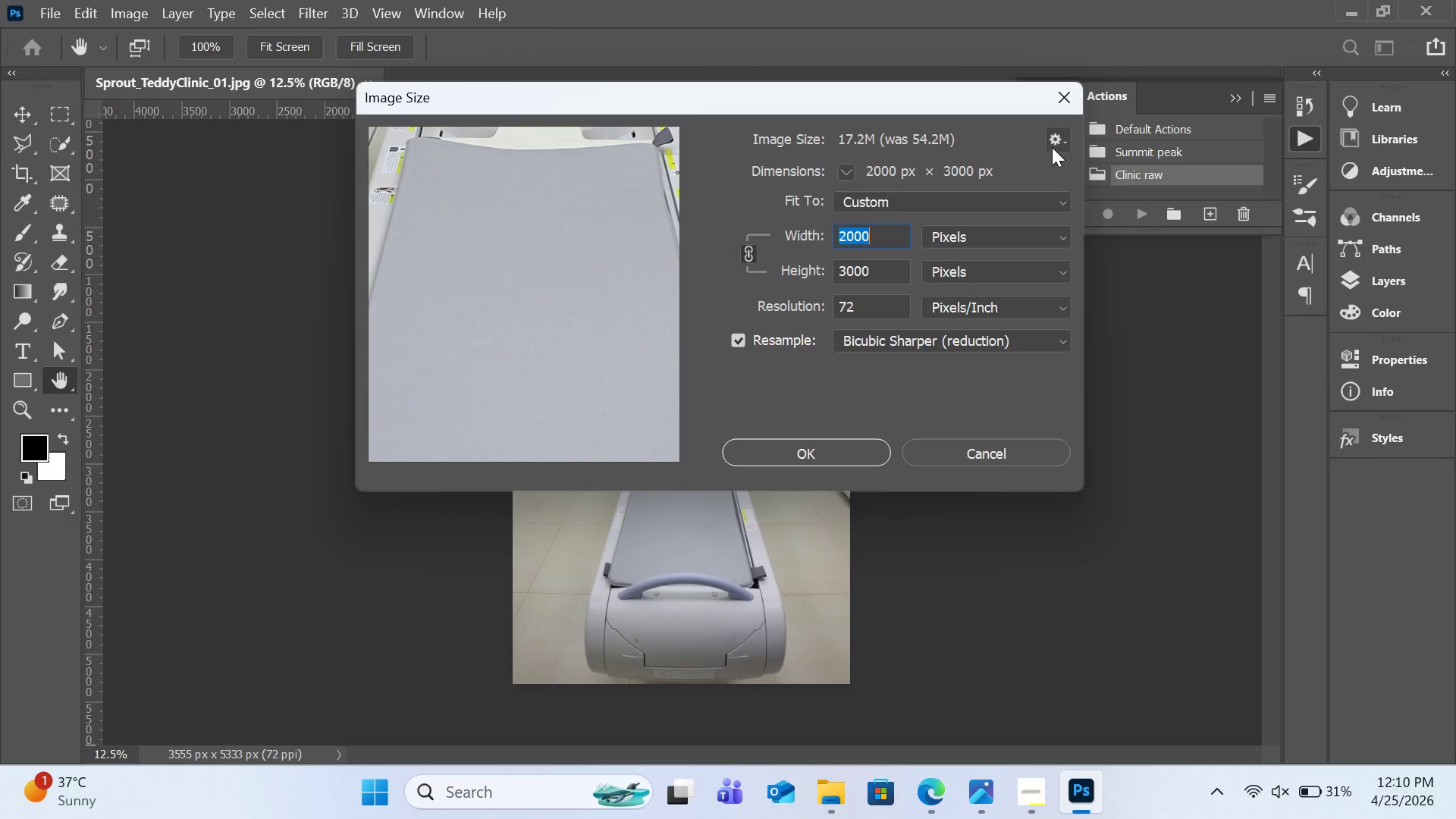 
left_click([1052, 147])
 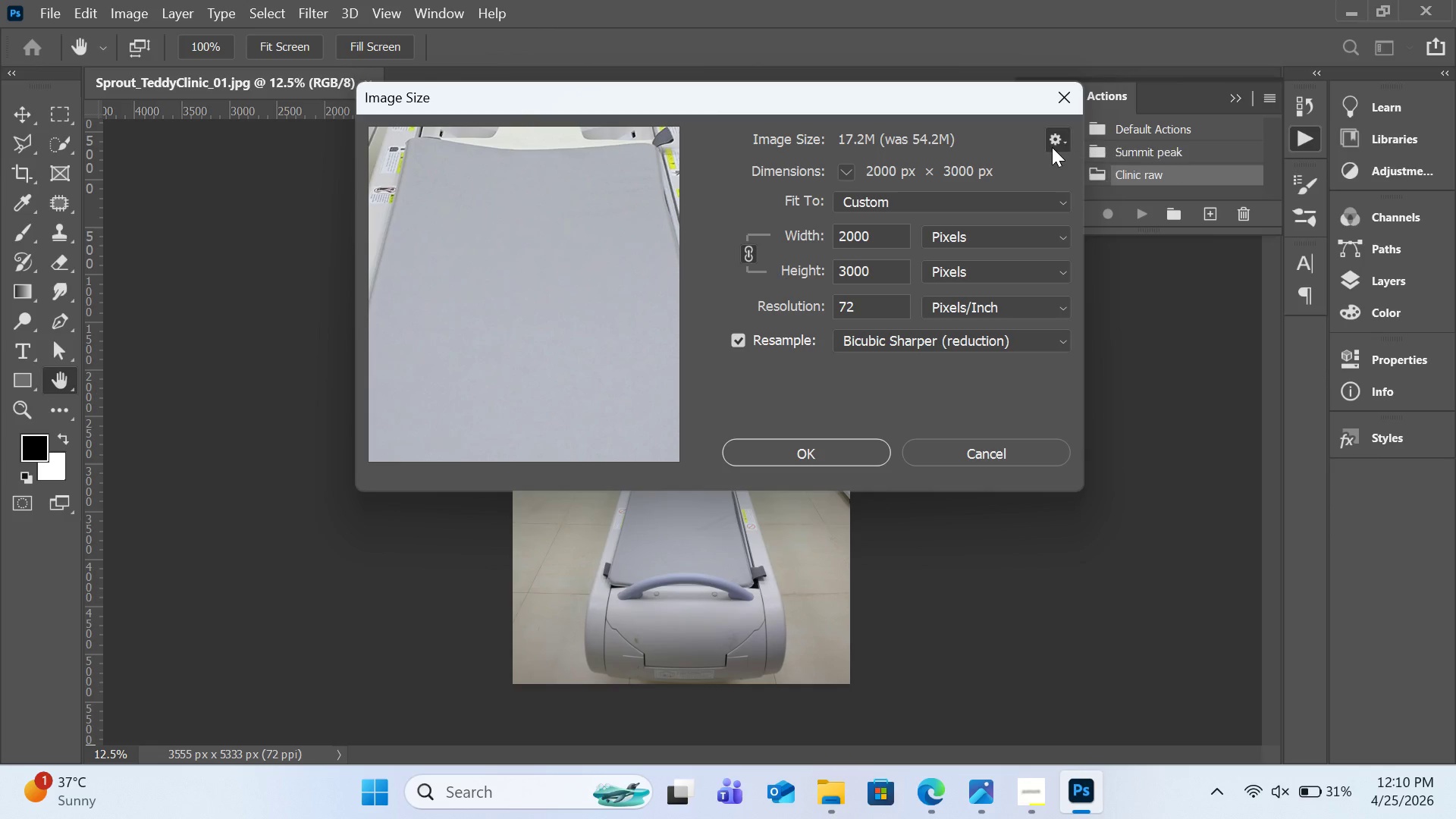 
left_click([1052, 147])
 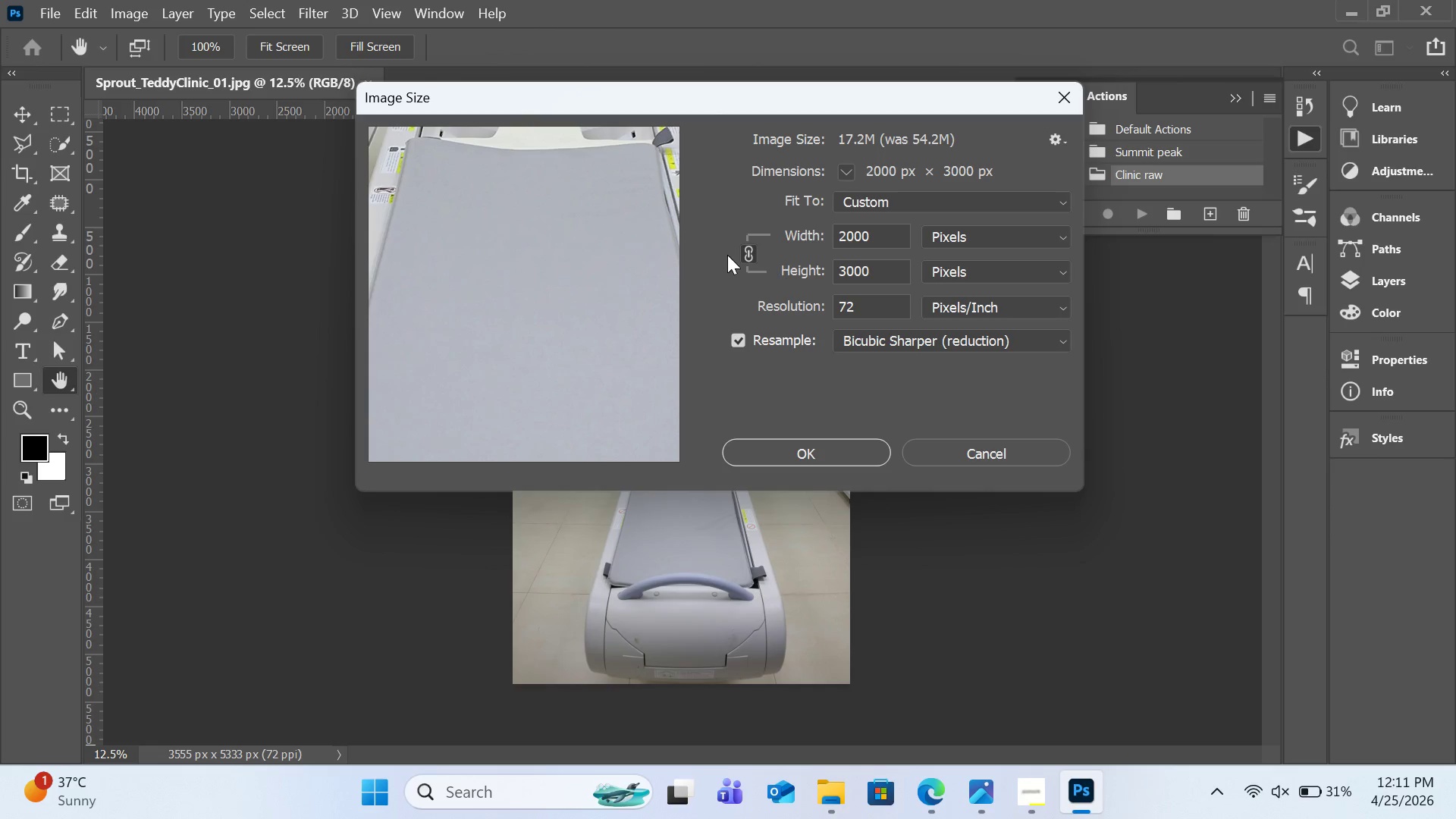 
left_click([889, 281])
 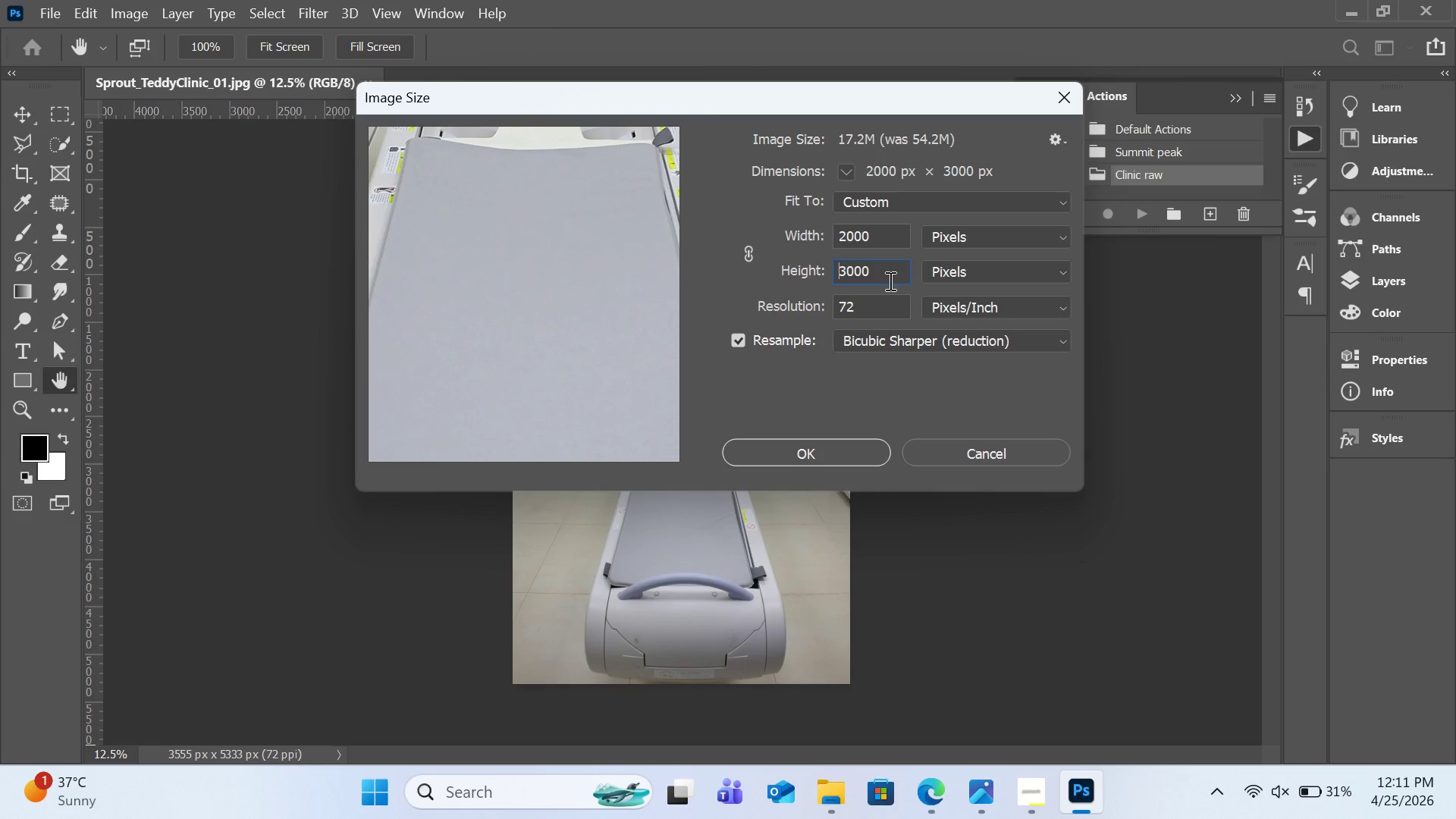 
key(Control+A)
 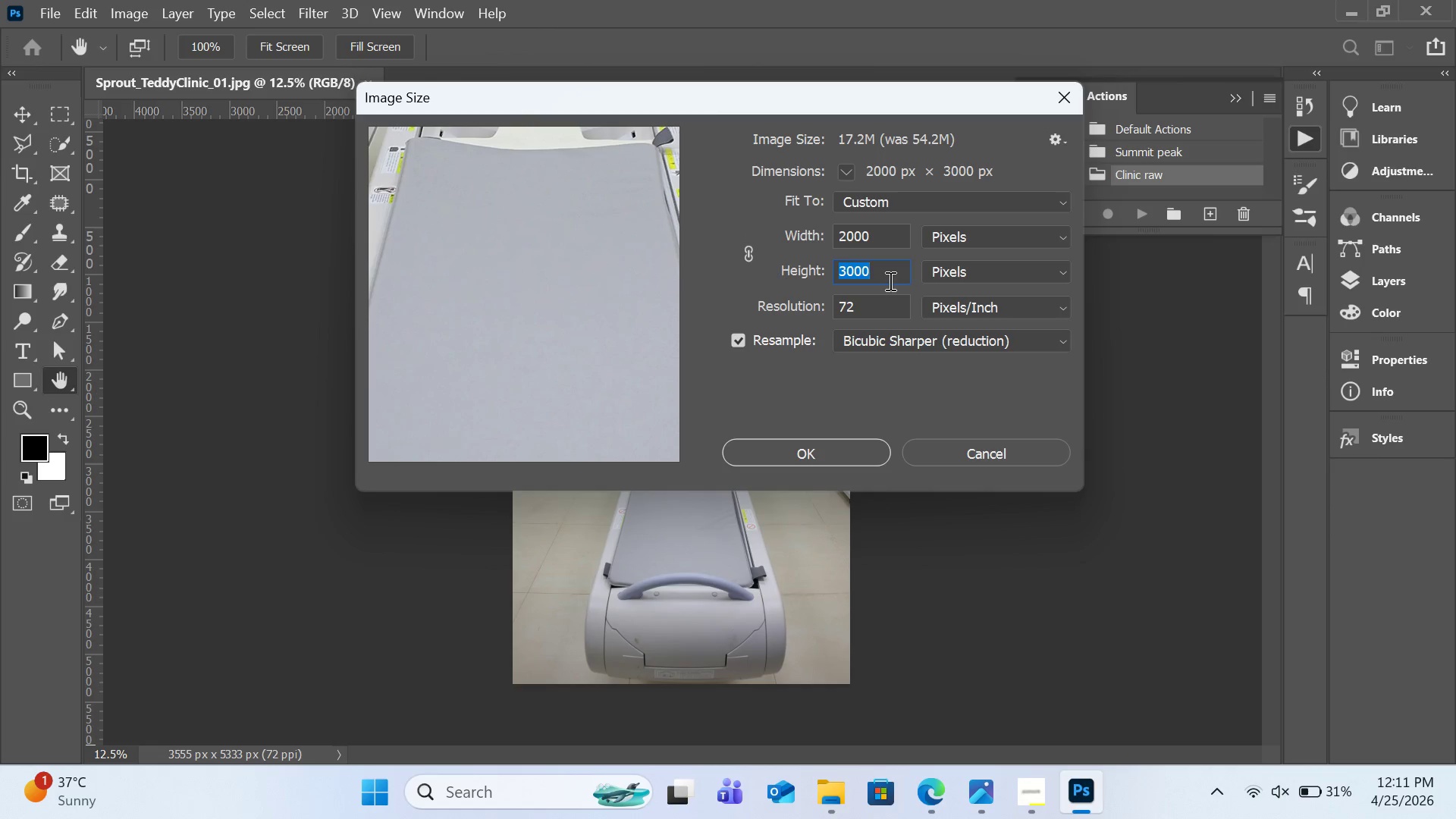 
type(2000)
 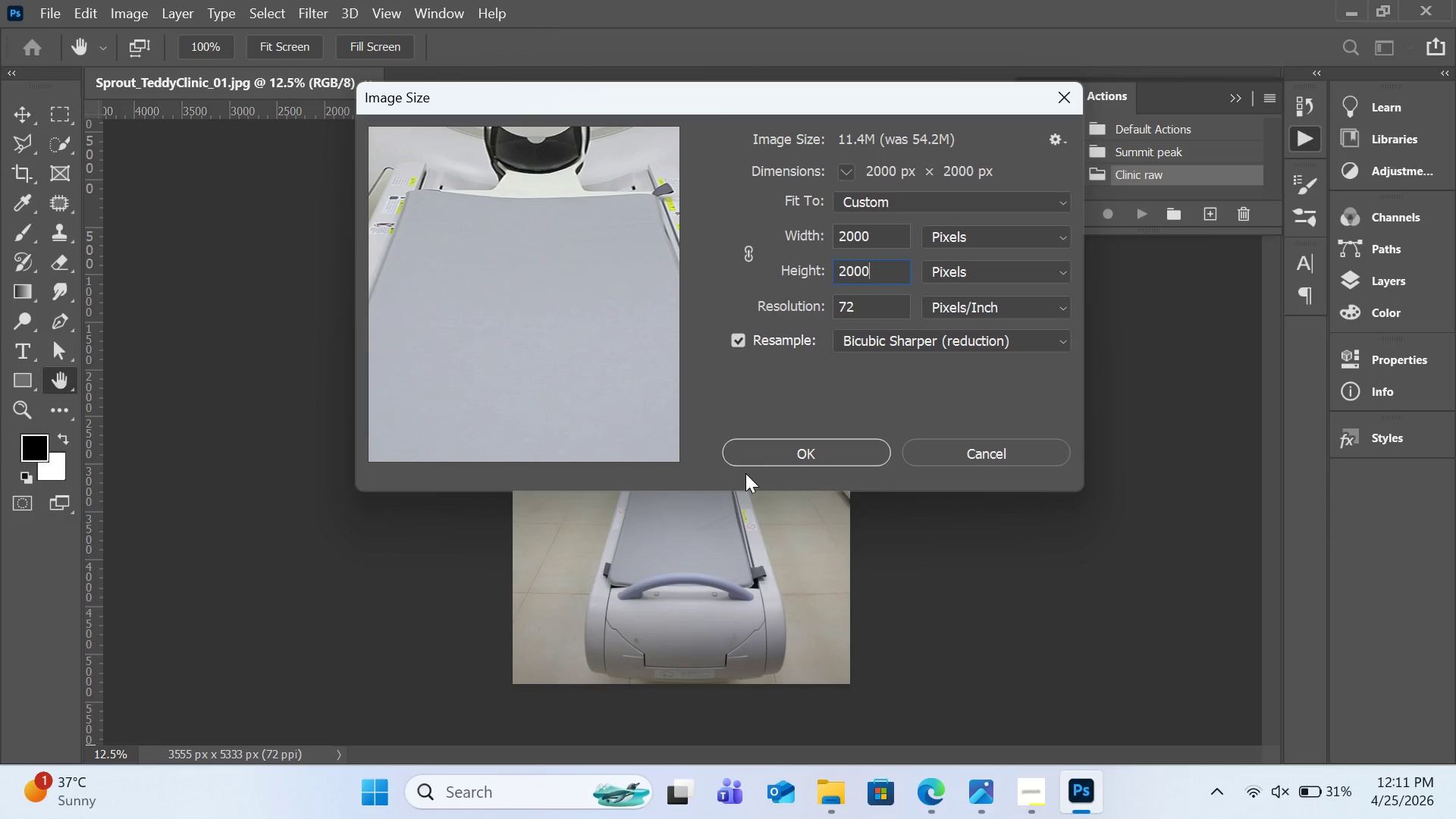 
left_click([764, 451])
 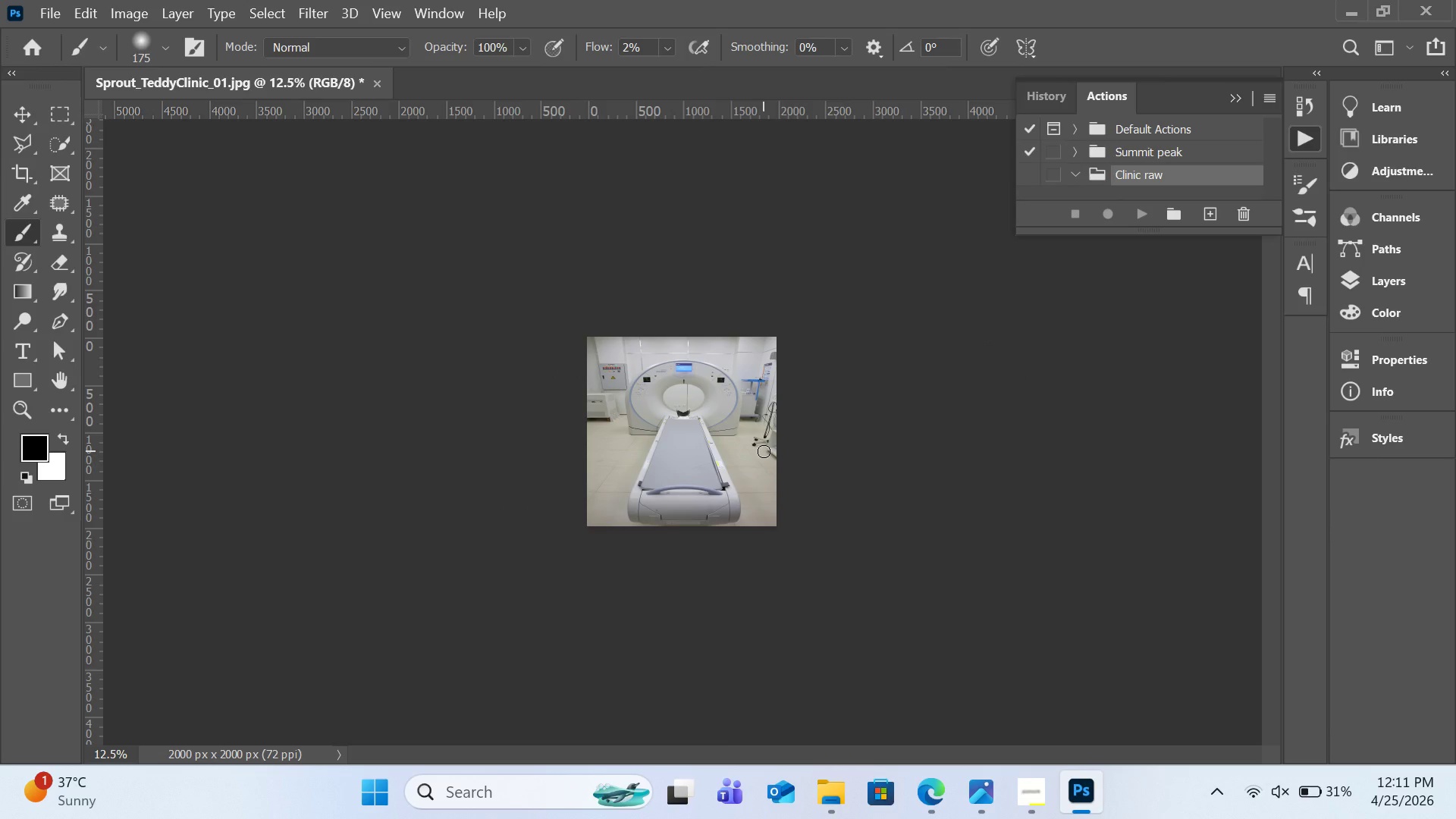 
wait(5.25)
 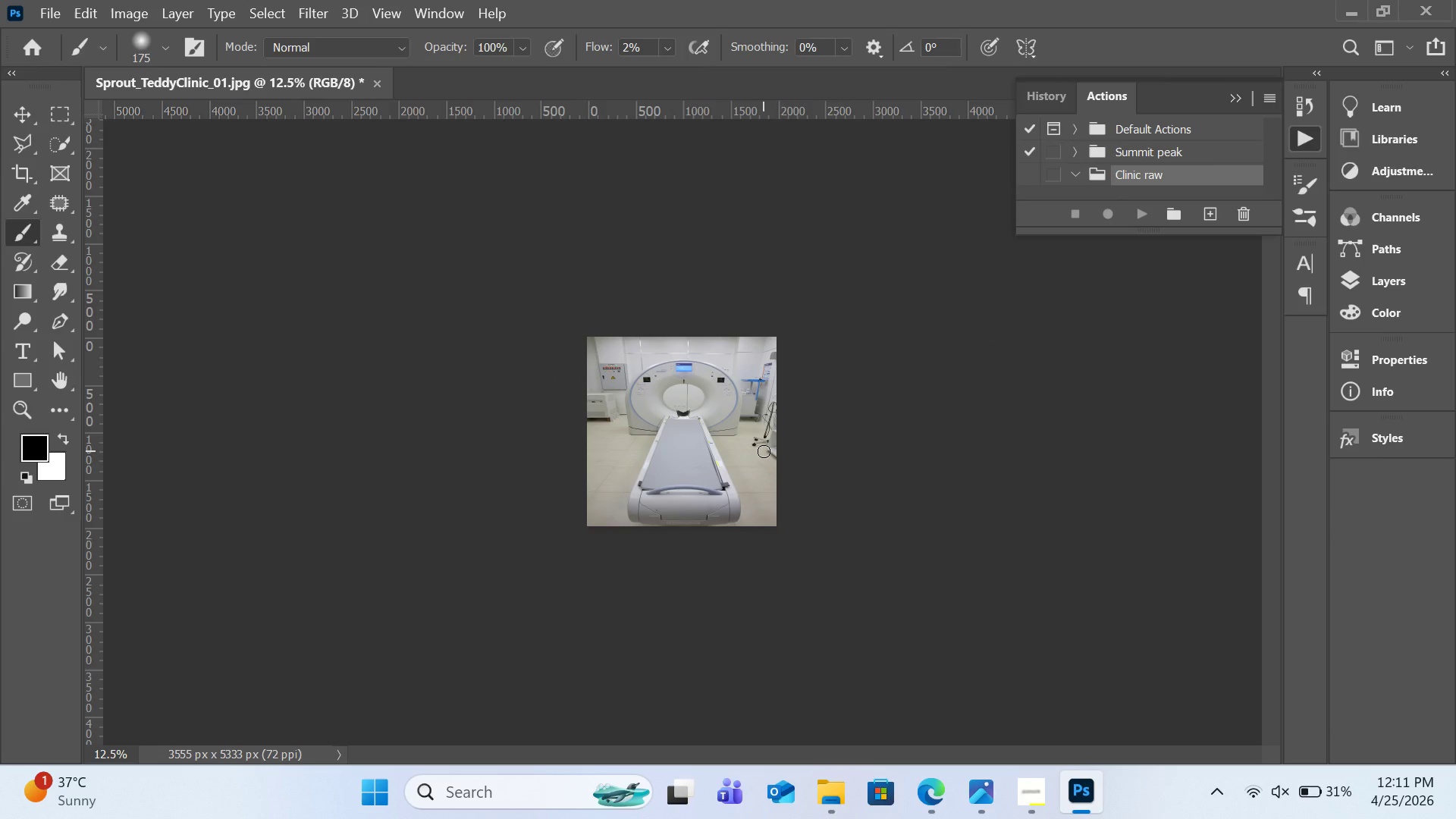 
hold_key(key=ControlLeft, duration=1.61)
 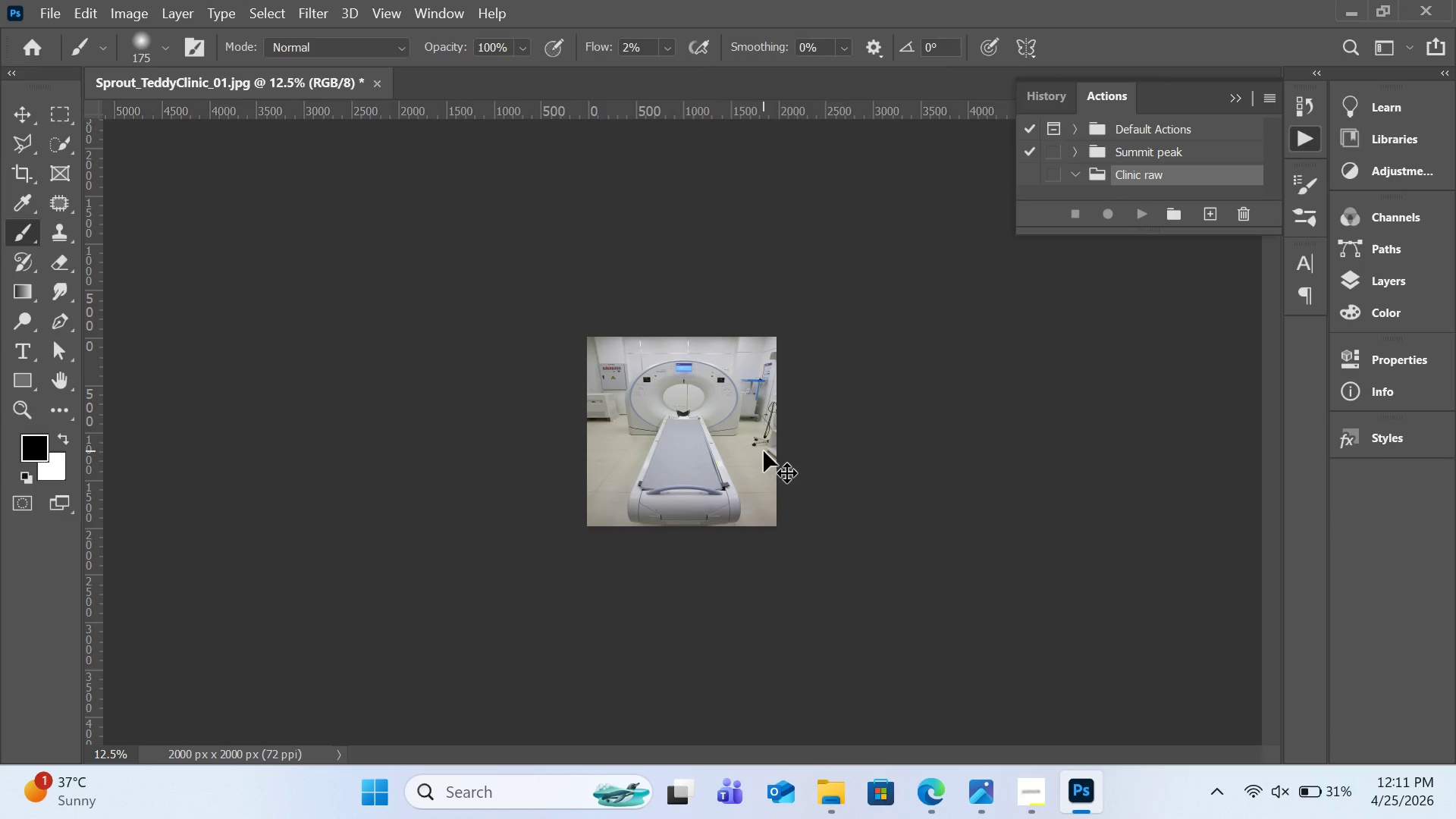 
key(Control+0)
 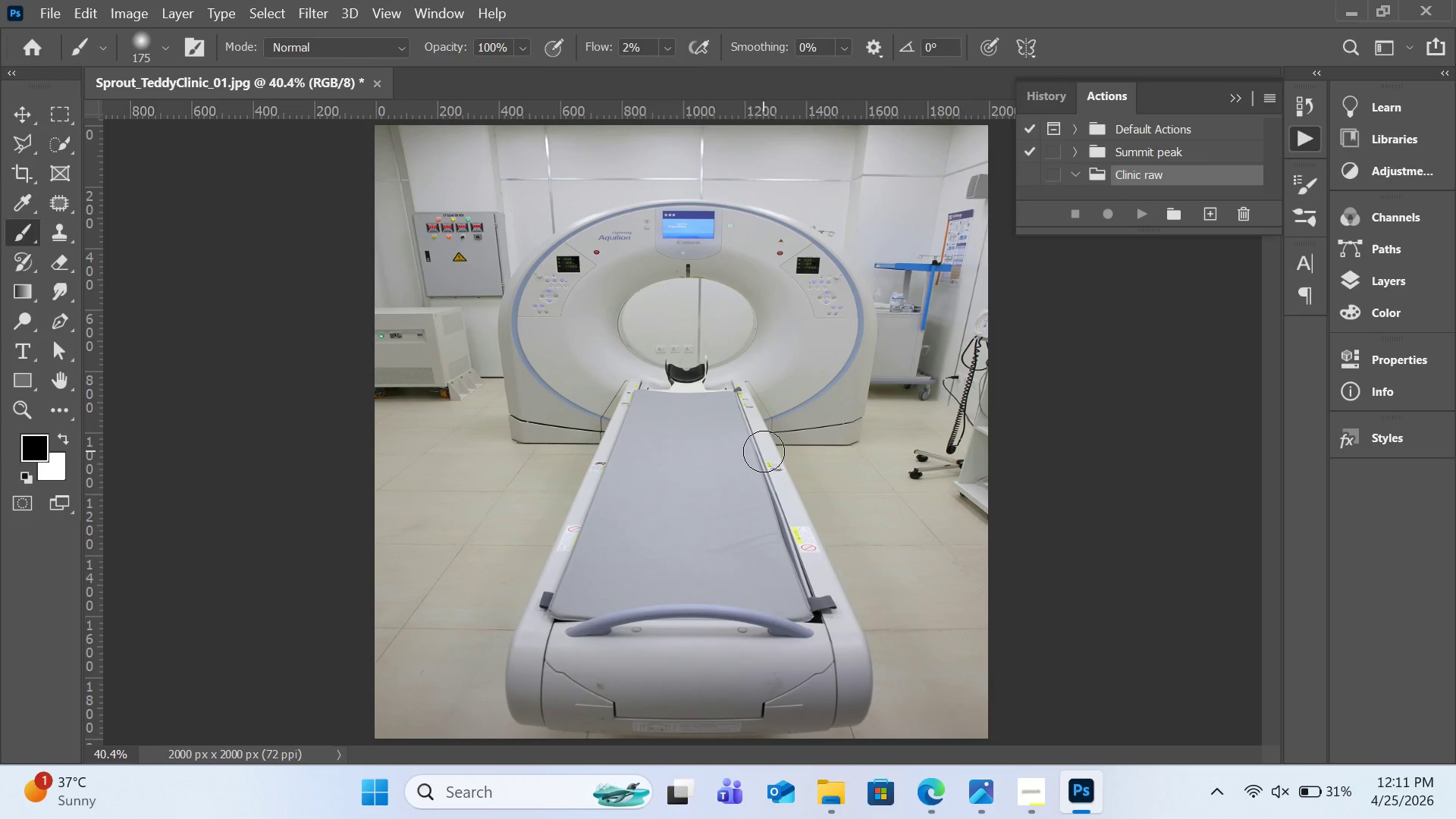 
key(Control+Z)
 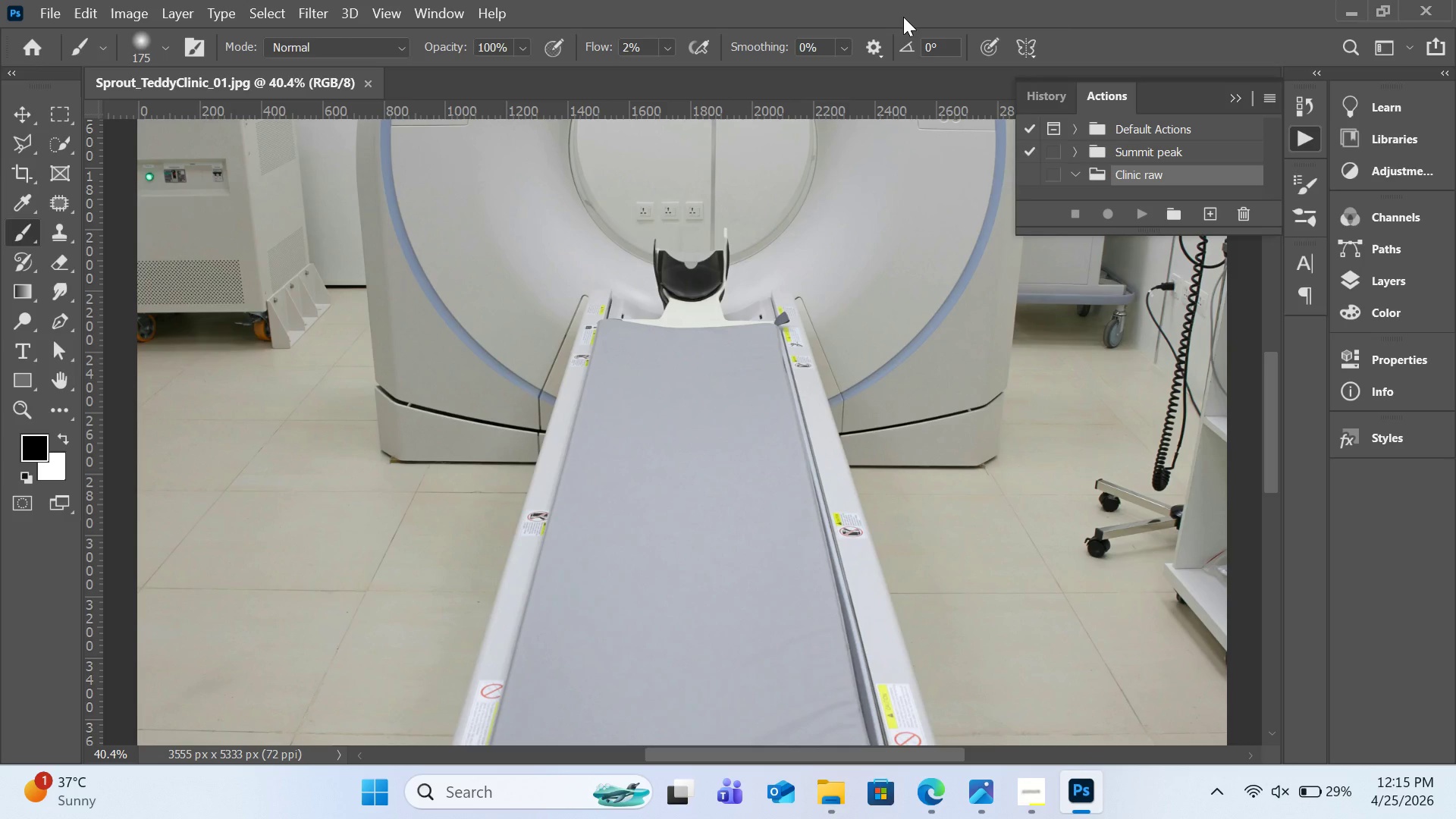 
wait(239.14)
 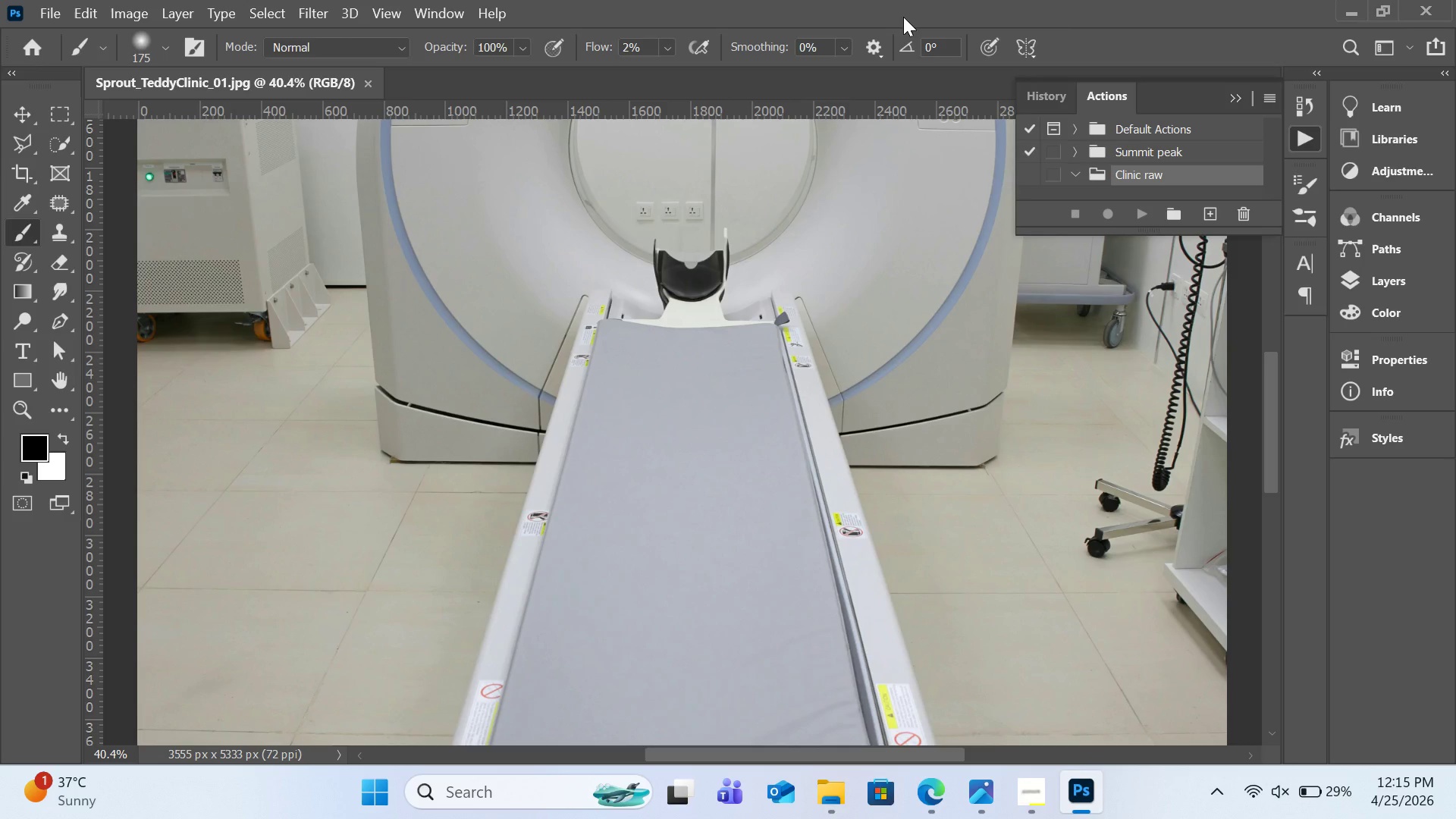 
left_click([1210, 212])
 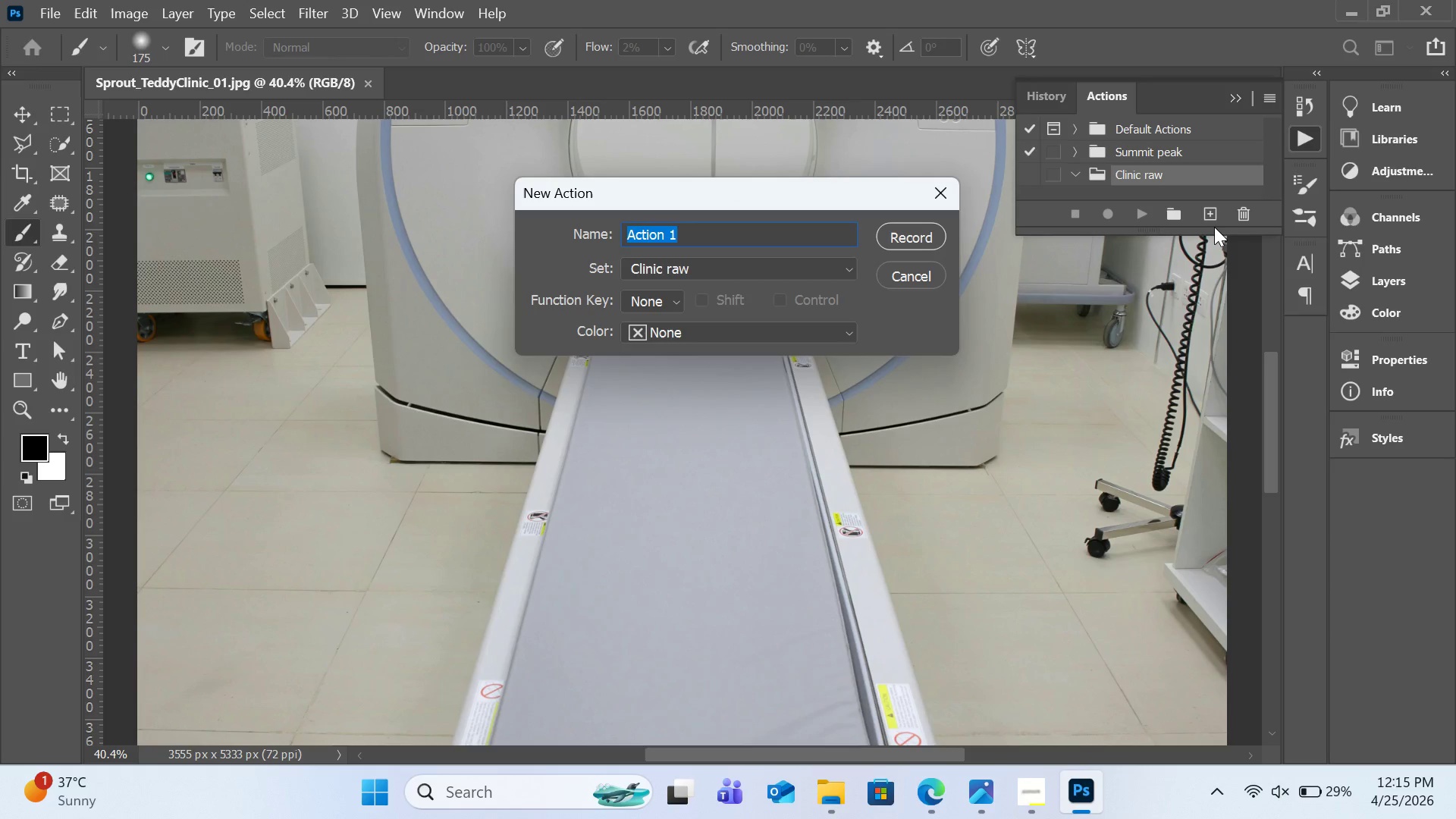 
type(Warm Medical Look)
 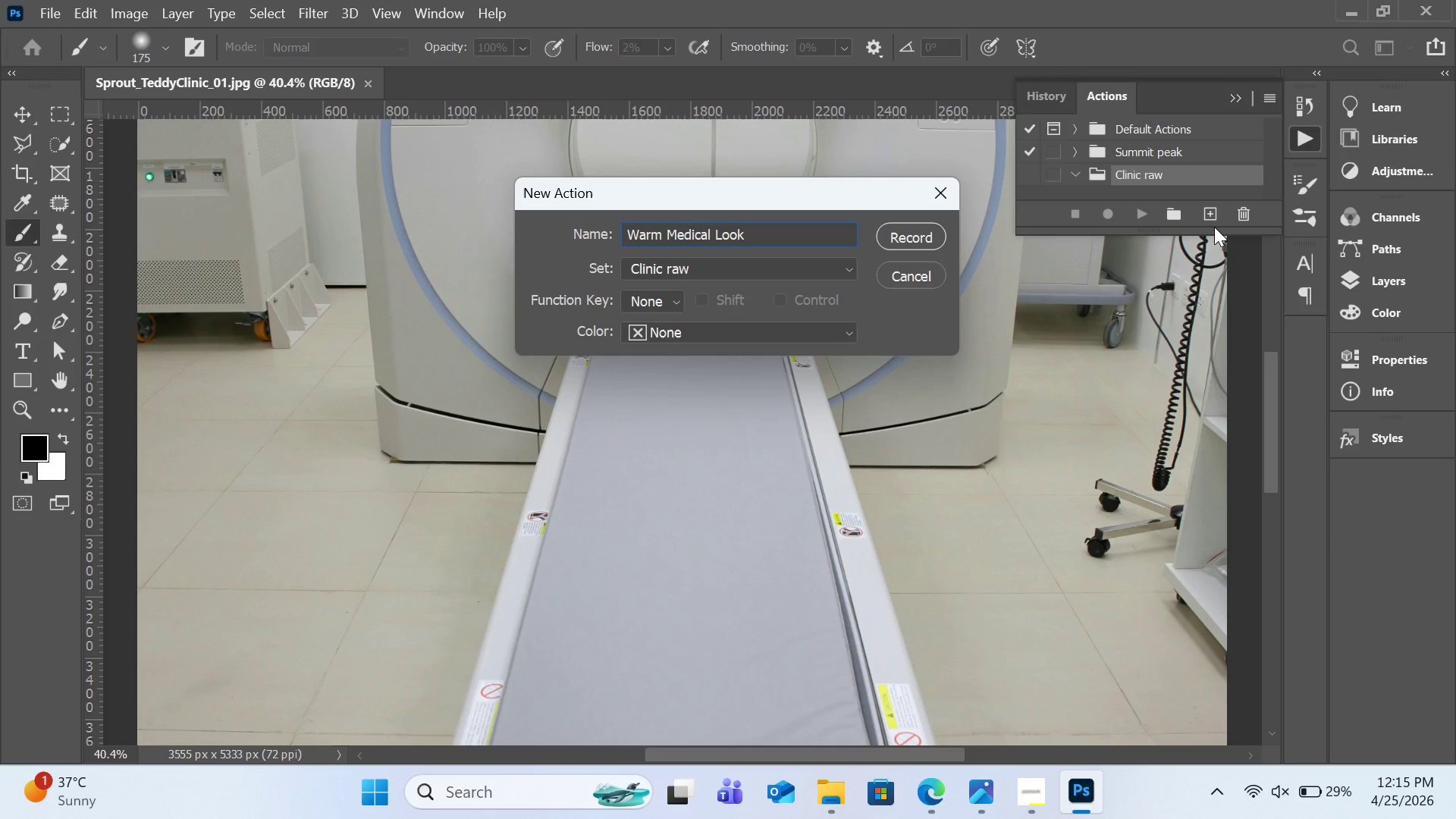 
left_click([786, 280])
 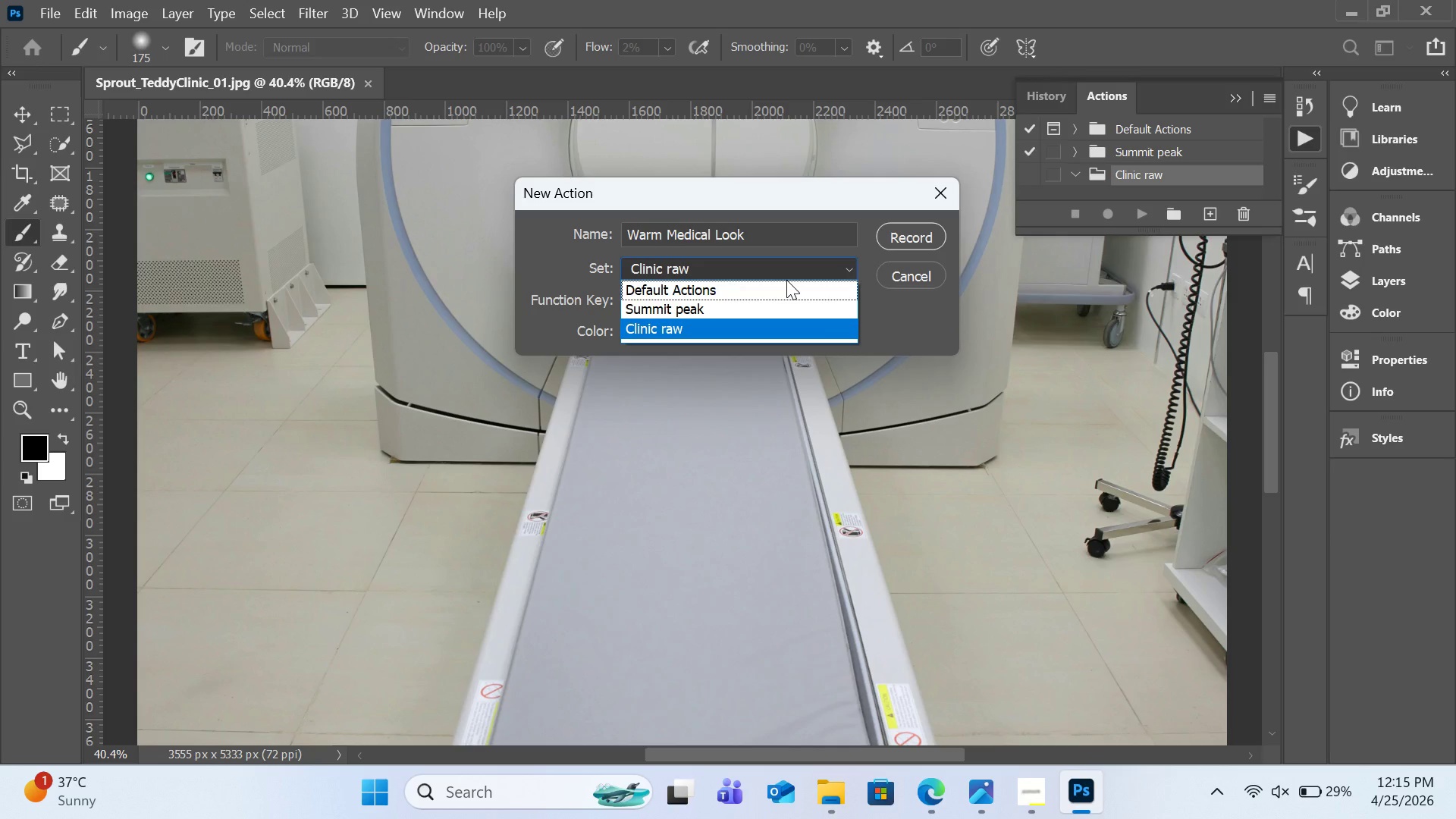 
left_click([786, 280])
 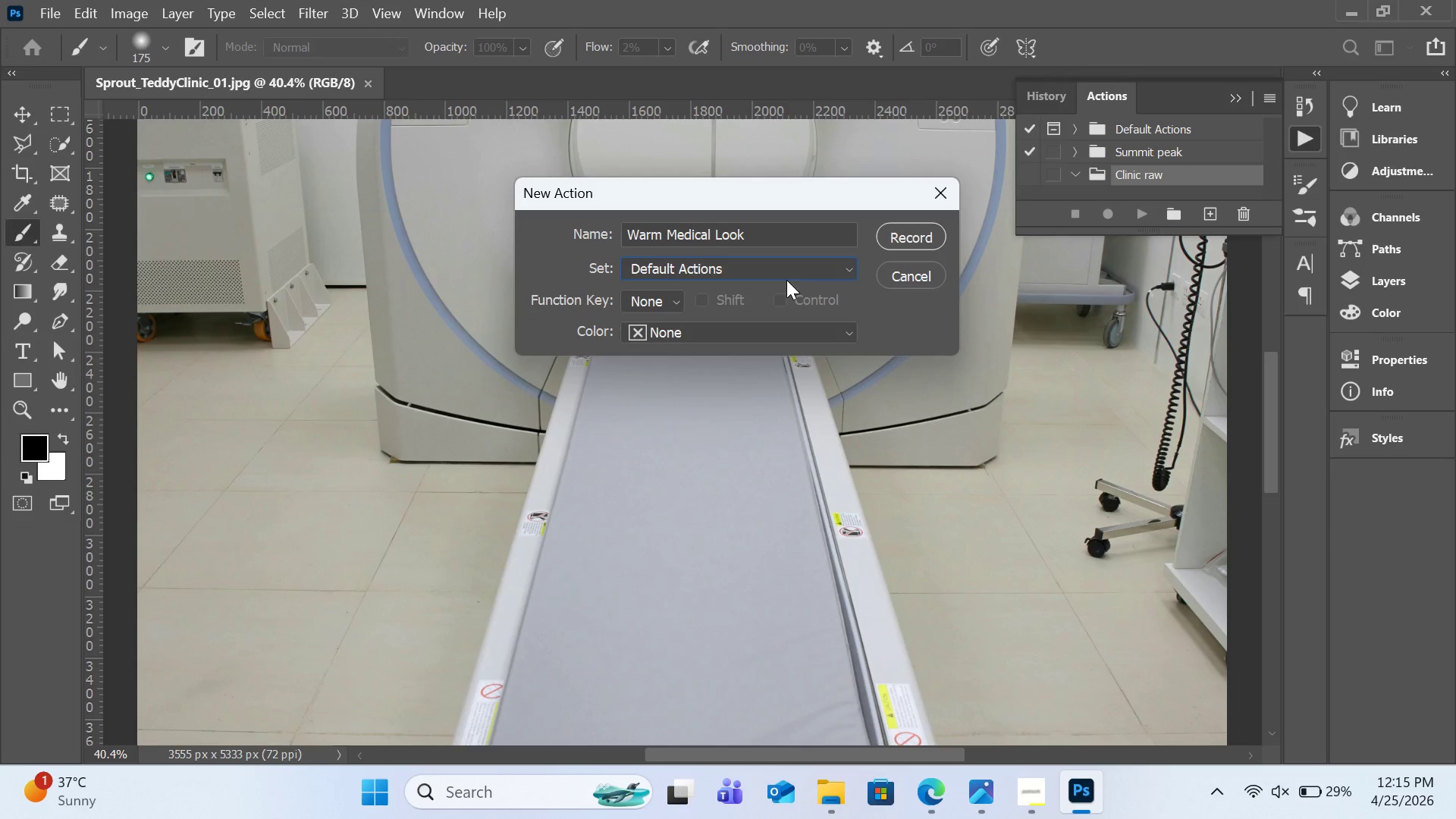 
left_click([786, 280])
 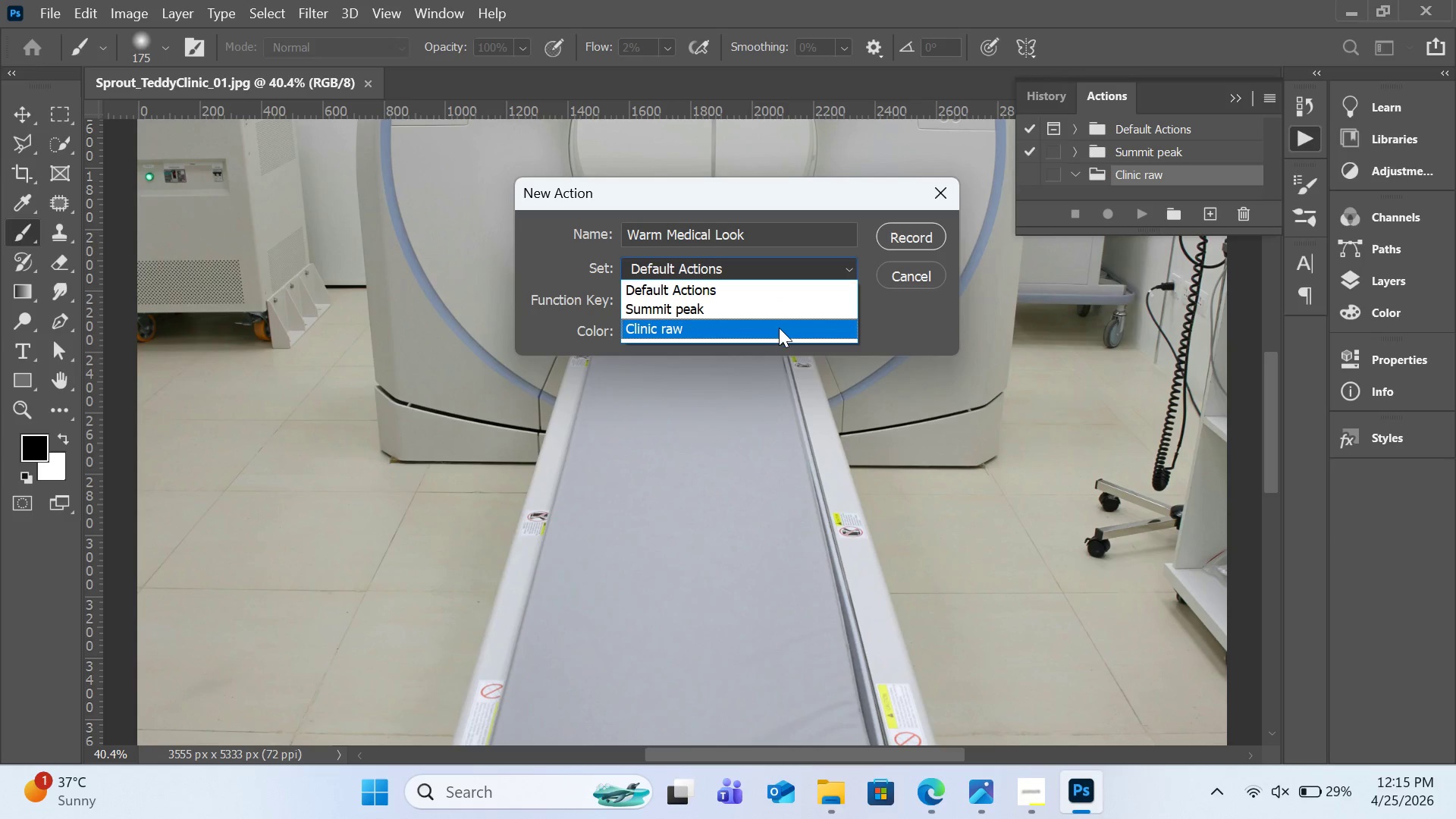 
left_click([779, 328])
 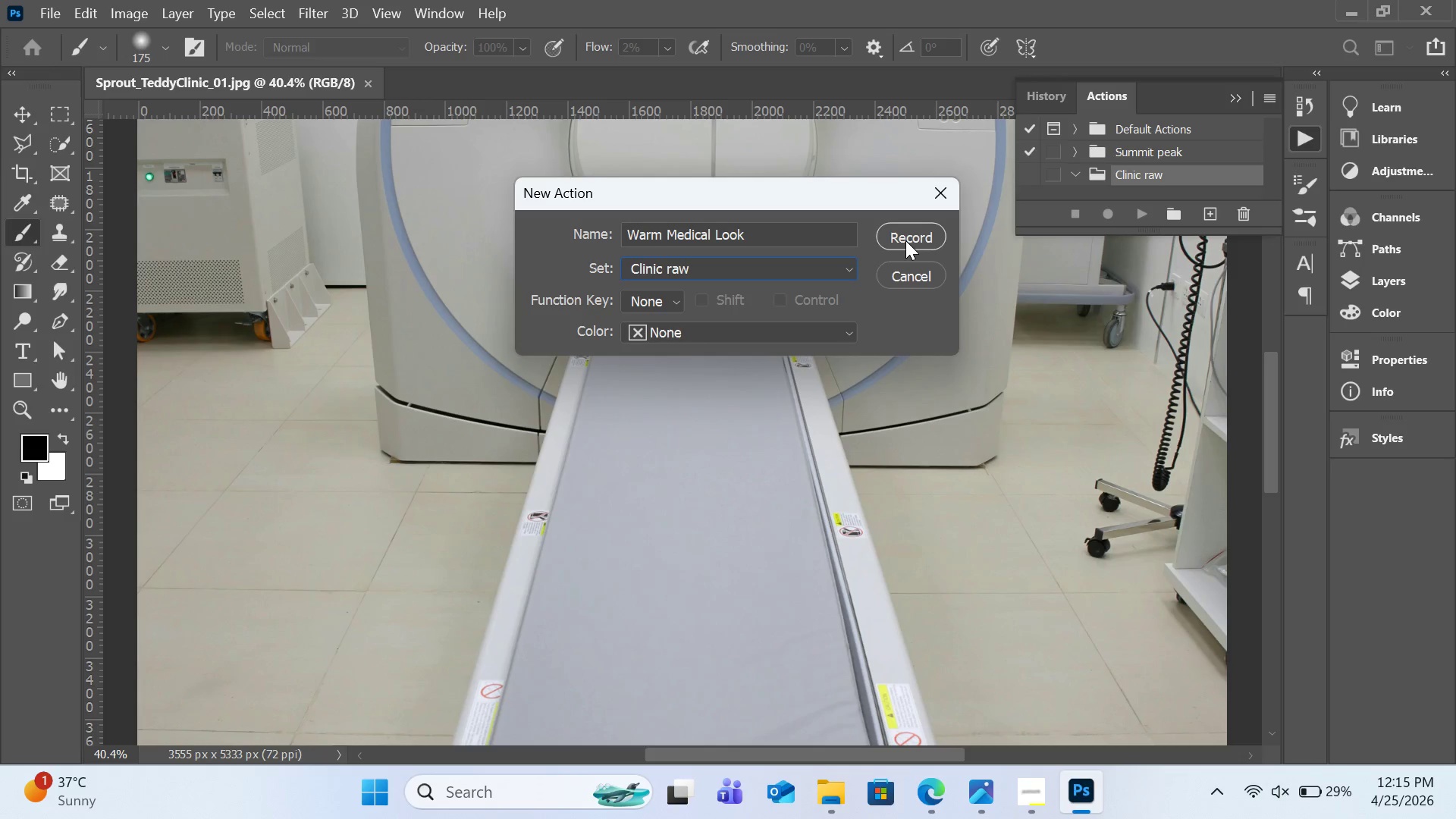 
wait(6.53)
 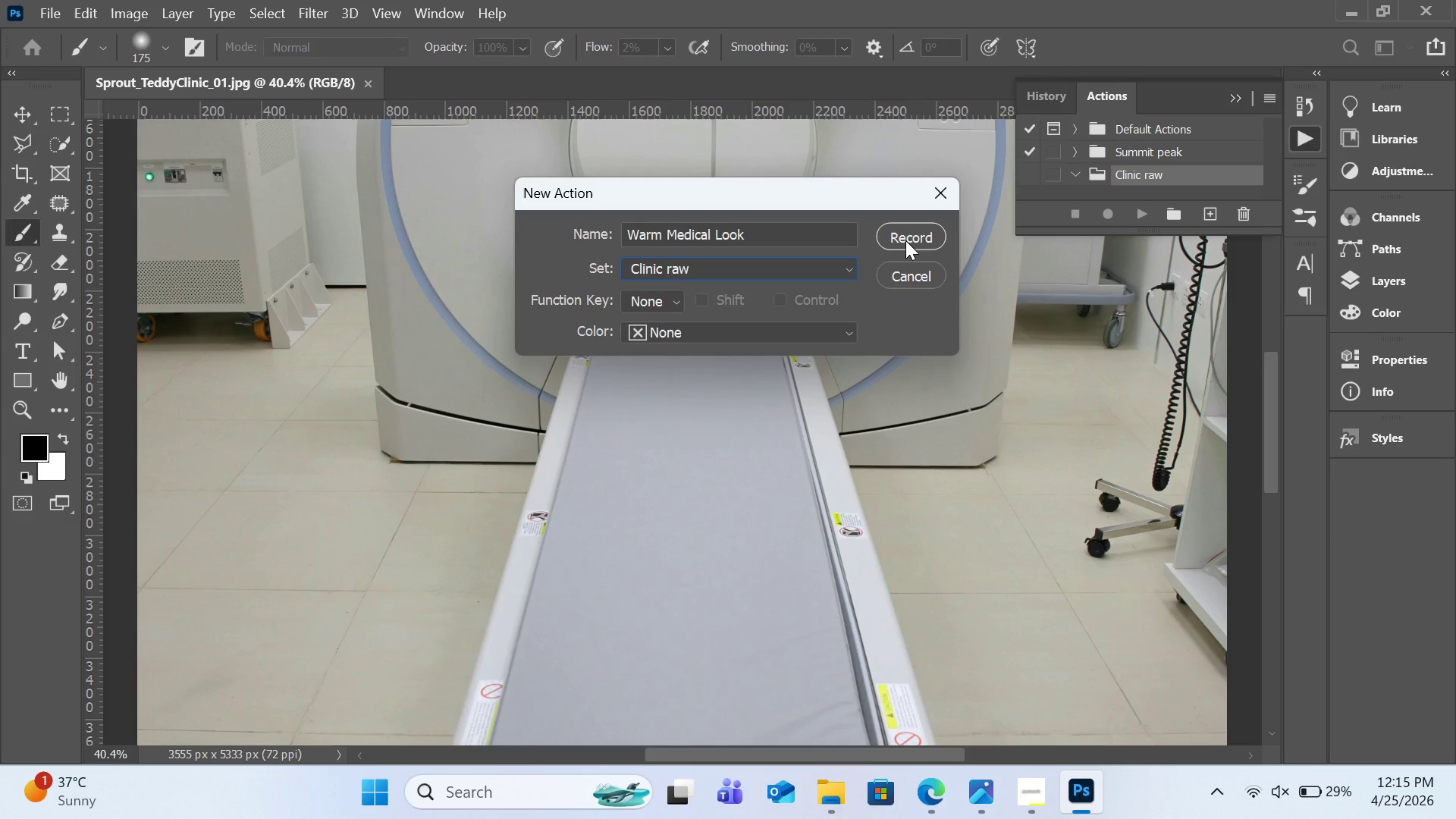 
left_click([905, 237])
 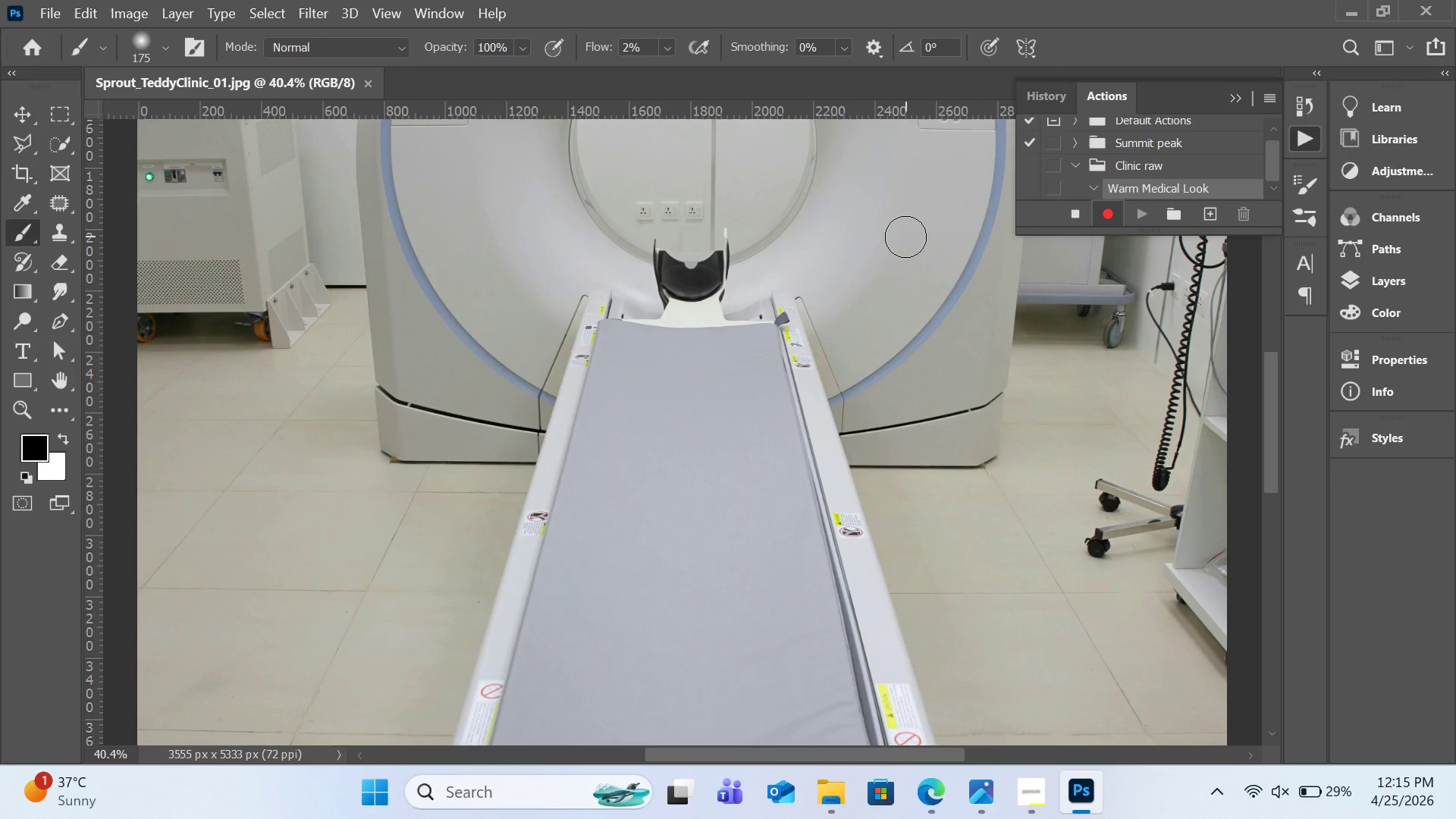 
wait(8.11)
 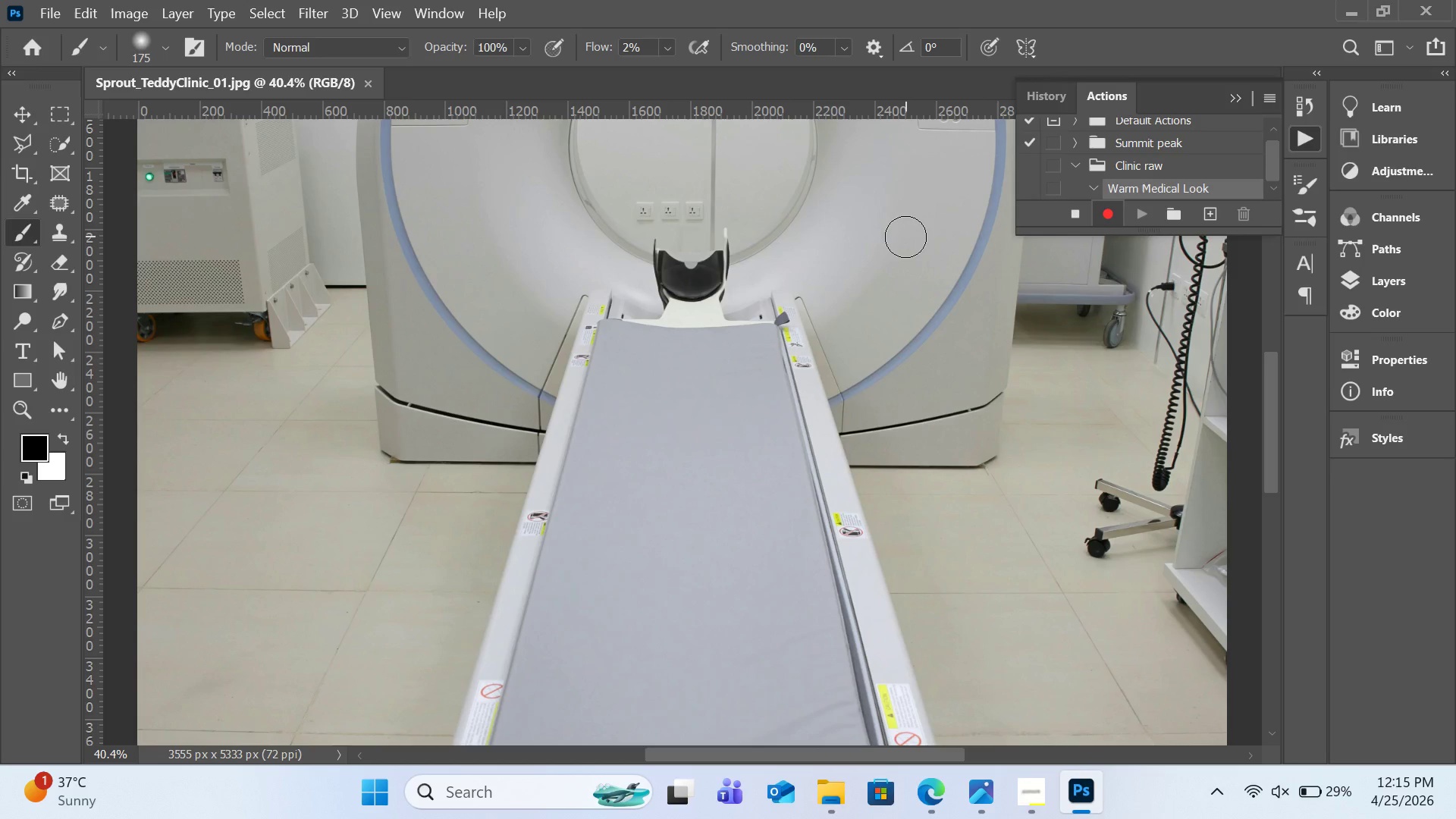 
left_click([309, 10])
 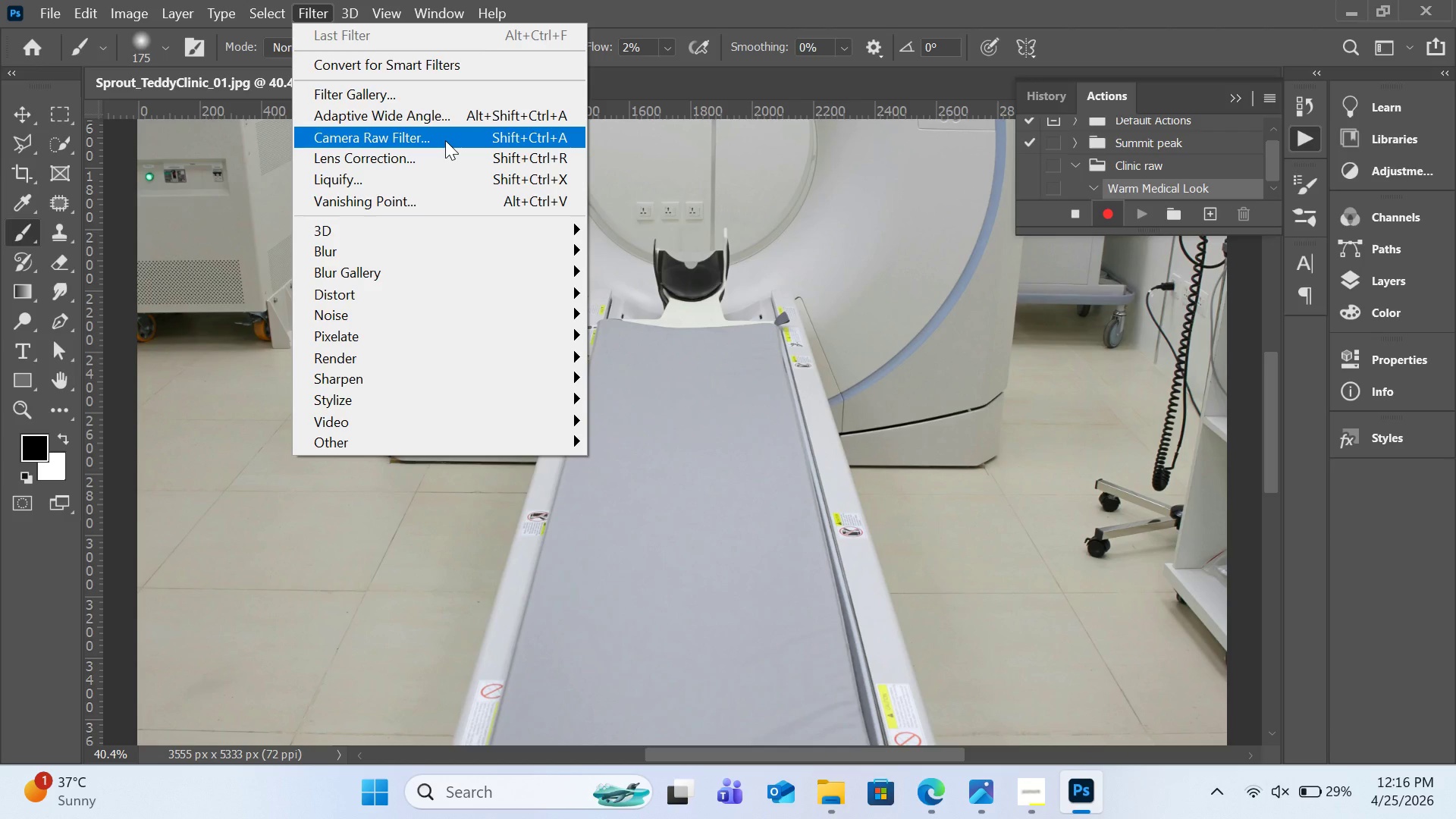 
wait(5.23)
 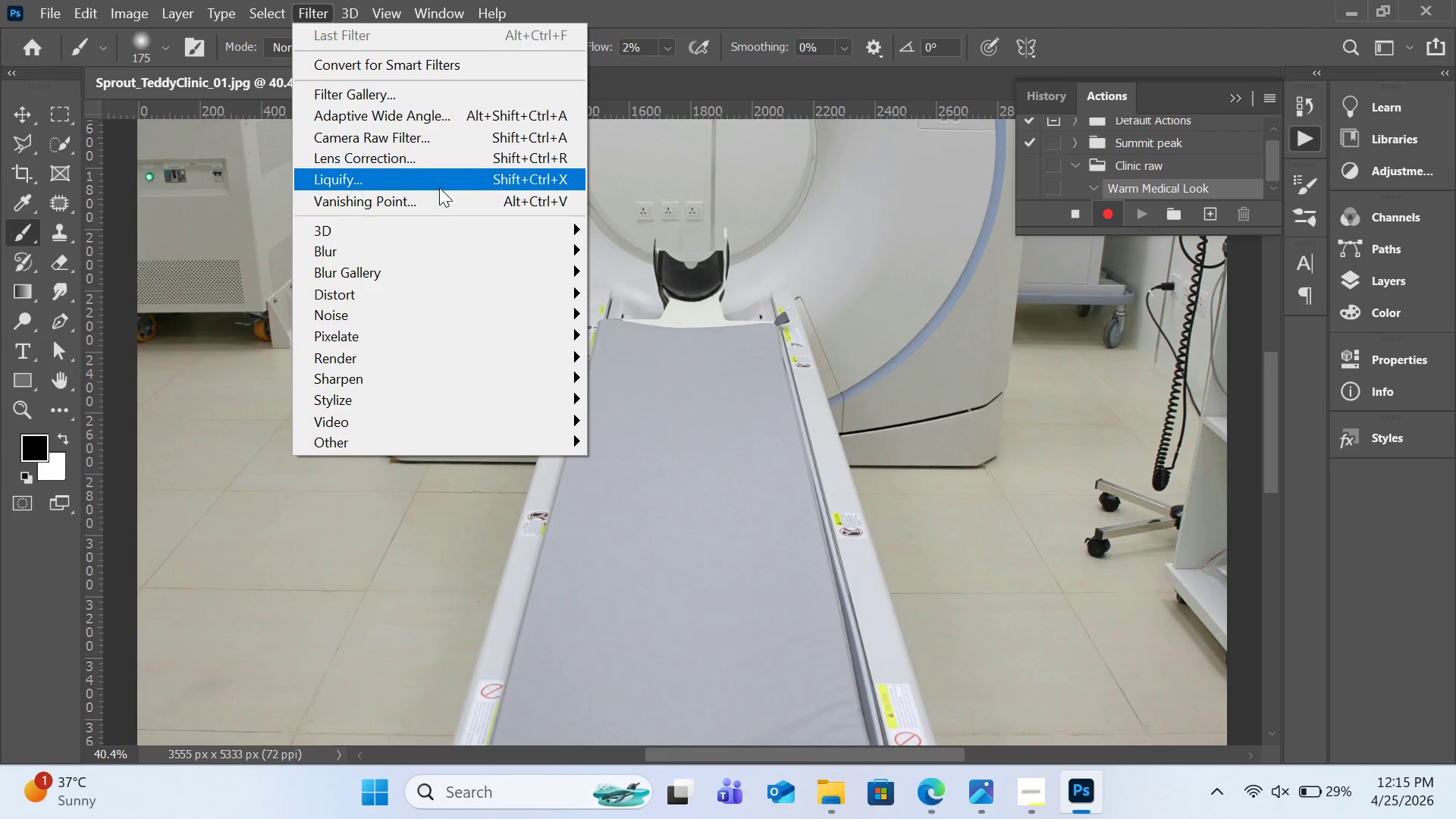 
left_click([445, 140])
 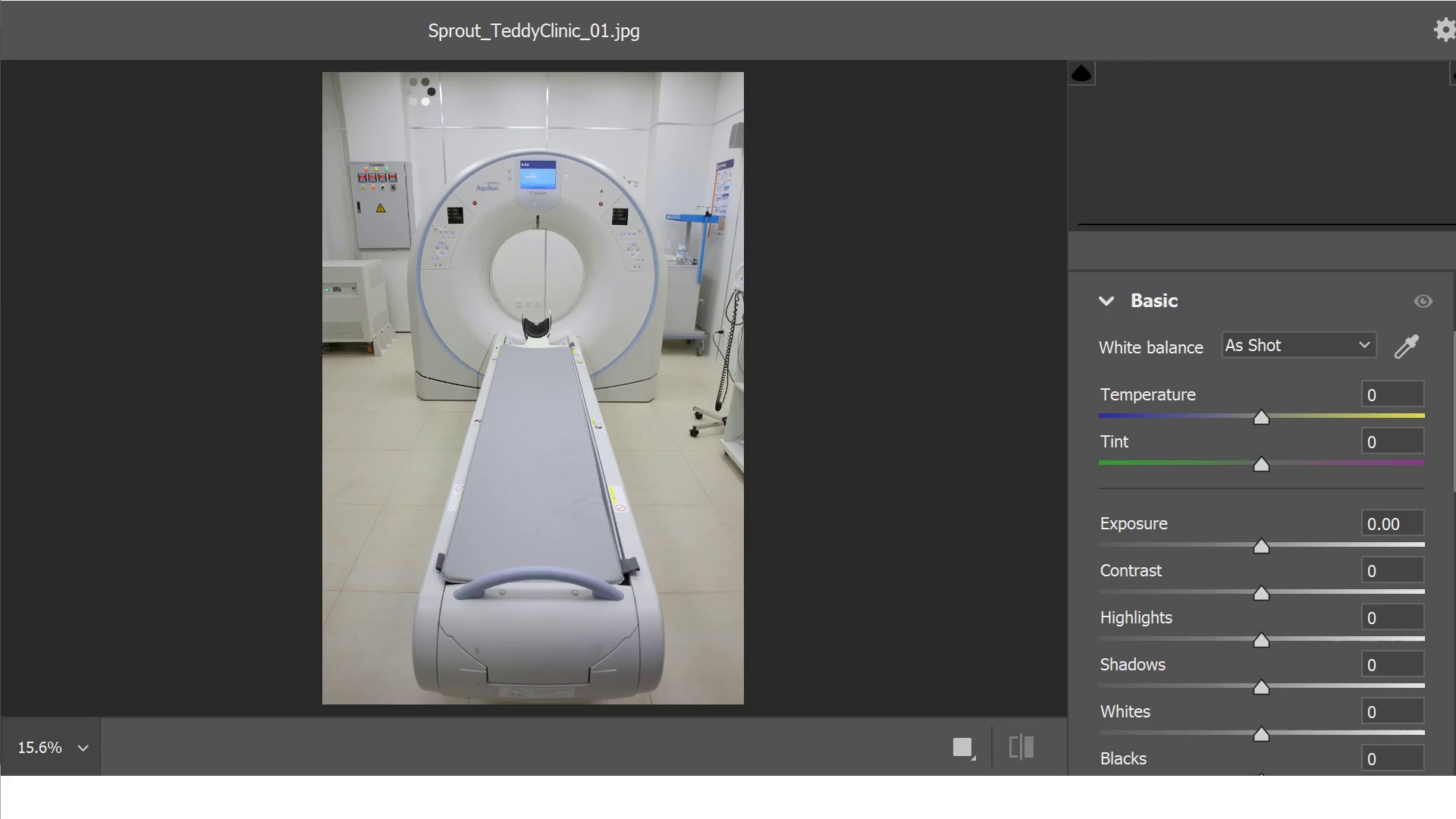 
wait(9.34)
 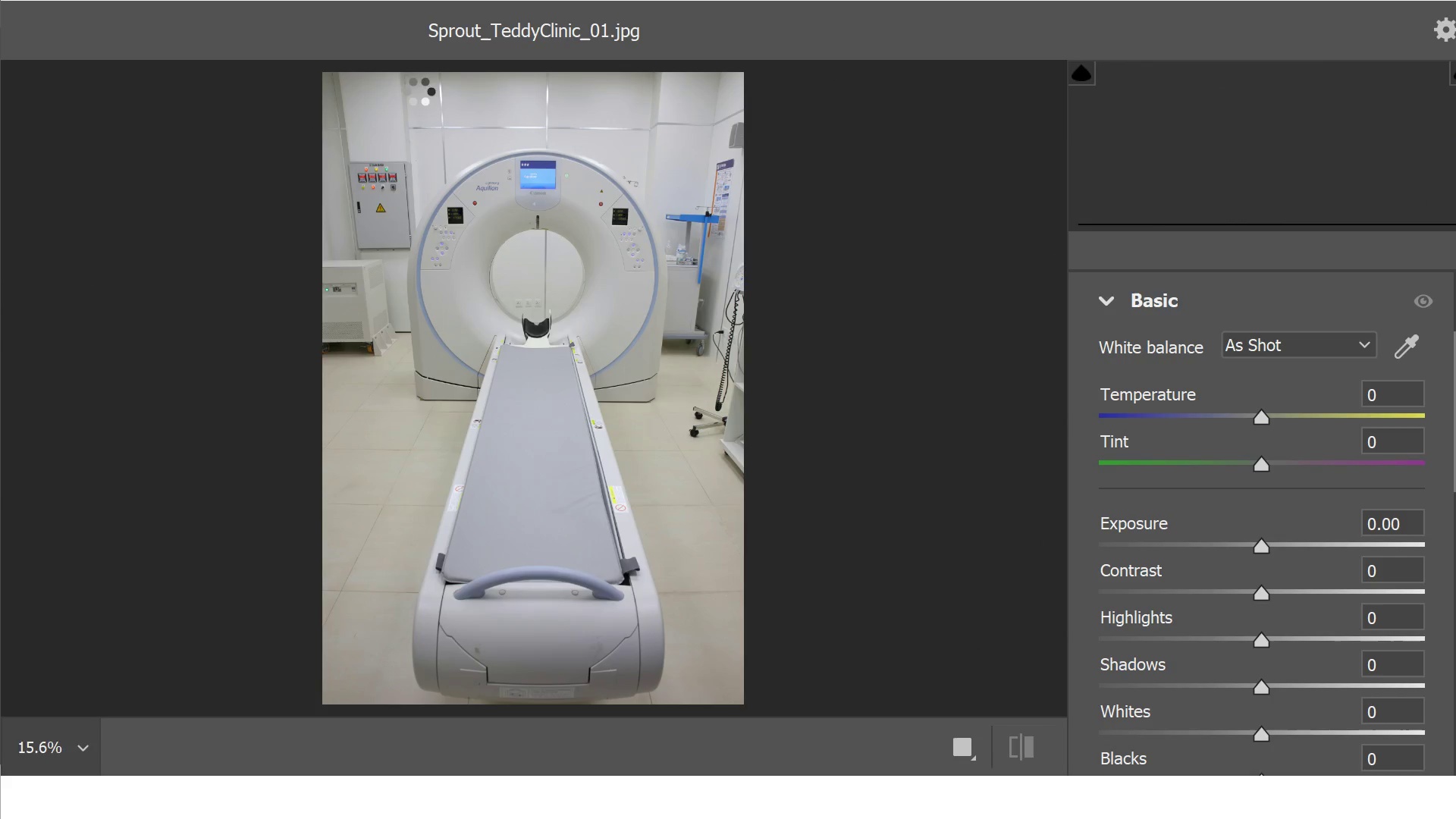 
left_click([1263, 419])
 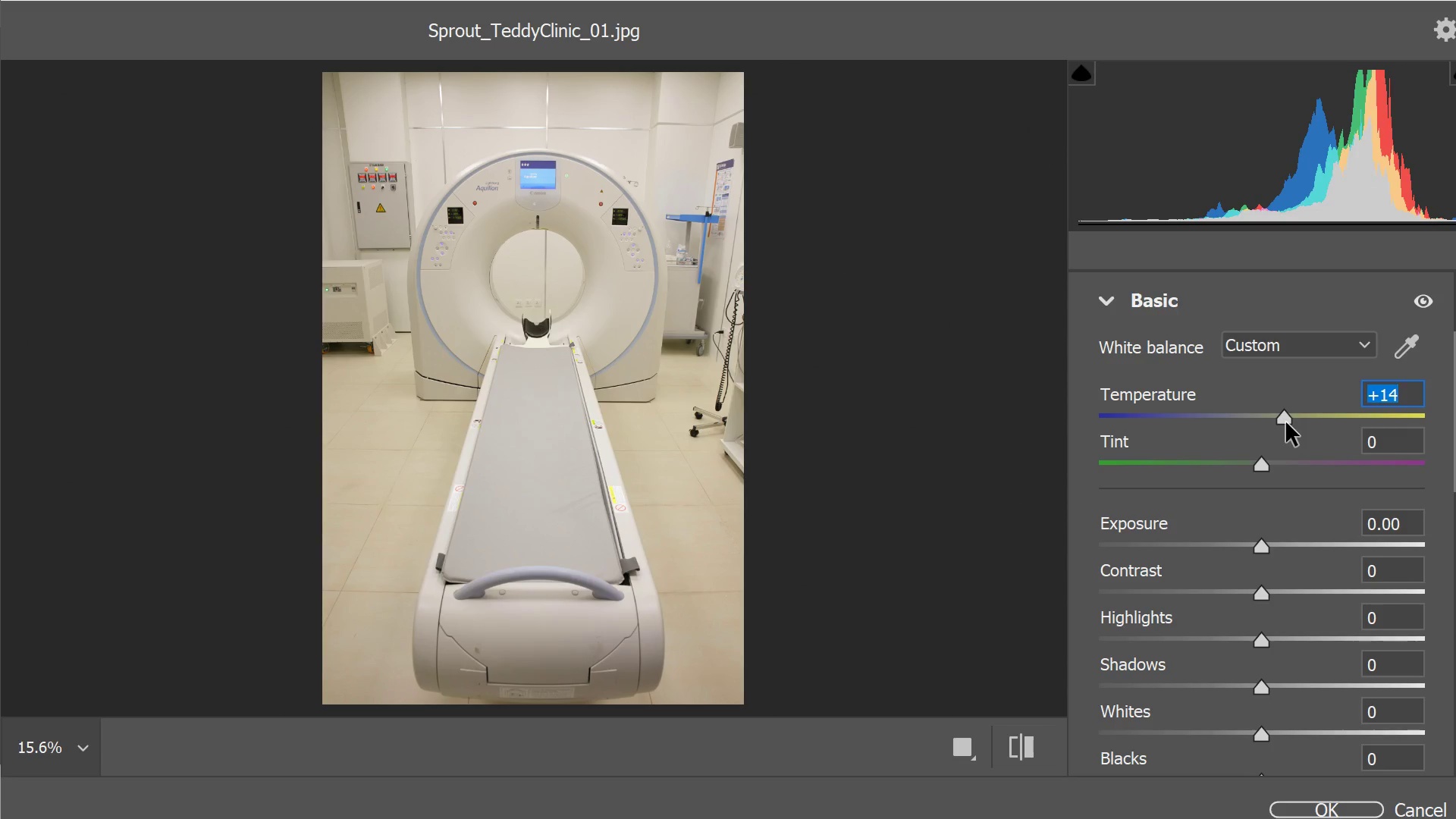 
wait(15.97)
 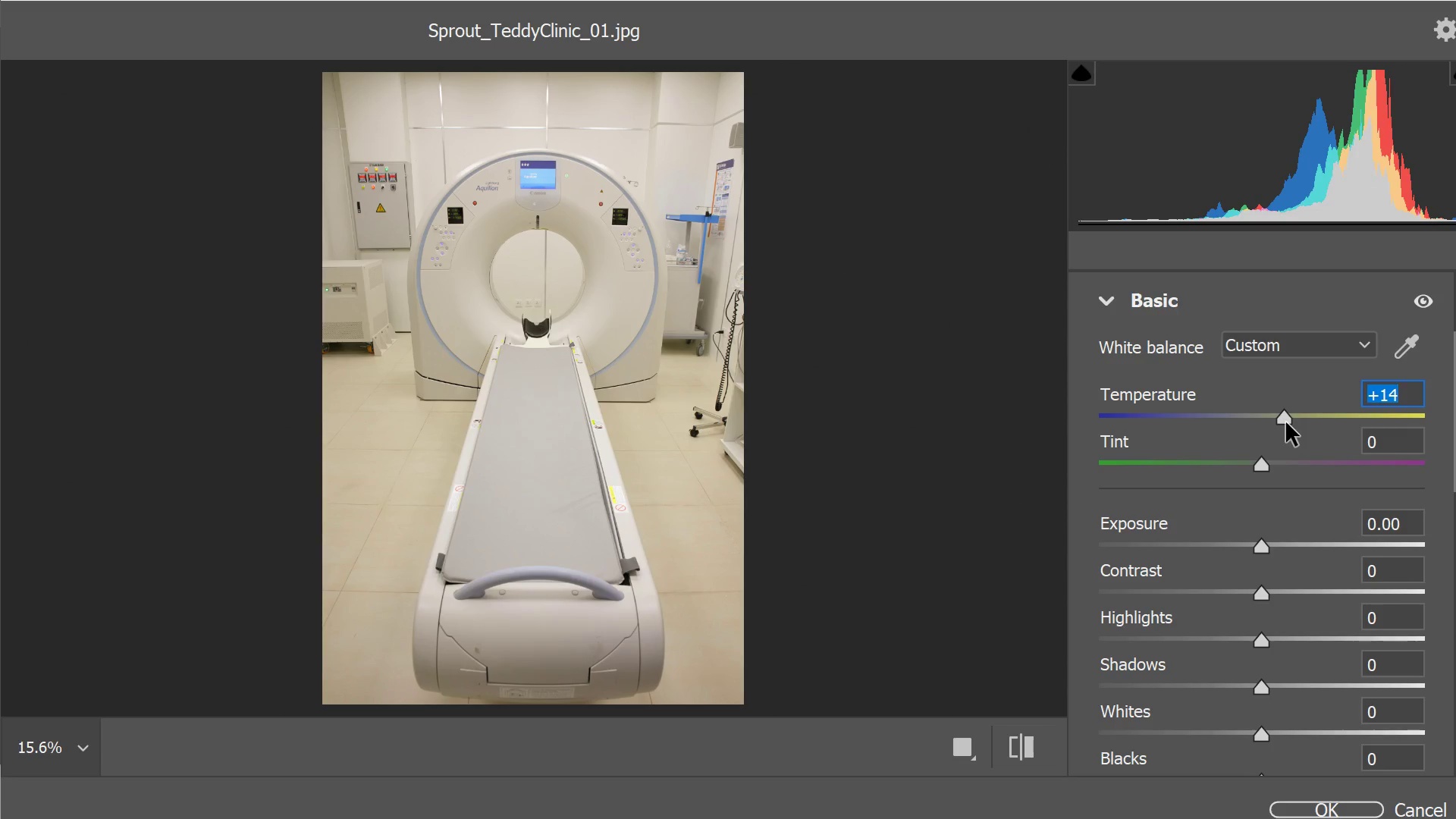 
scroll: coordinate [1243, 569], scroll_direction: down, amount: 2.0
 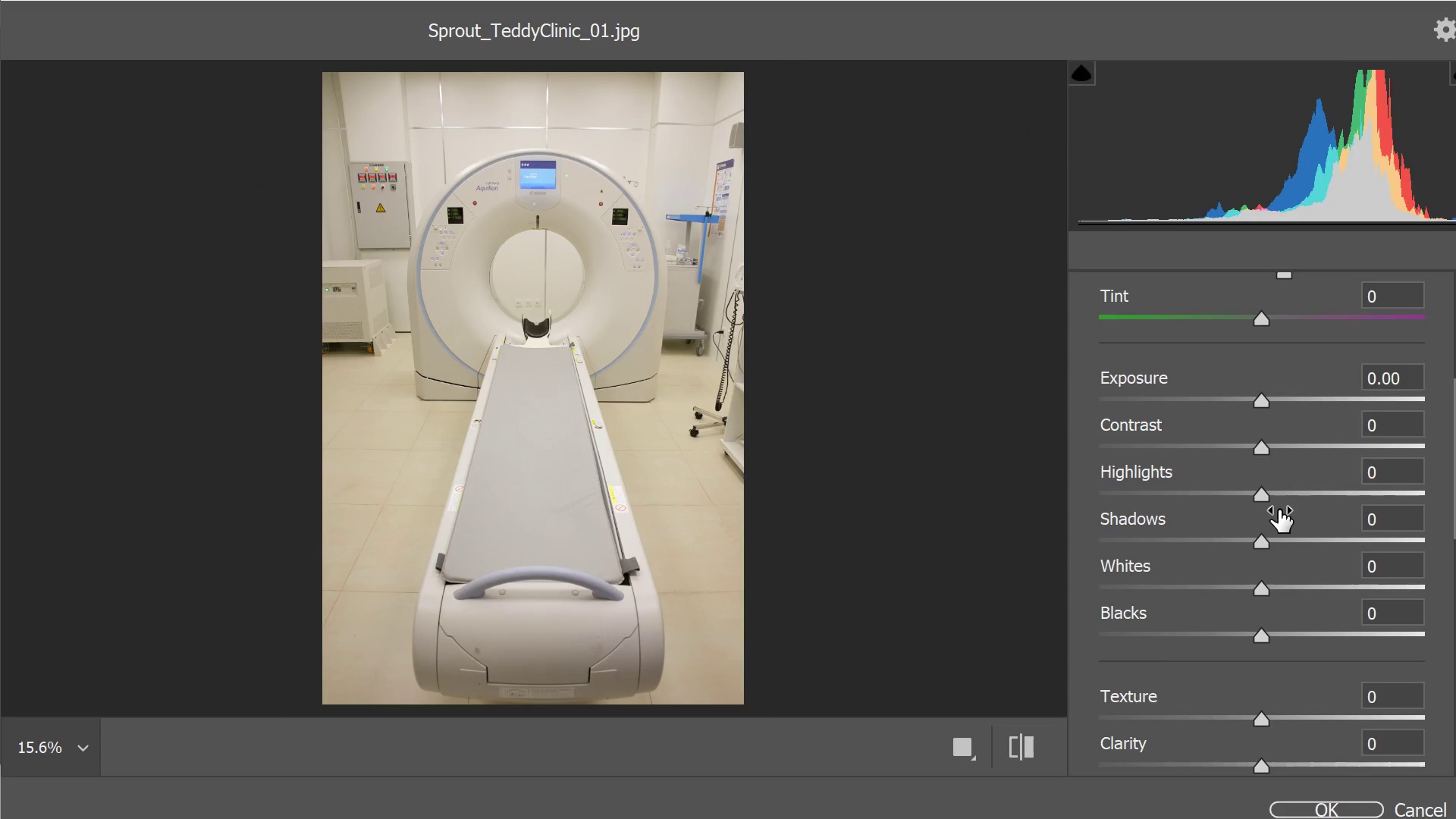 
wait(7.56)
 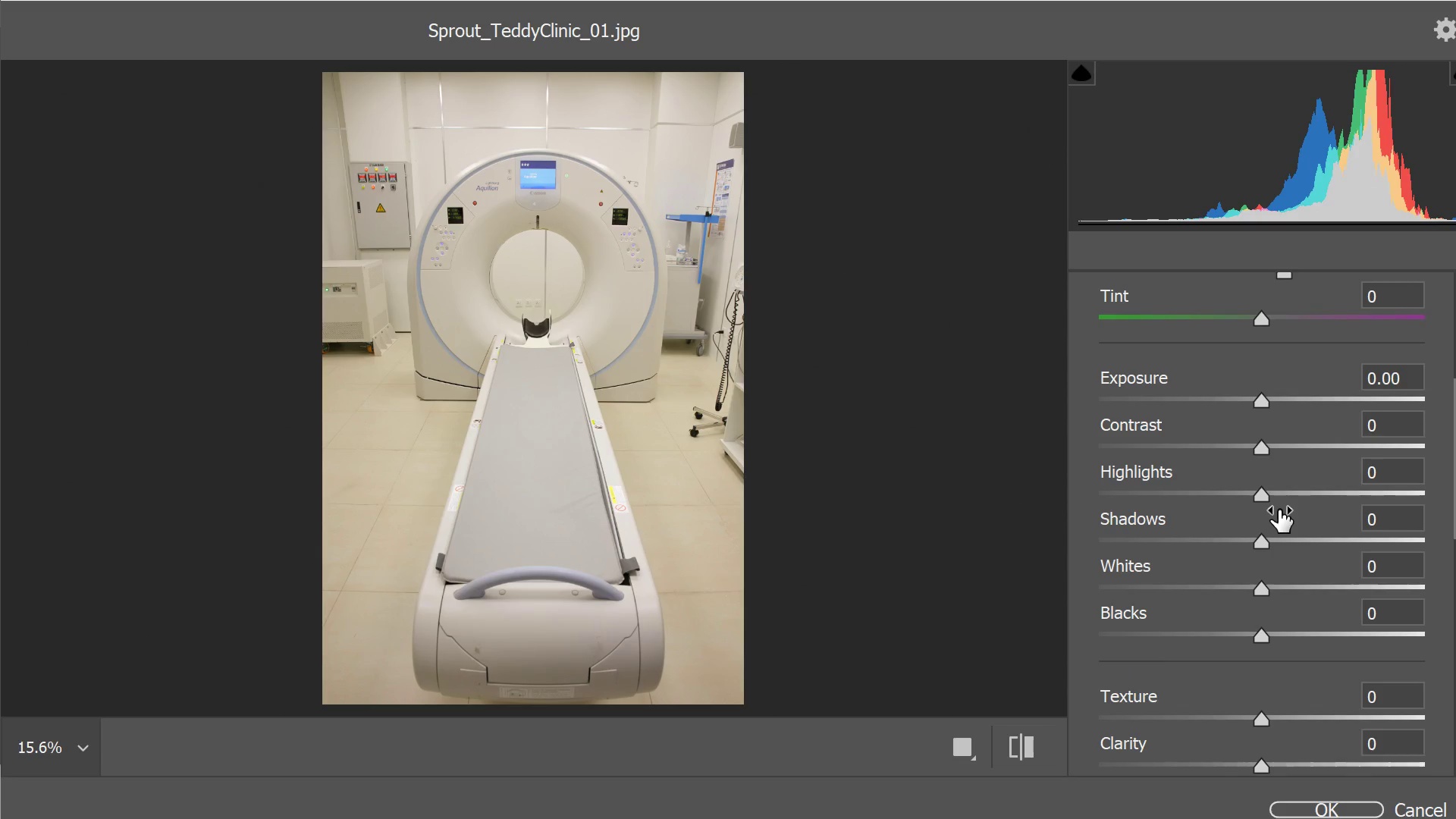 
scroll: coordinate [1279, 510], scroll_direction: up, amount: 1.0
 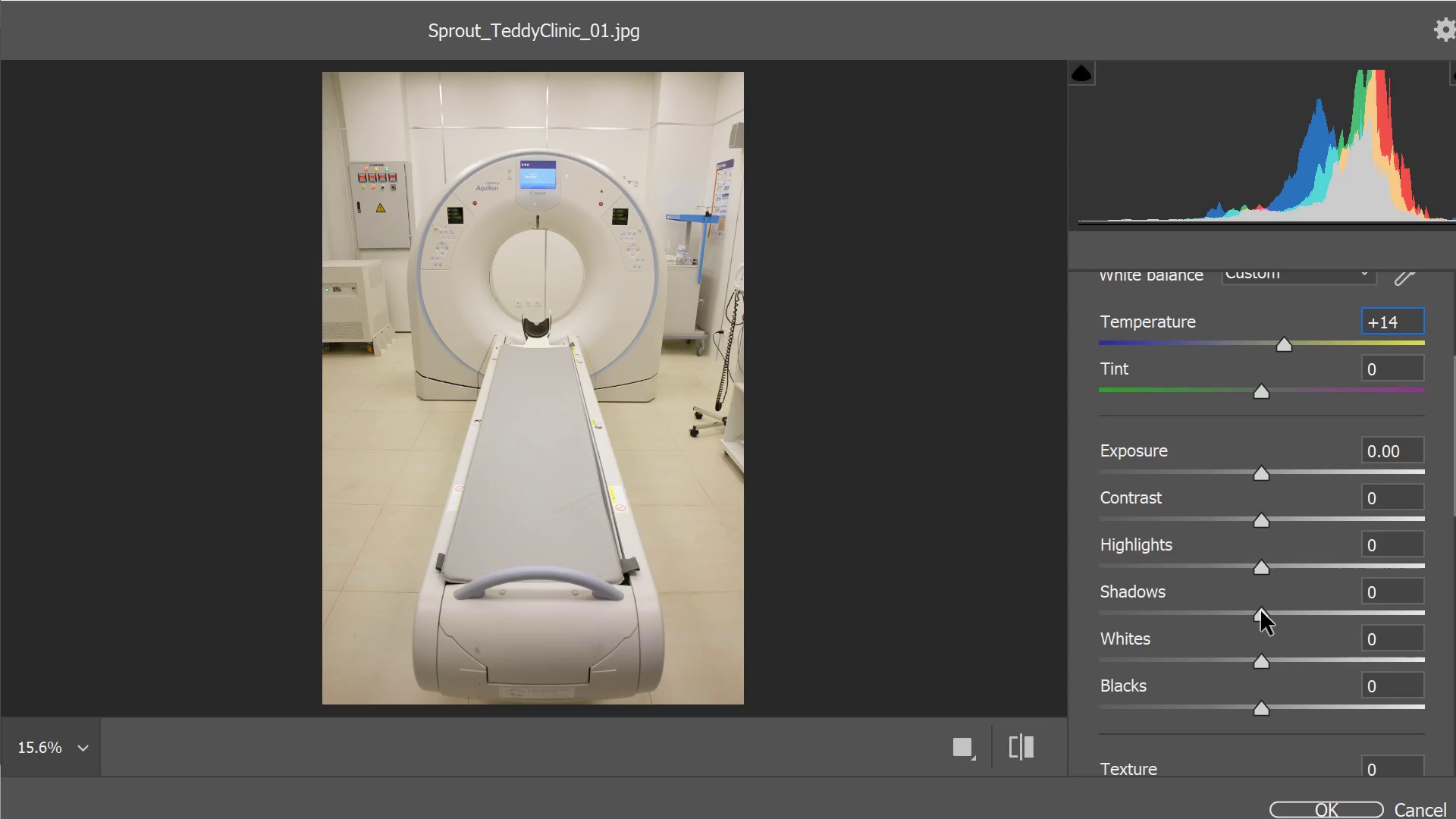 
wait(5.01)
 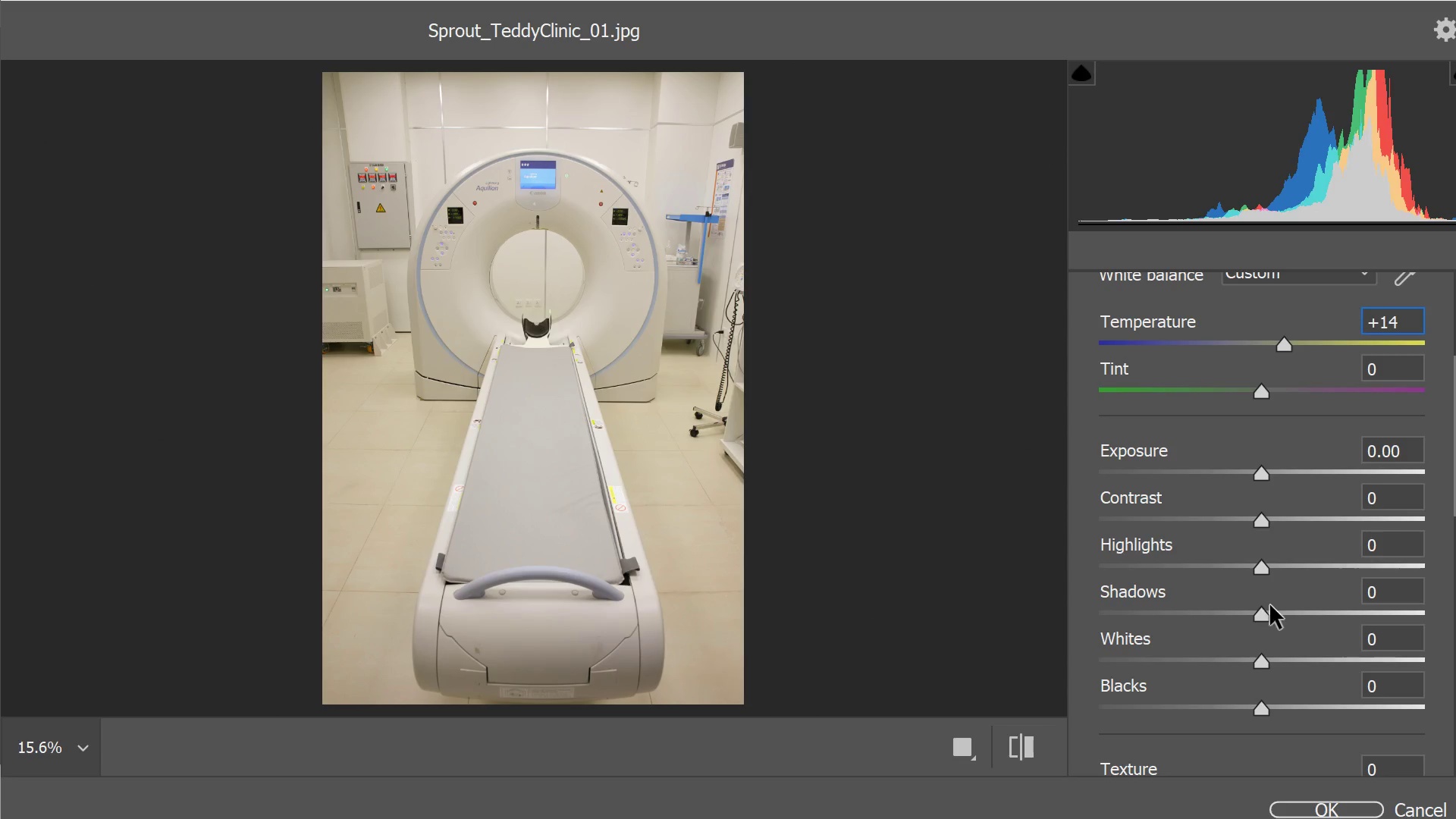 
left_click_drag(start_coordinate=[1261, 611], to_coordinate=[1306, 610])
 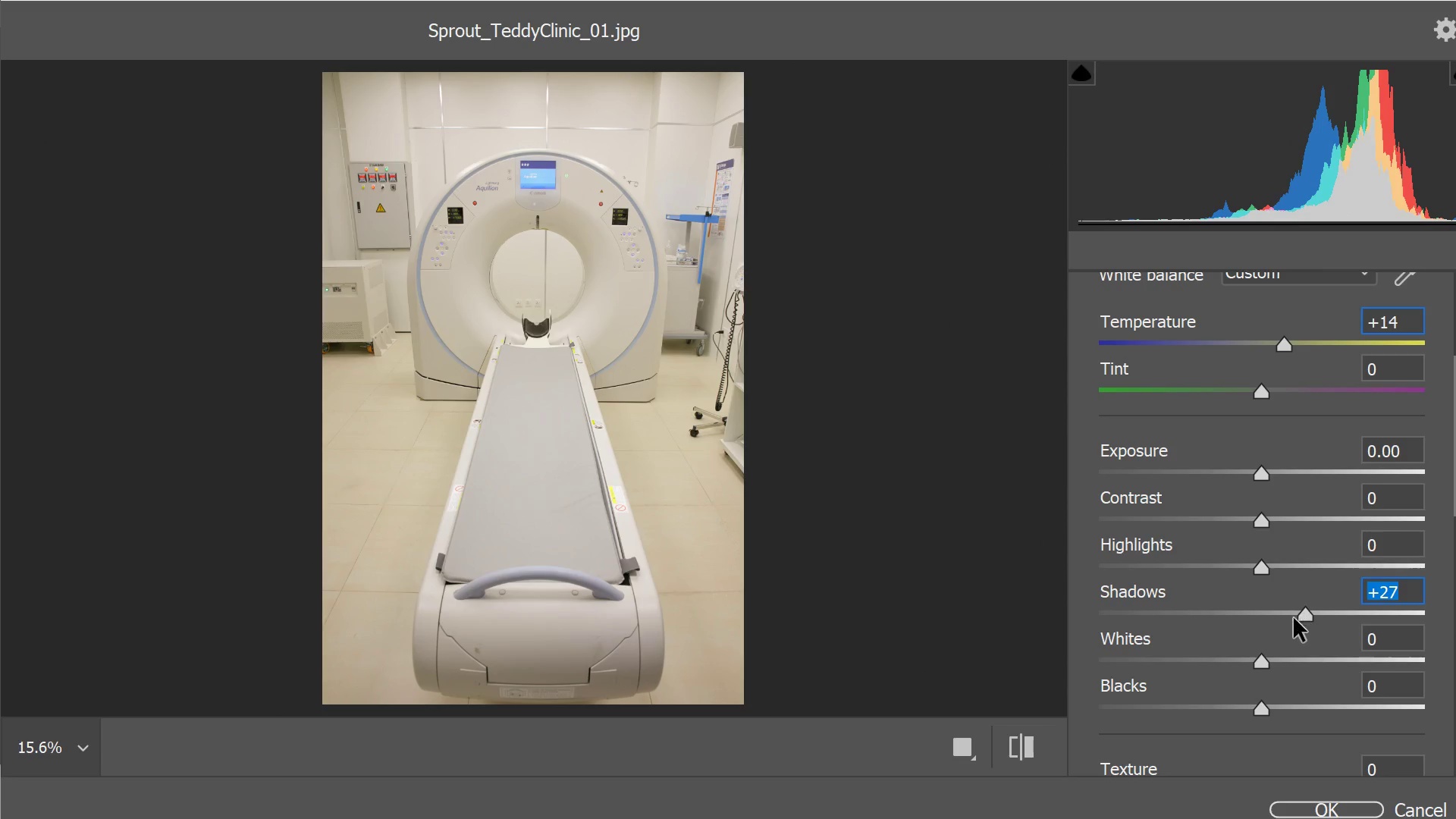 
scroll: coordinate [1260, 624], scroll_direction: down, amount: 4.0
 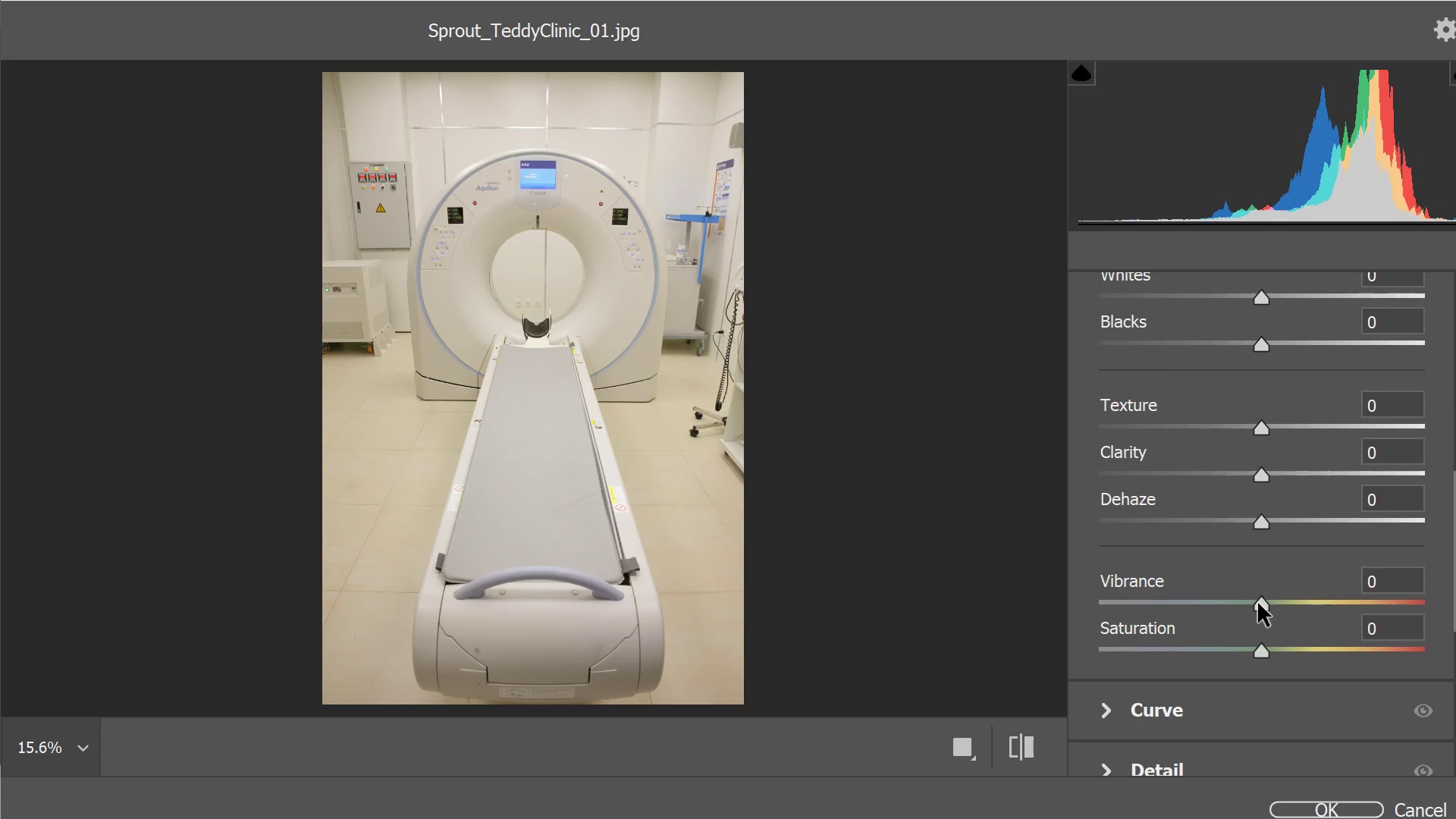 
left_click_drag(start_coordinate=[1259, 603], to_coordinate=[1308, 611])
 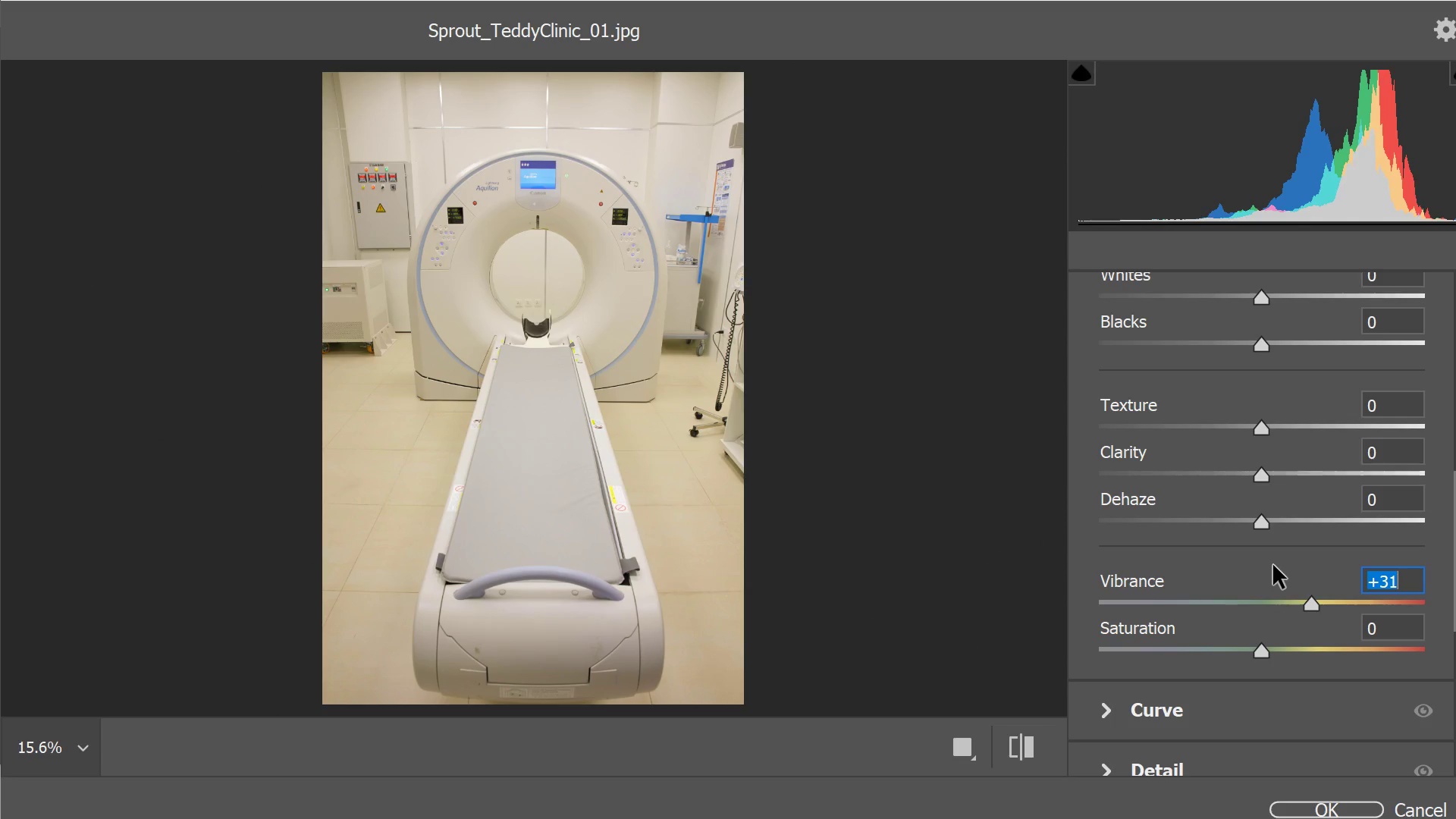 
wait(10.53)
 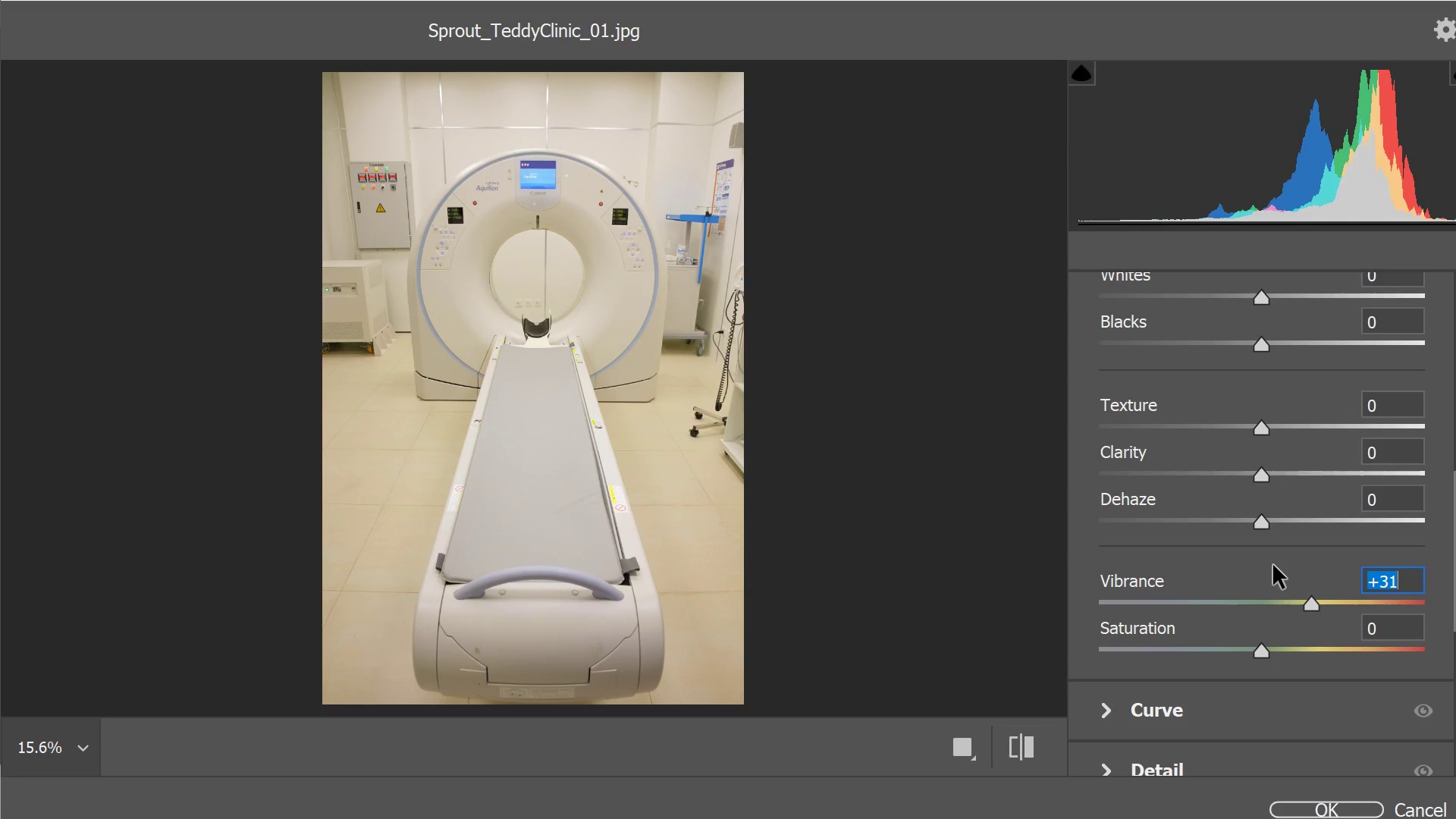 
scroll: coordinate [1273, 565], scroll_direction: down, amount: 1.0
 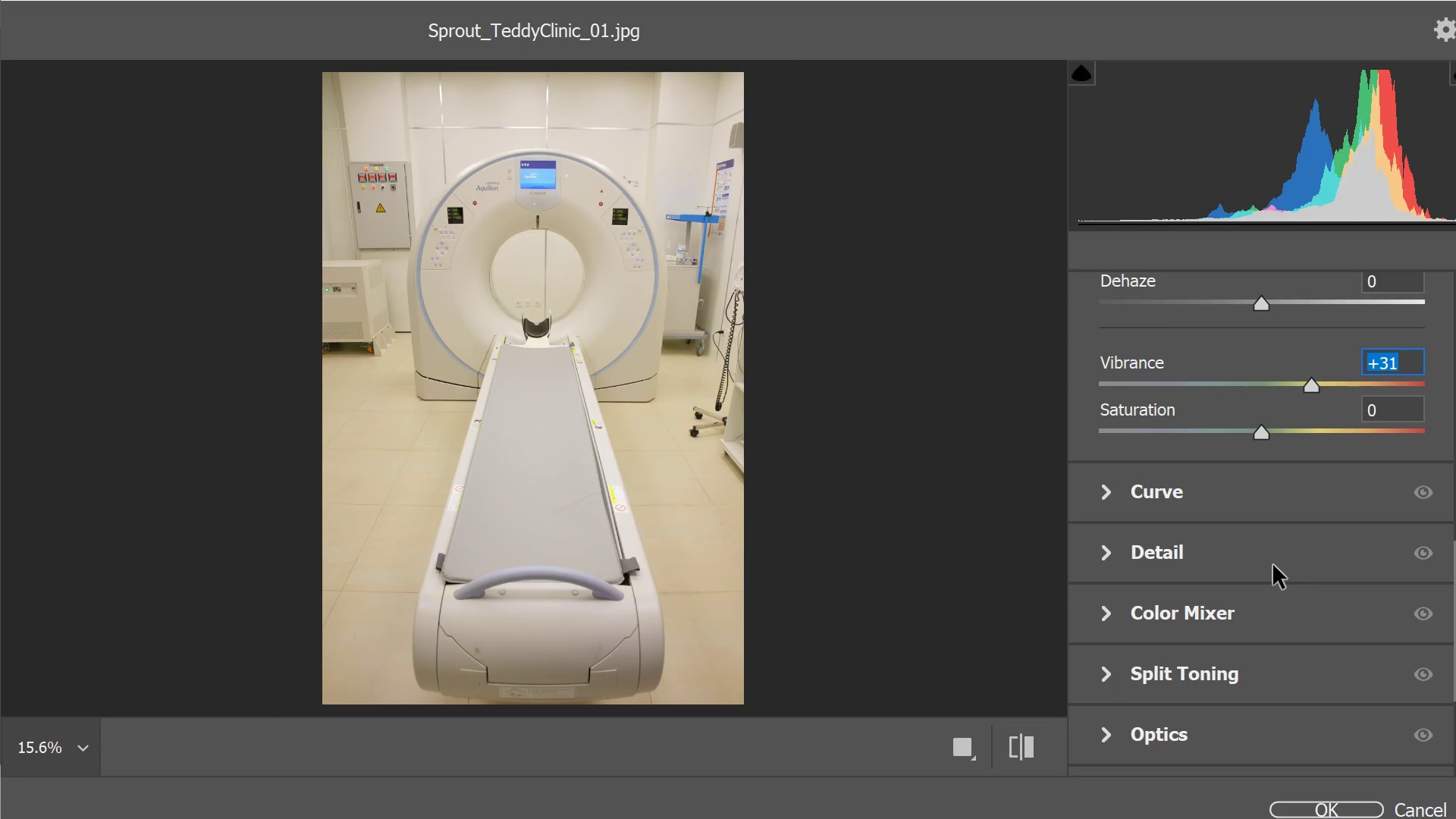 
wait(5.61)
 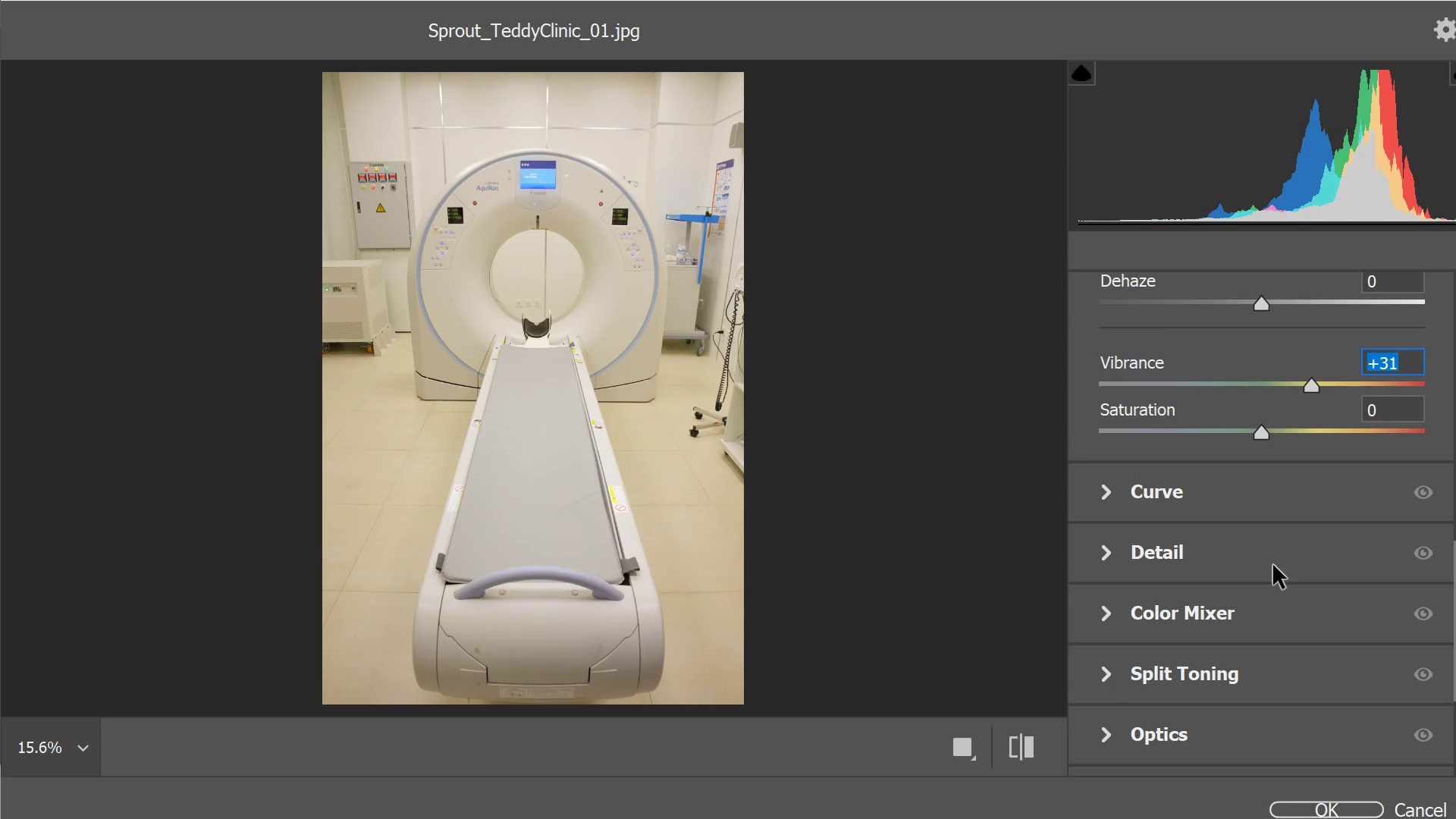 
scroll: coordinate [1273, 565], scroll_direction: down, amount: 6.0
 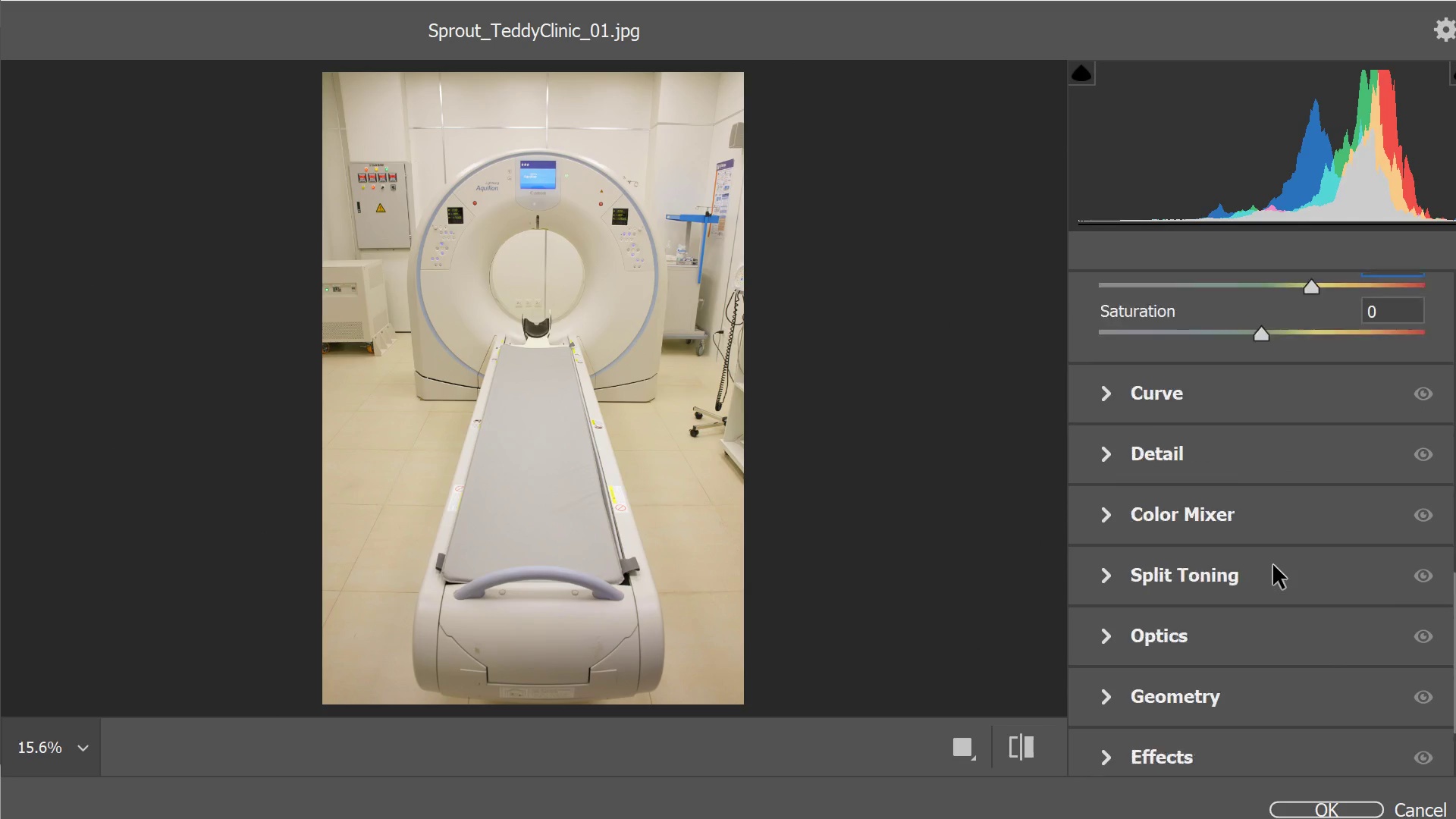 
scroll: coordinate [1273, 565], scroll_direction: up, amount: 9.0
 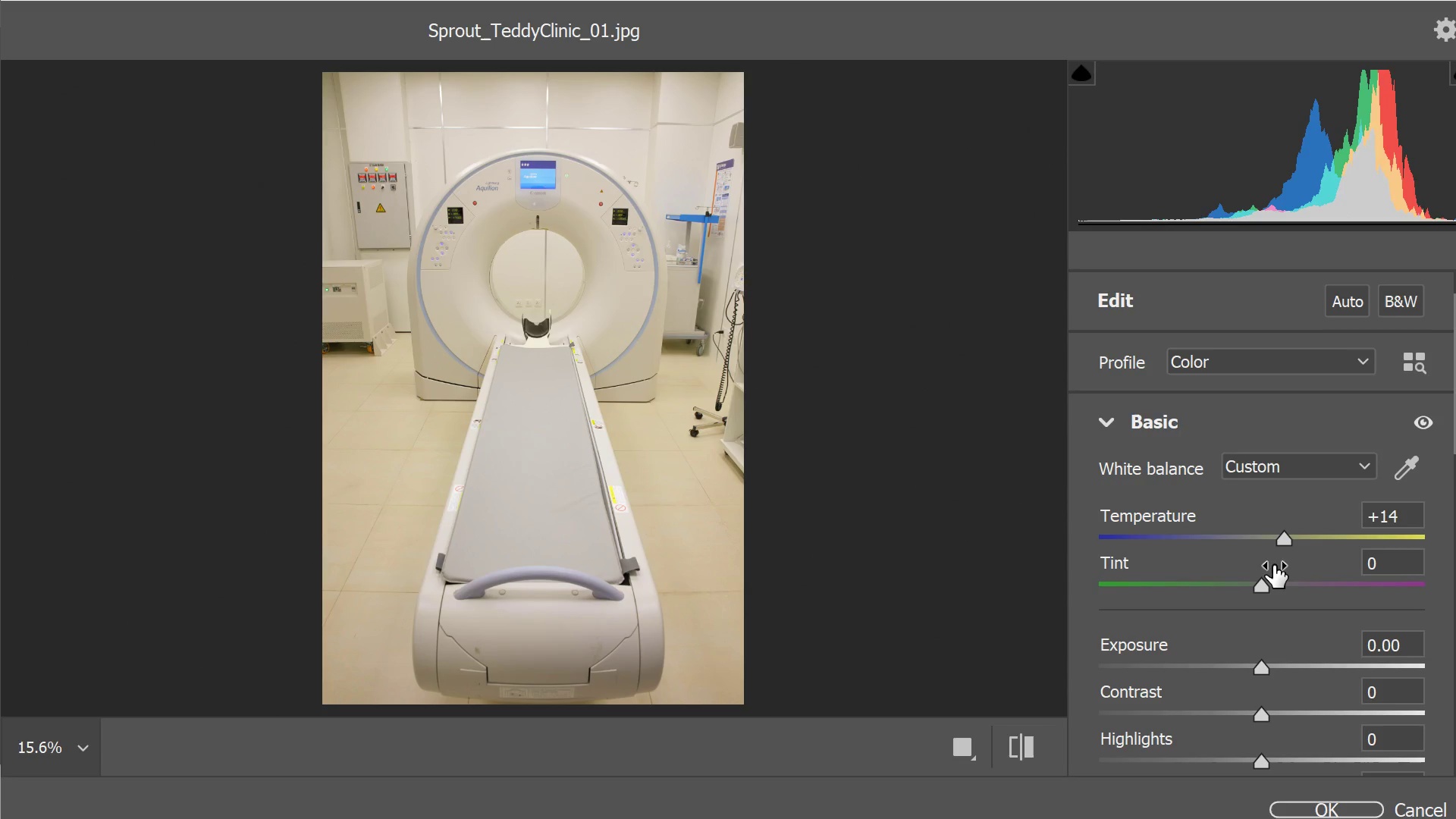 
scroll: coordinate [1273, 565], scroll_direction: down, amount: 5.0
 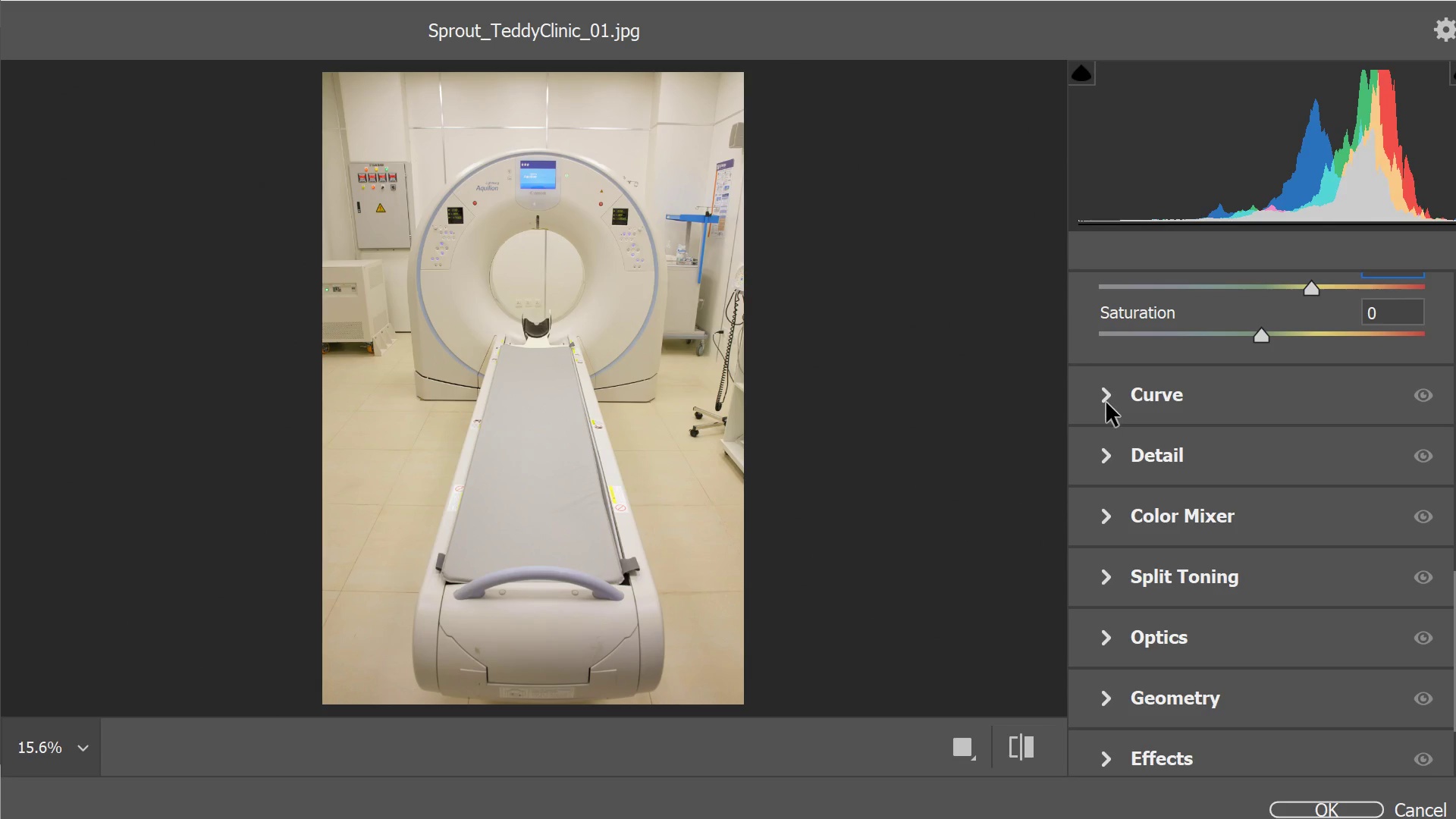 
left_click([1109, 403])
 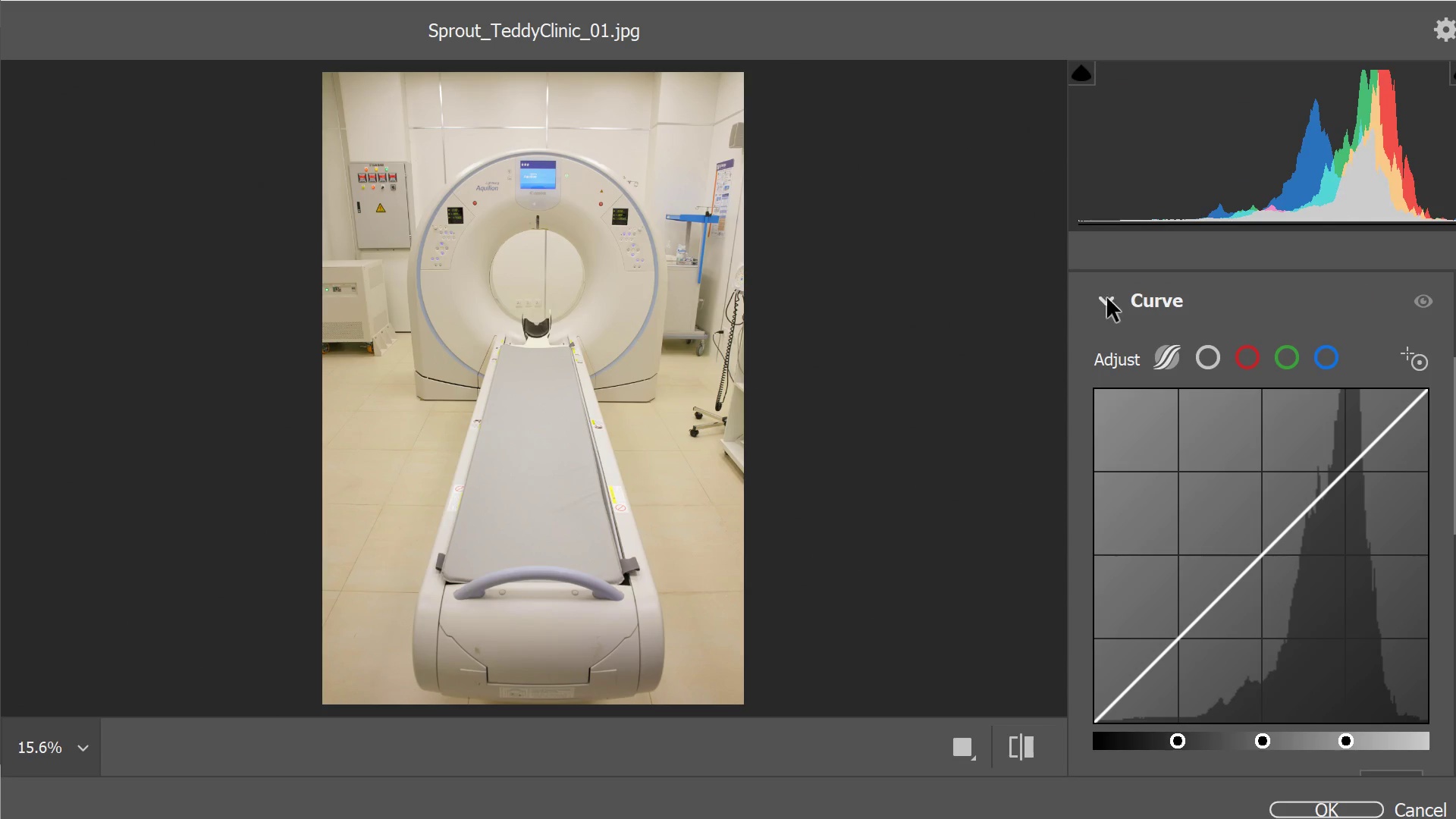 
left_click([1107, 290])
 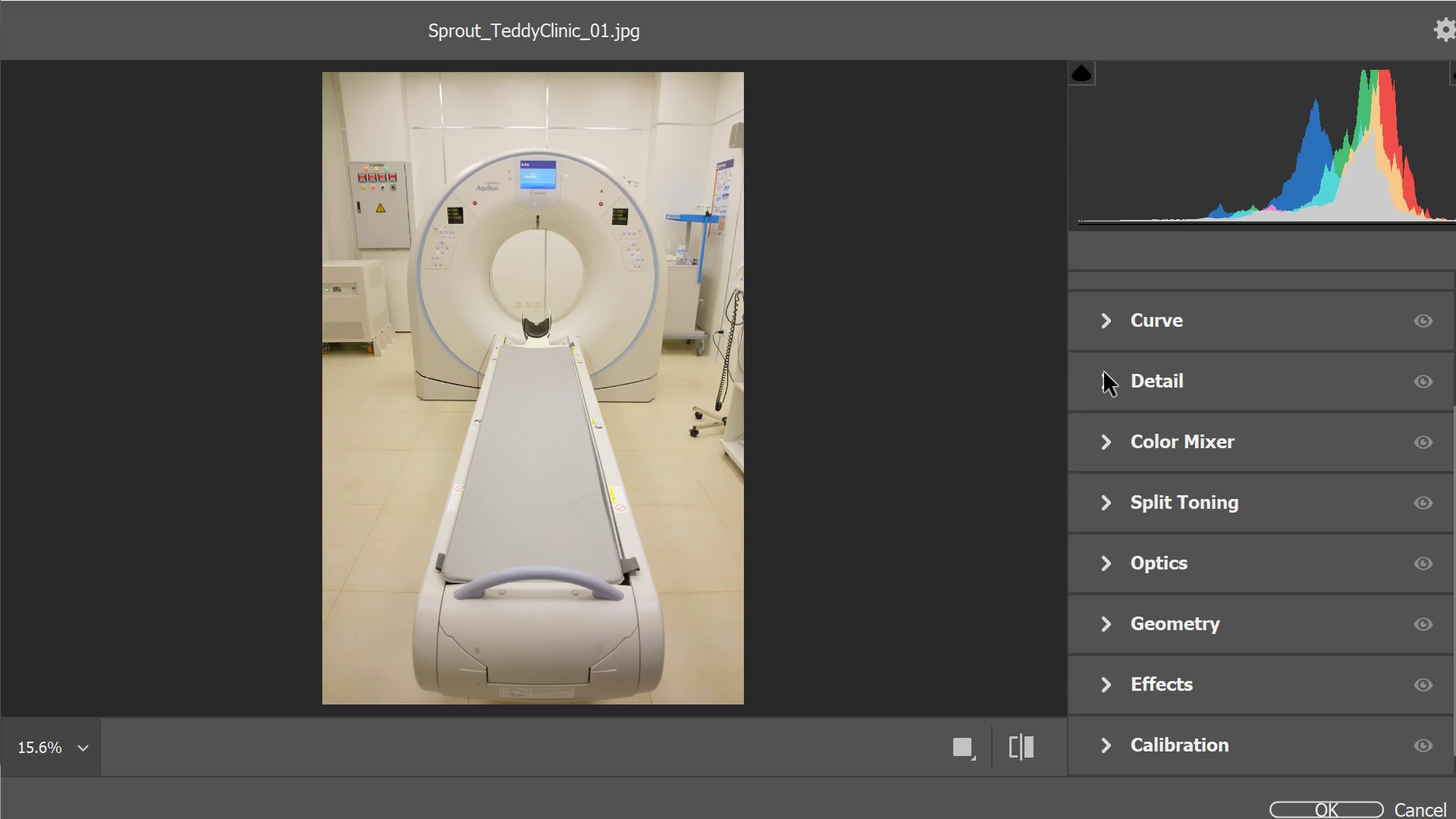 
left_click([1105, 376])
 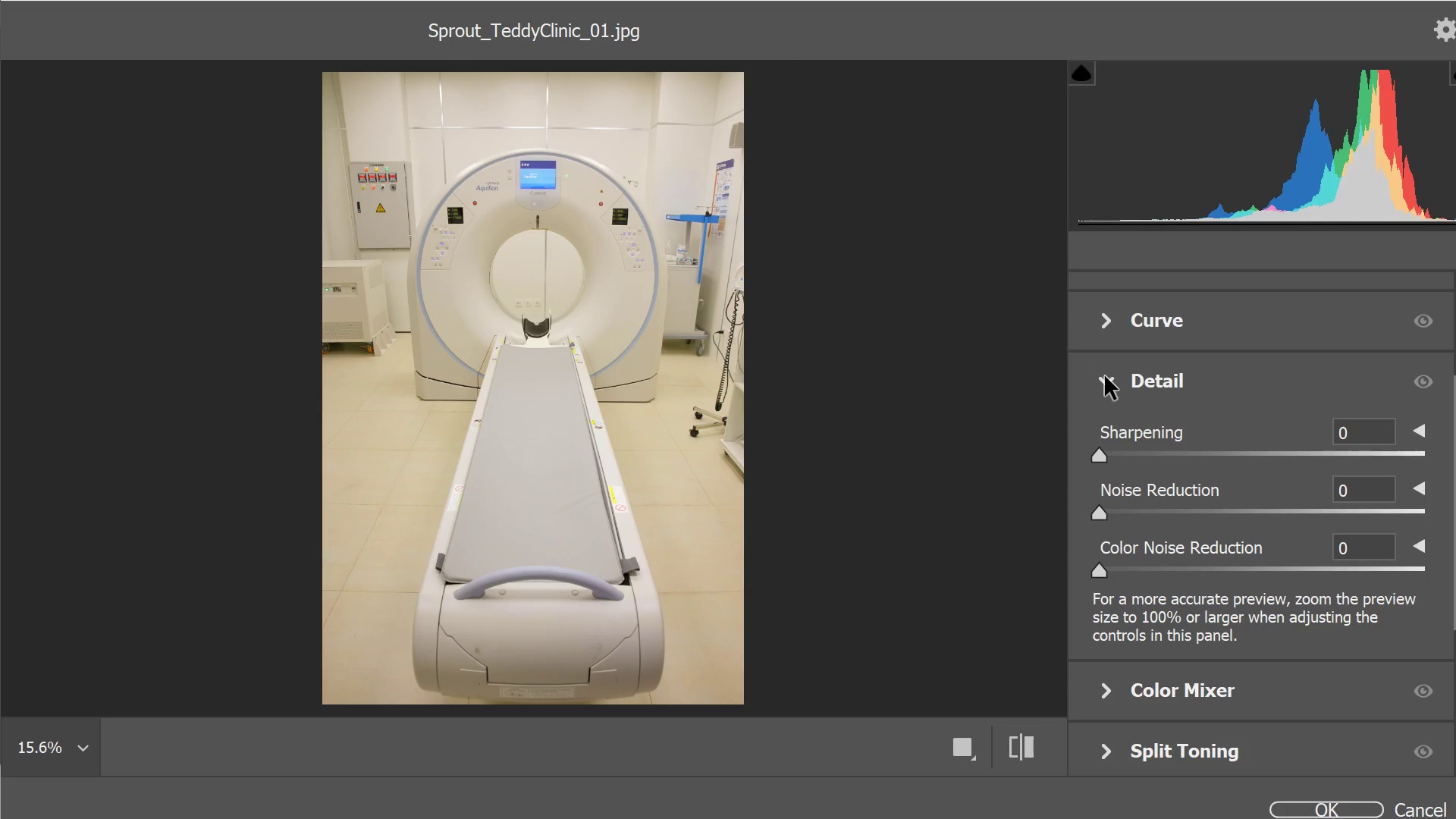 
left_click([1105, 376])
 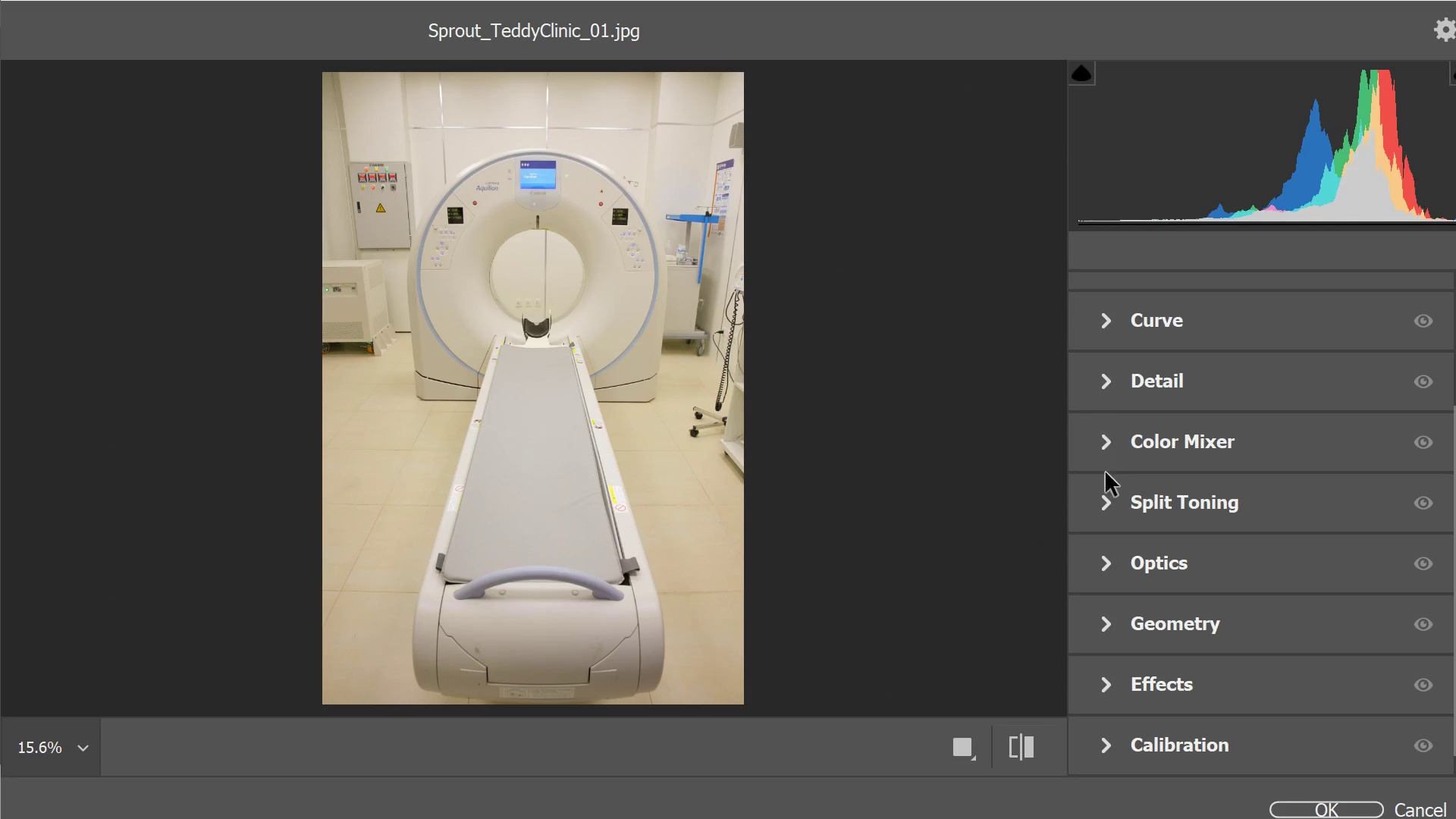 
left_click([1106, 494])
 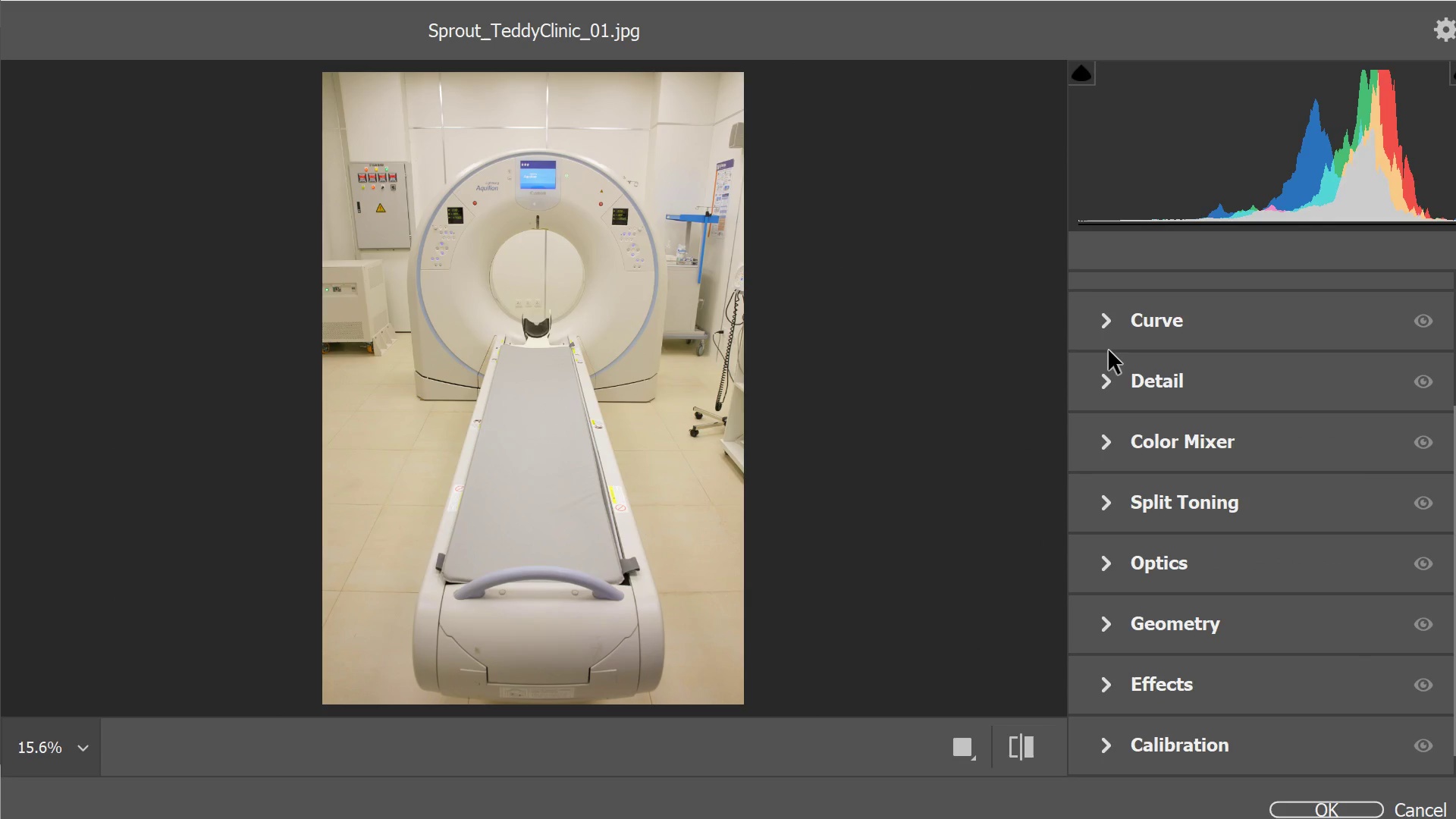 
scroll: coordinate [1136, 437], scroll_direction: down, amount: 1.0
 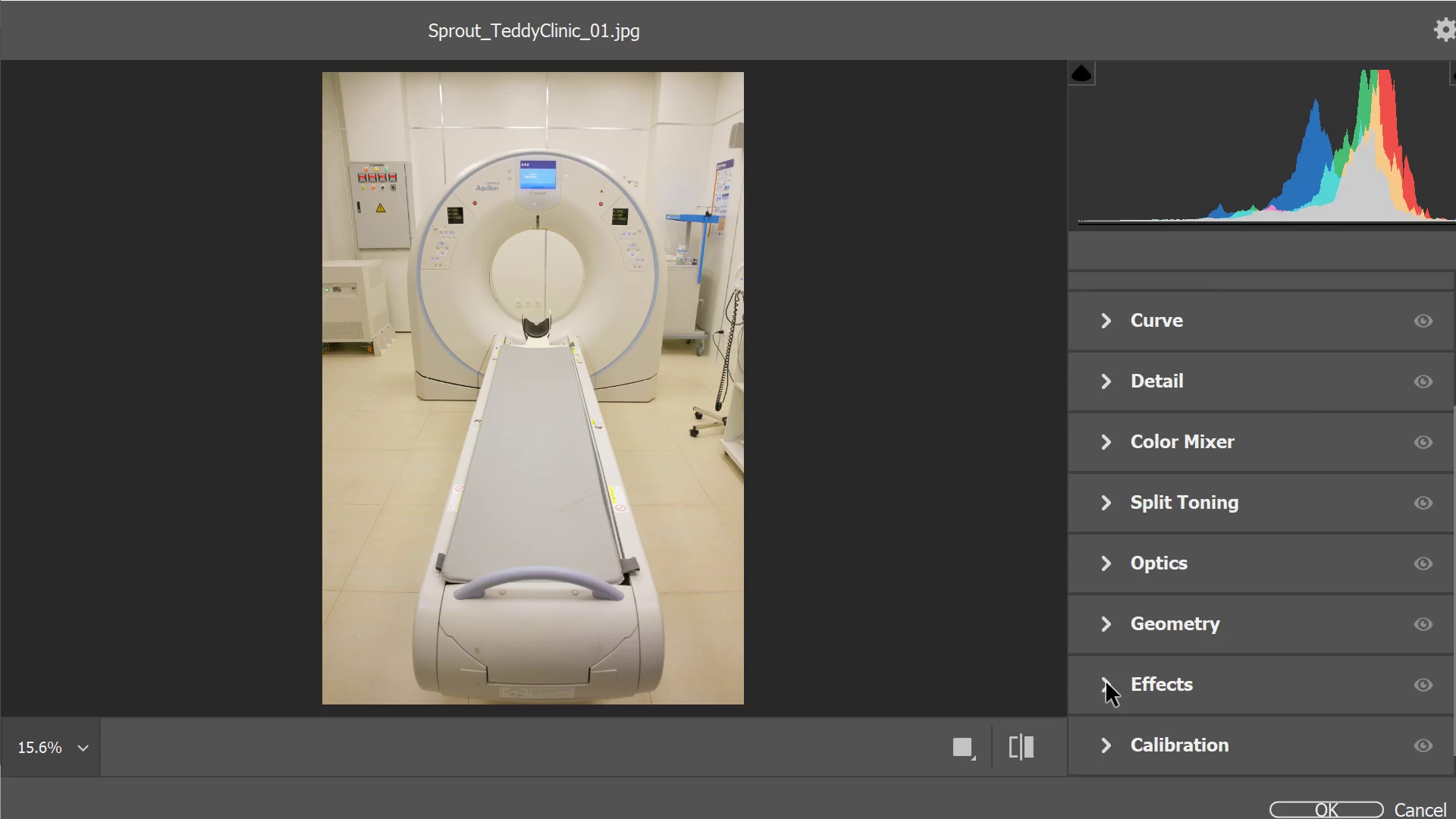 
double_click([1107, 685])
 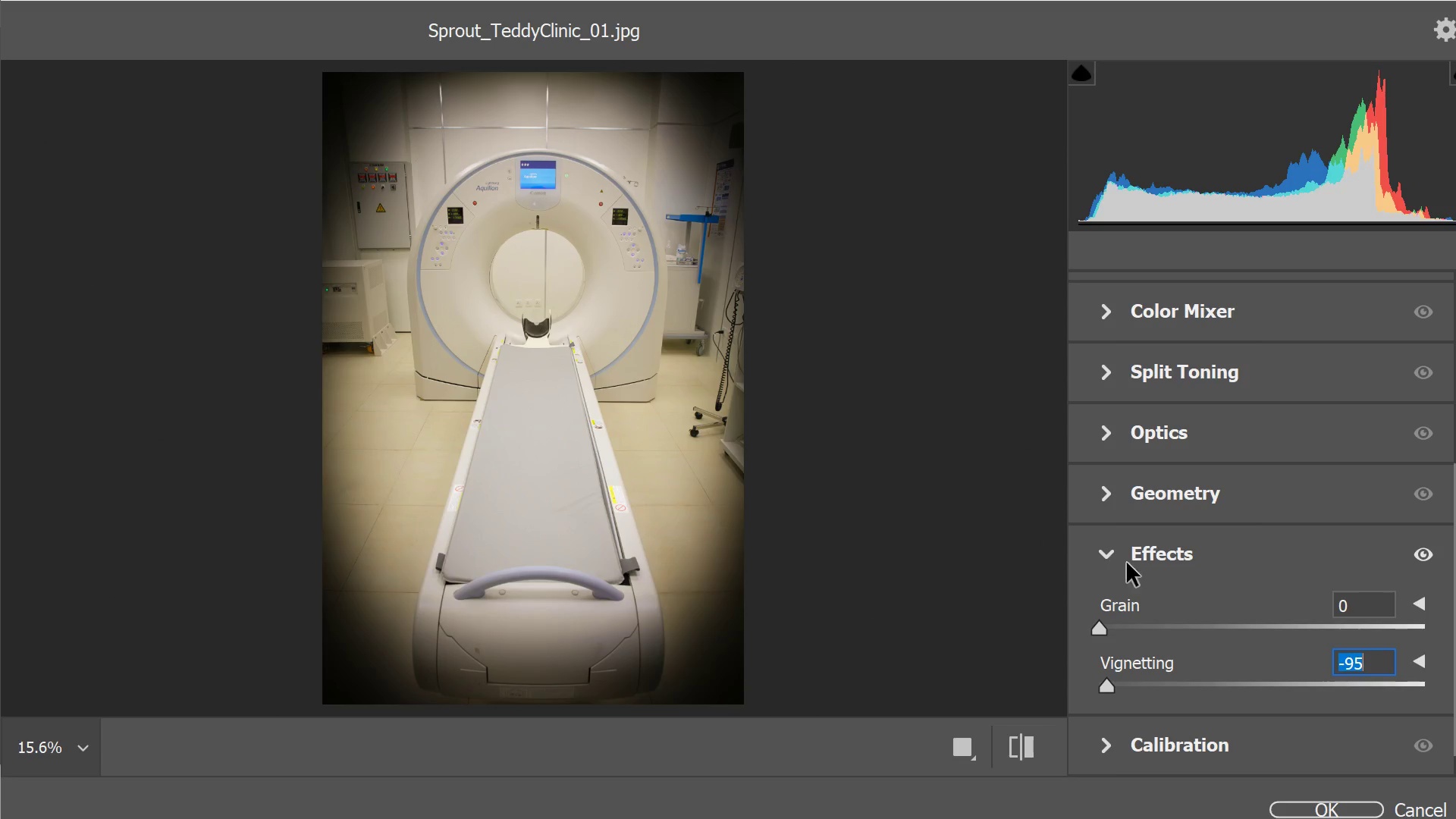 
left_click_drag(start_coordinate=[1106, 687], to_coordinate=[1224, 698])
 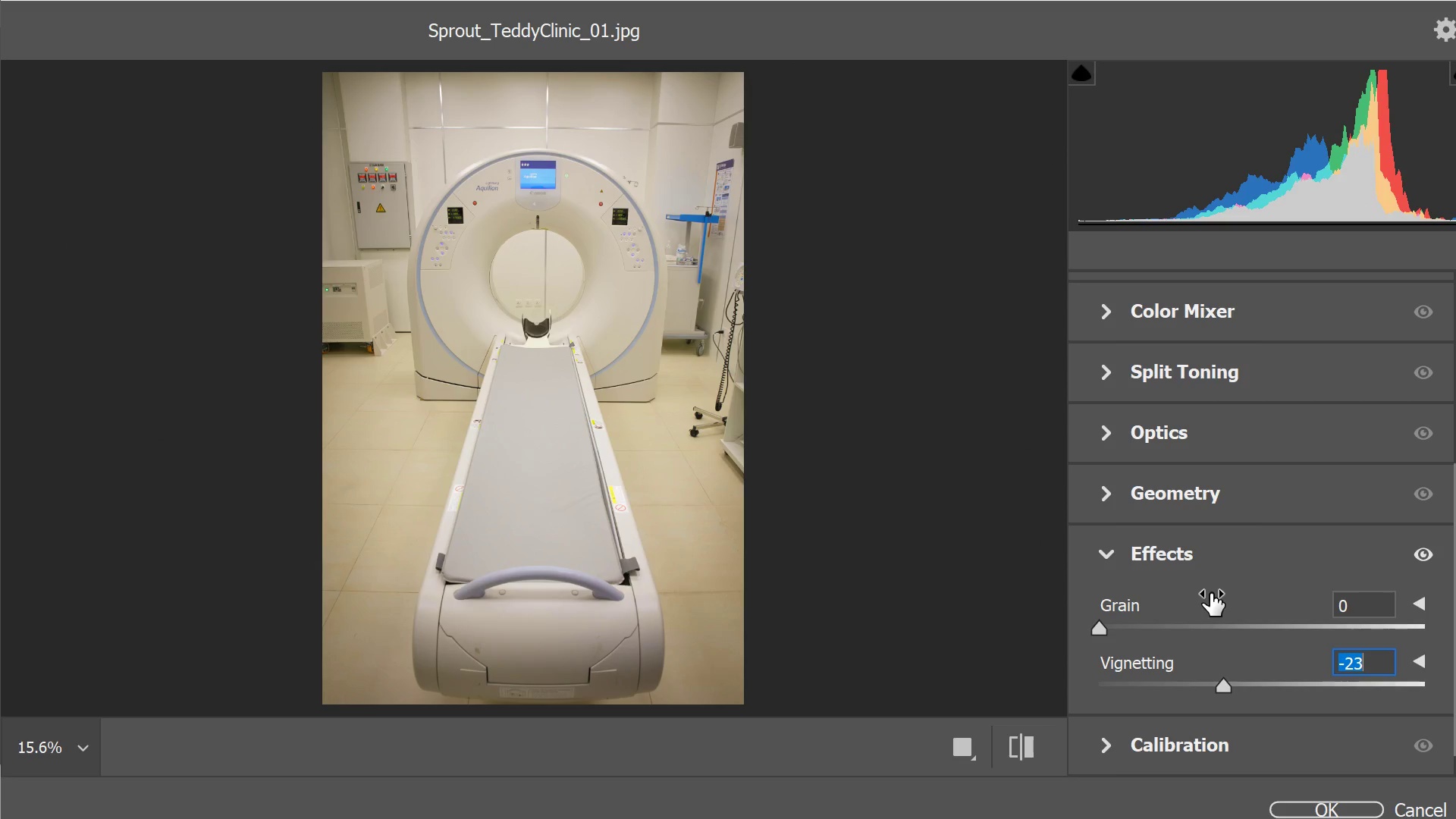 
scroll: coordinate [1233, 547], scroll_direction: down, amount: 3.0
 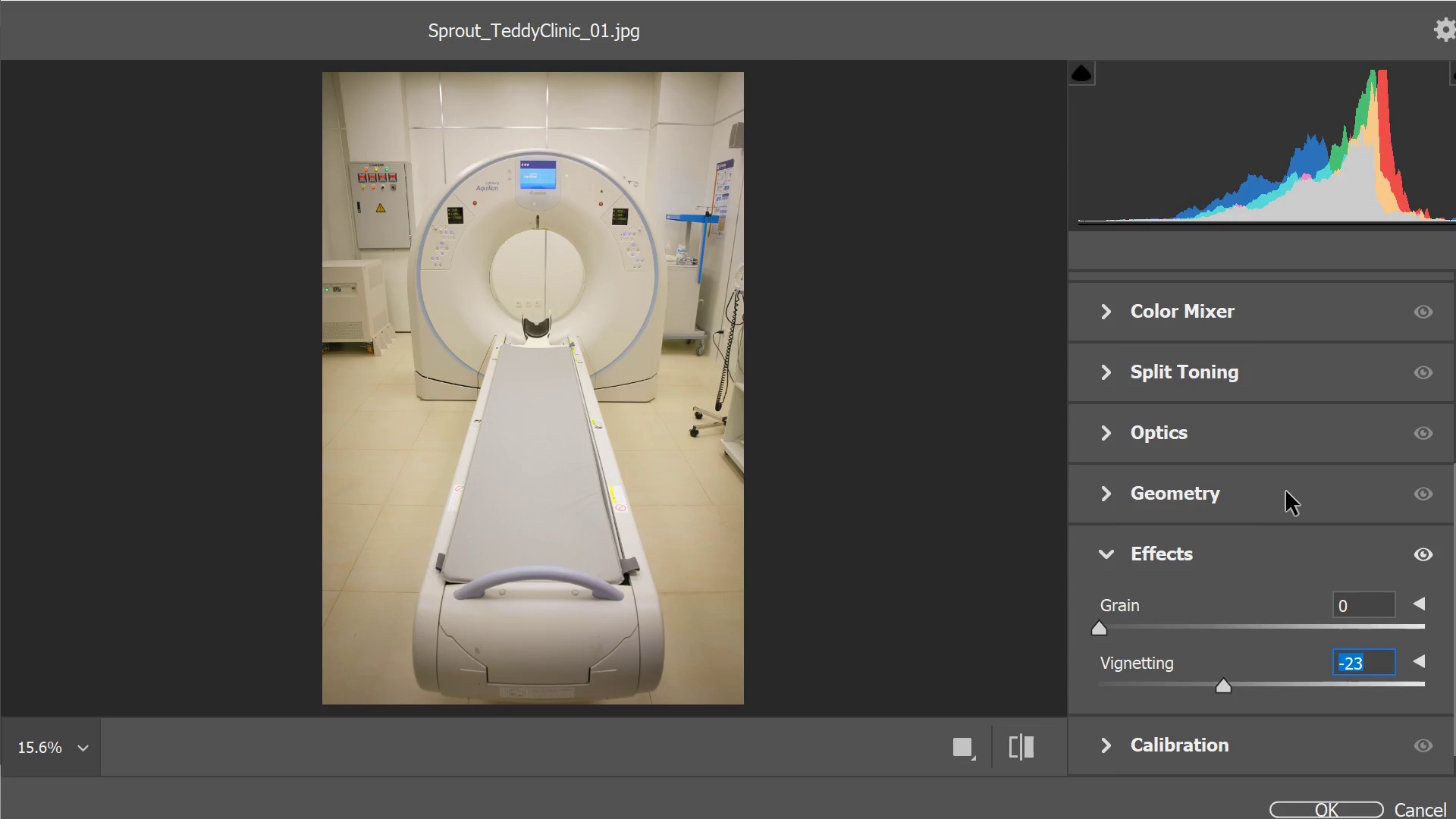 
scroll: coordinate [1286, 491], scroll_direction: up, amount: 1.0
 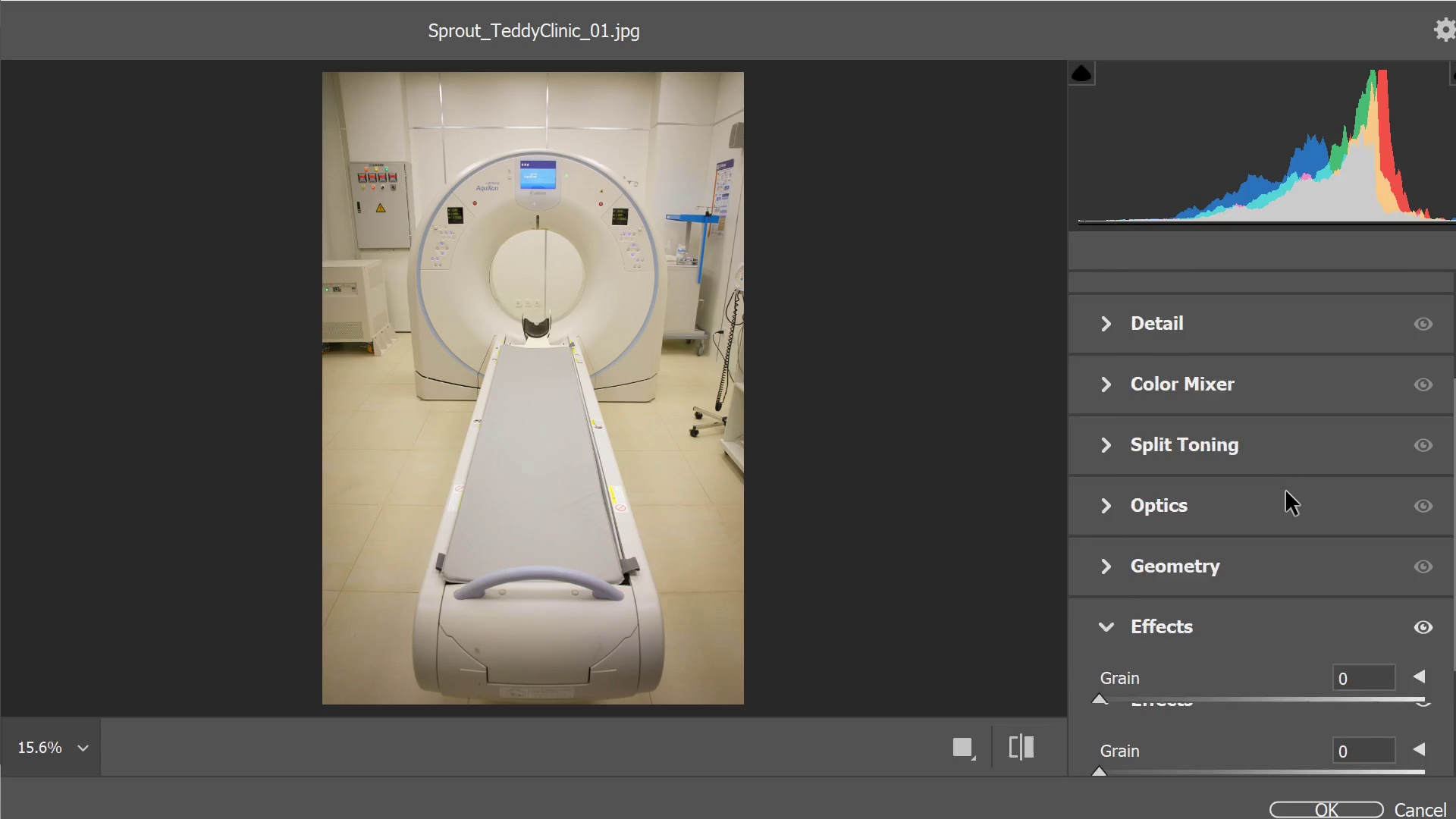 
scroll: coordinate [1286, 491], scroll_direction: down, amount: 3.0
 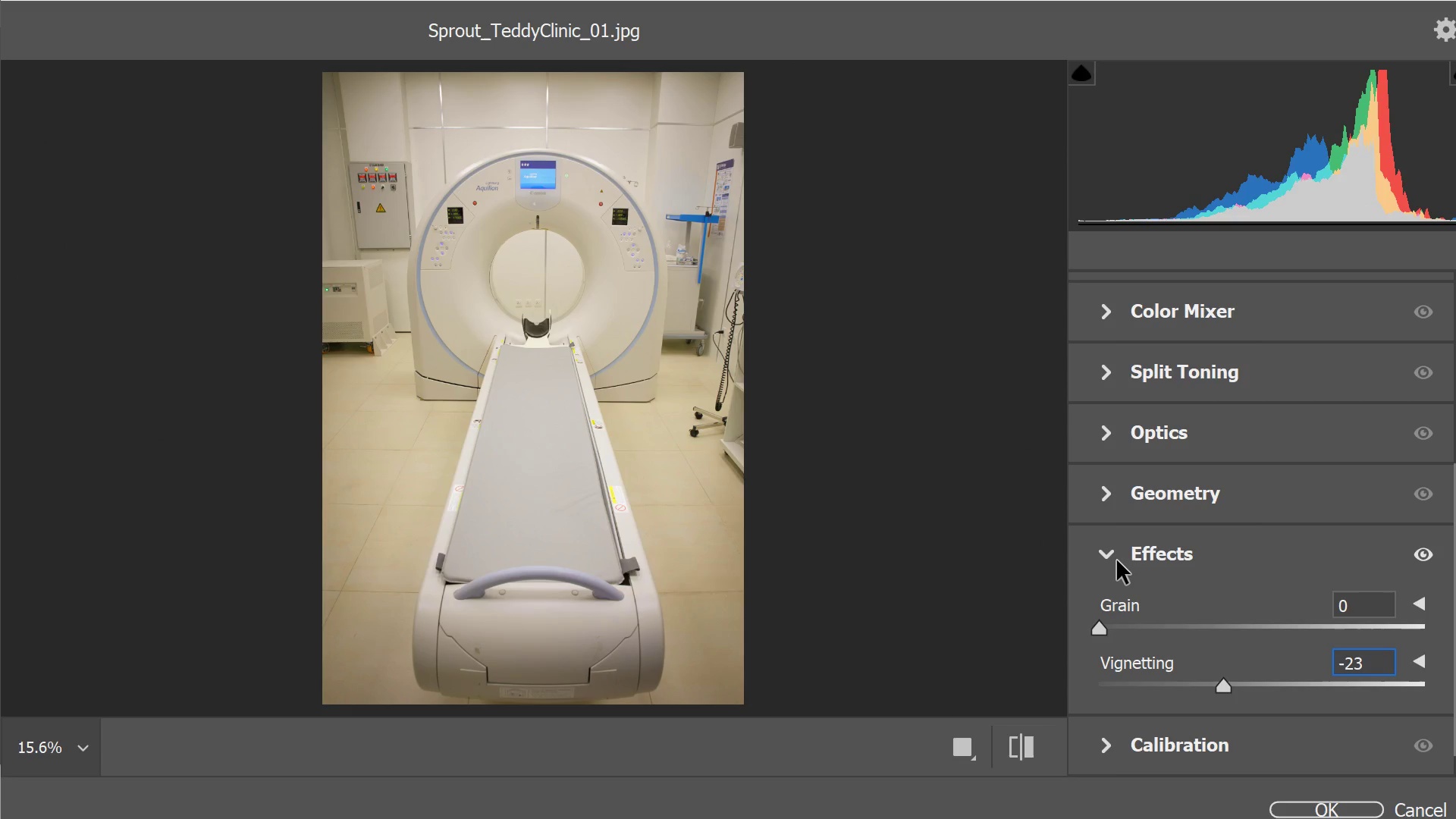 
wait(11.46)
 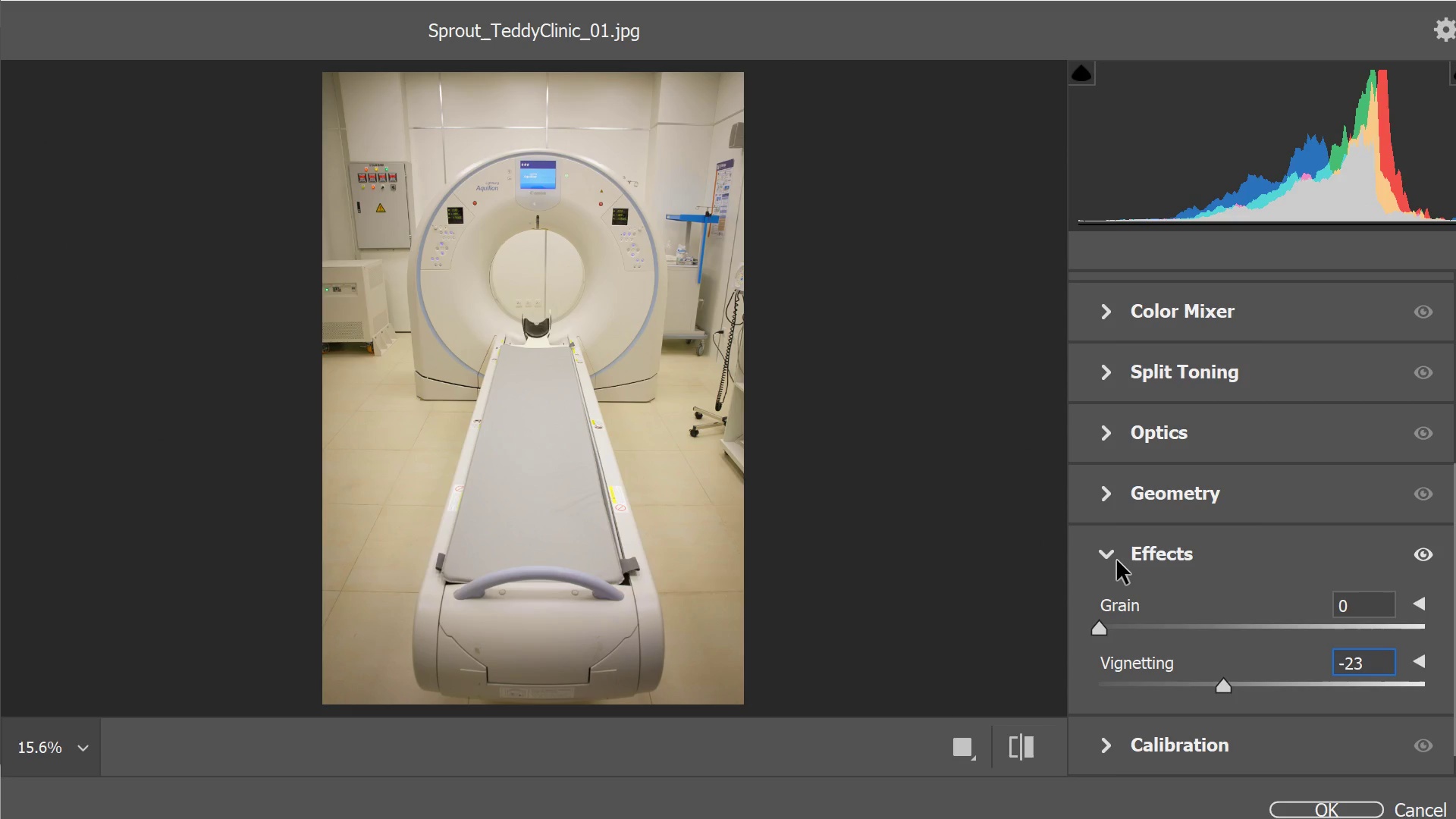 
left_click([1109, 560])
 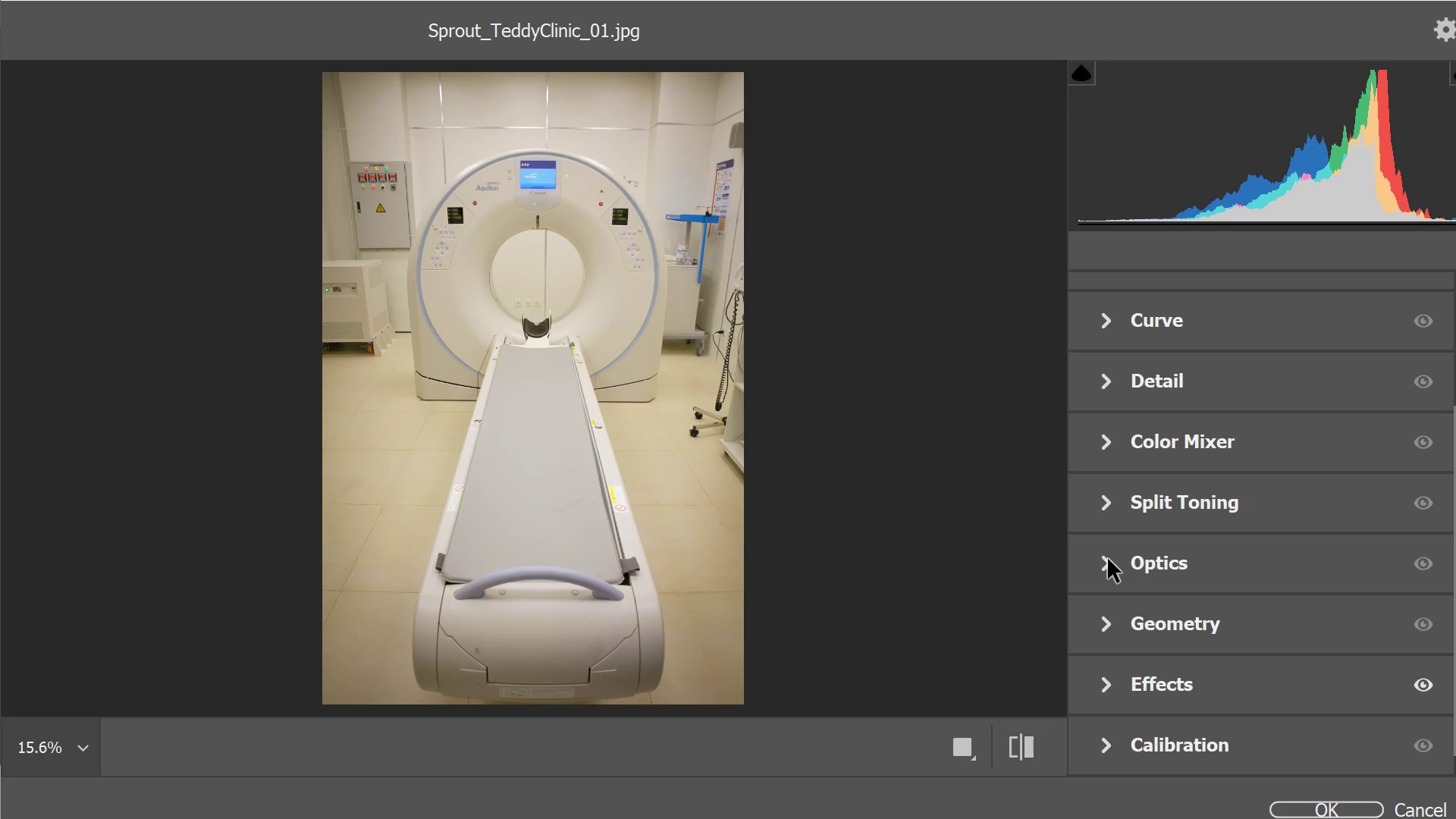 
scroll: coordinate [1108, 557], scroll_direction: down, amount: 2.0
 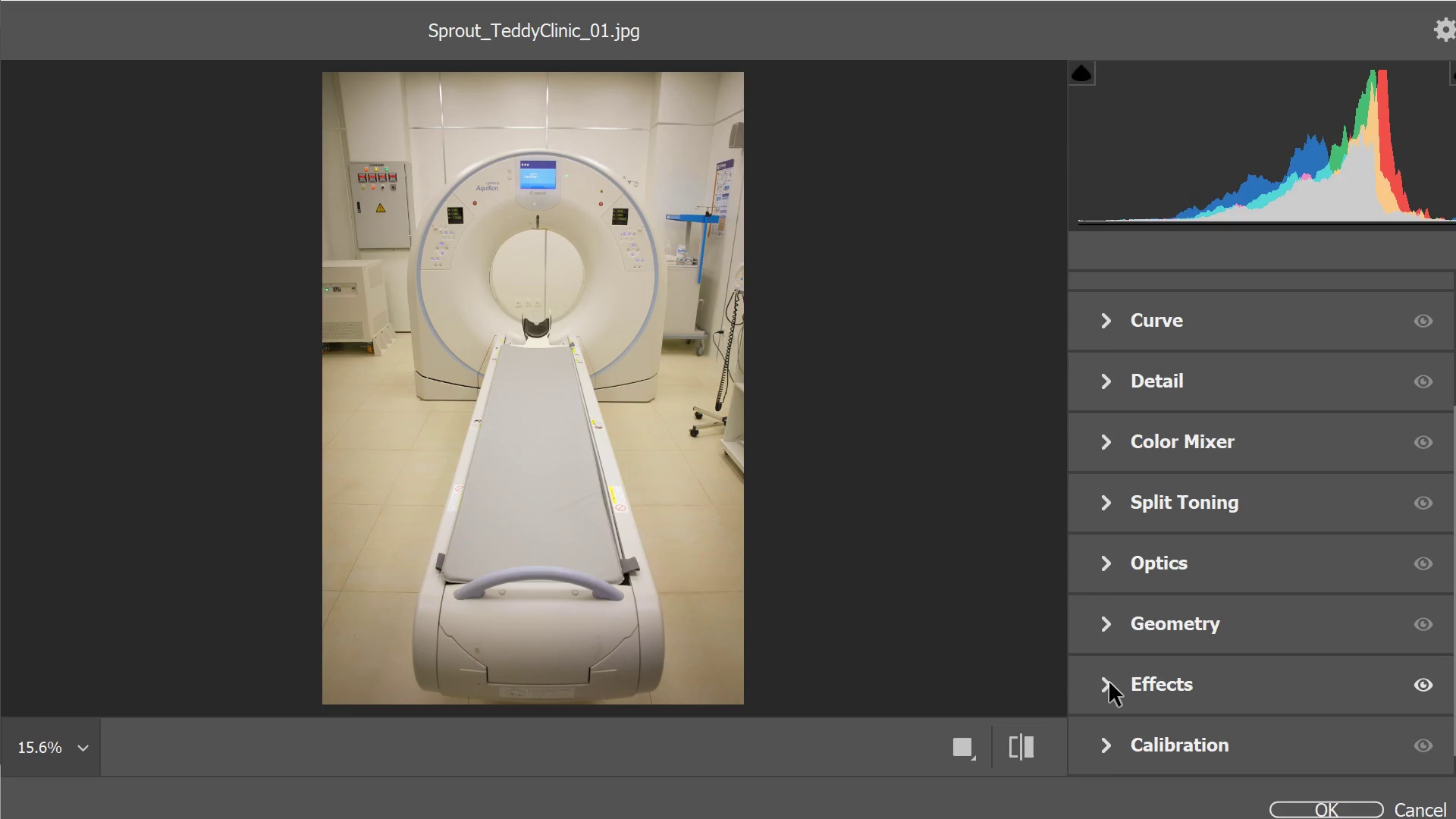 
left_click([1110, 682])
 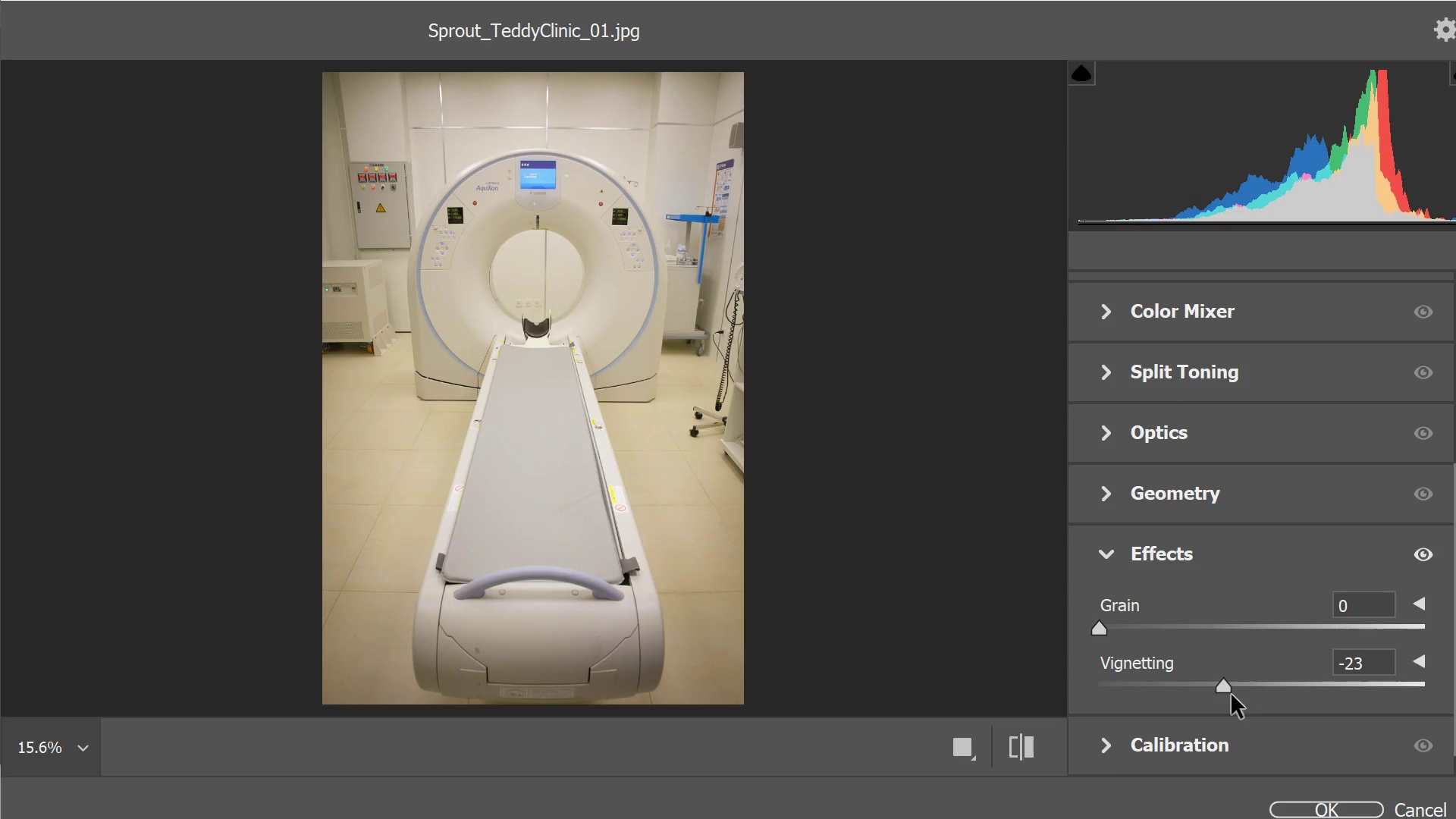 
wait(7.06)
 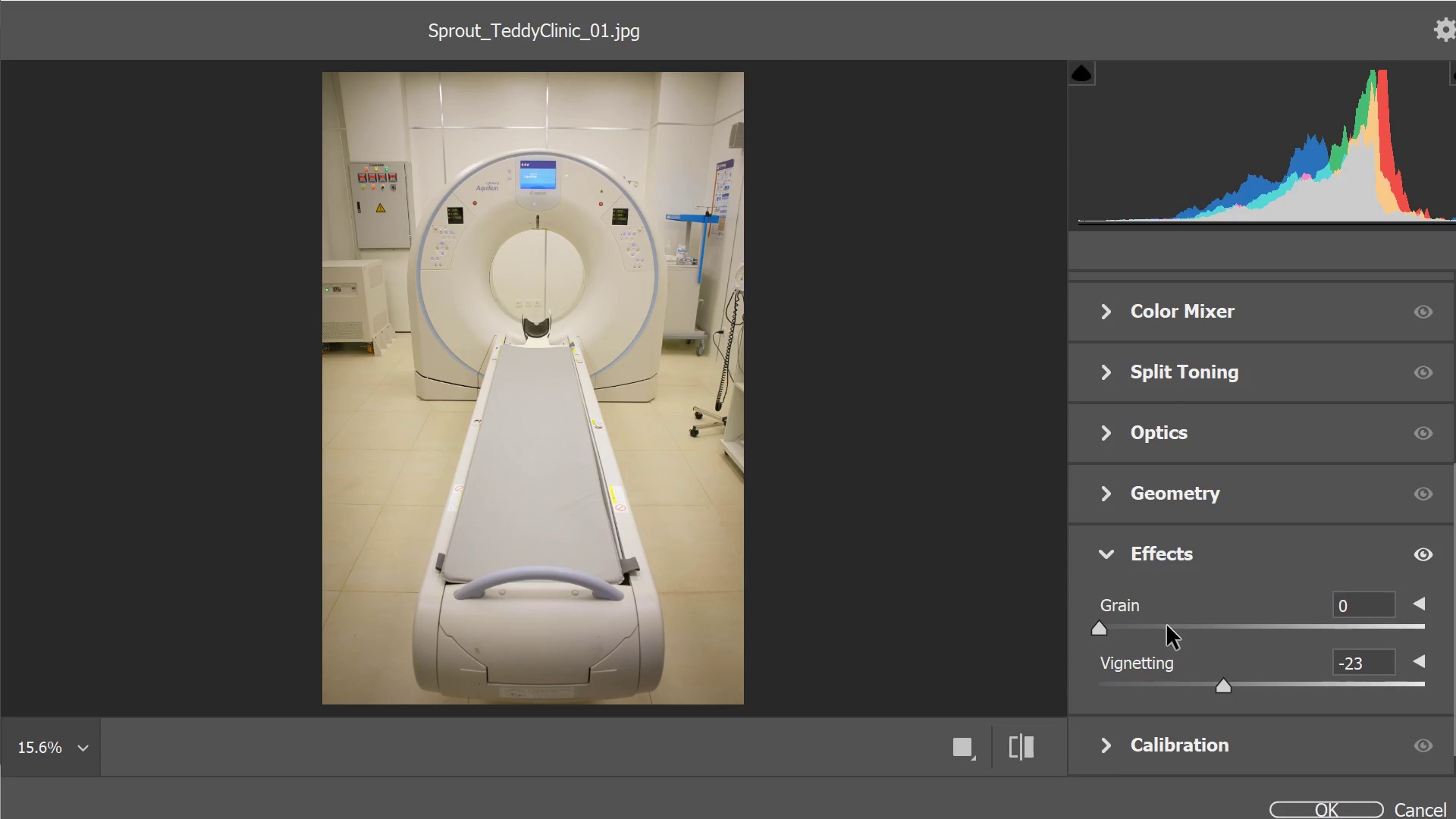 
left_click([1423, 664])
 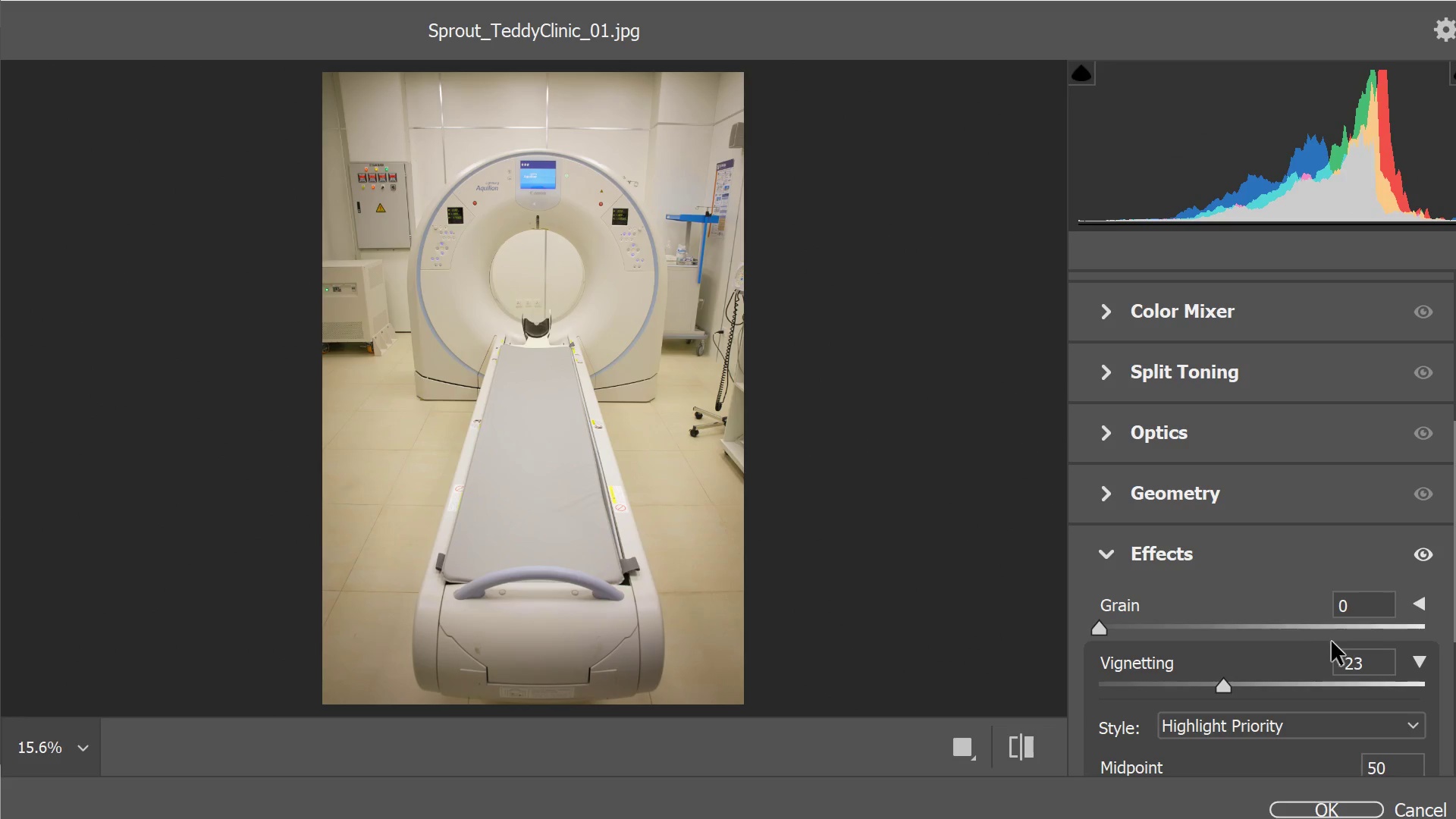 
scroll: coordinate [1310, 655], scroll_direction: down, amount: 2.0
 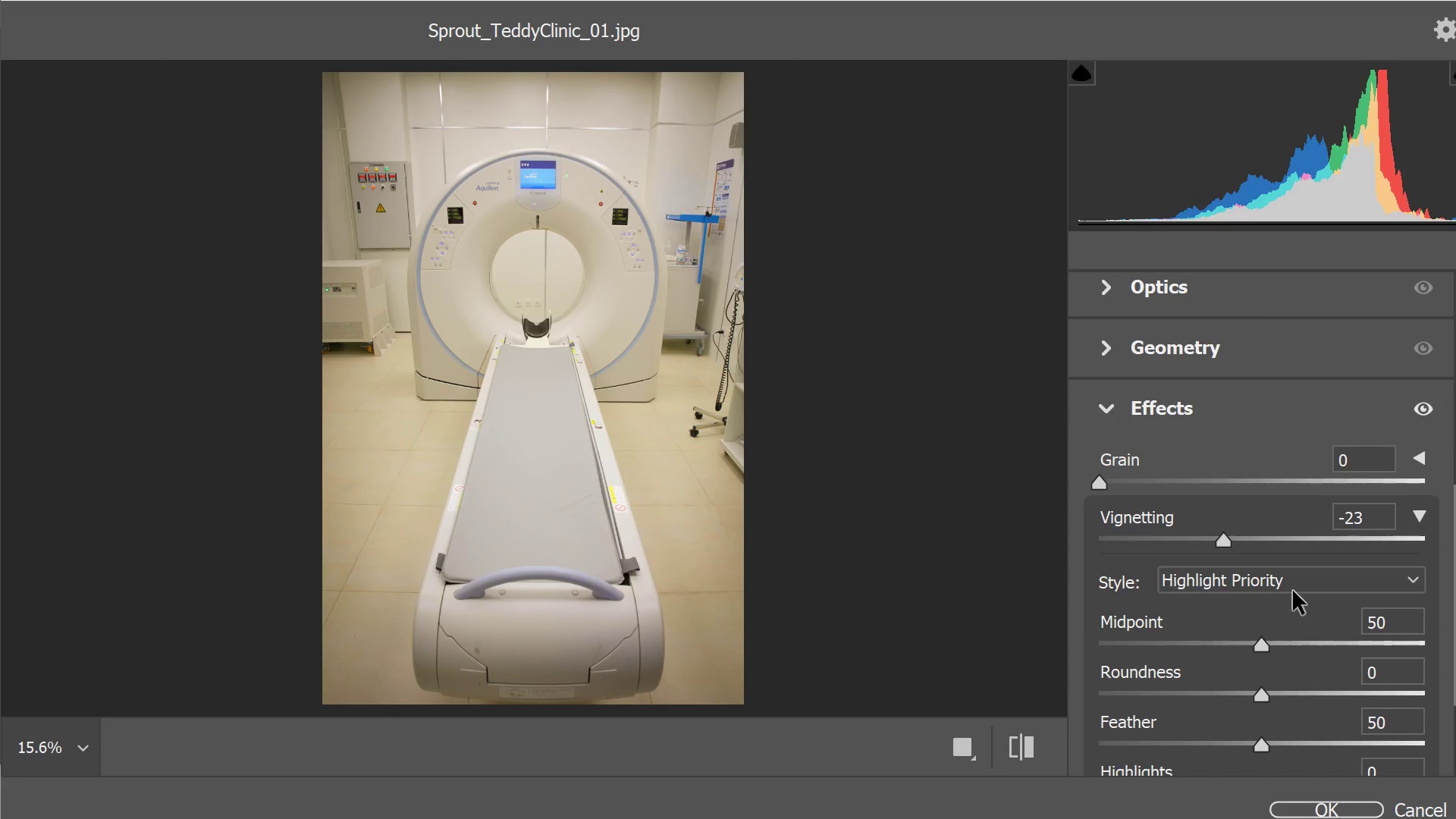 
left_click([1293, 588])
 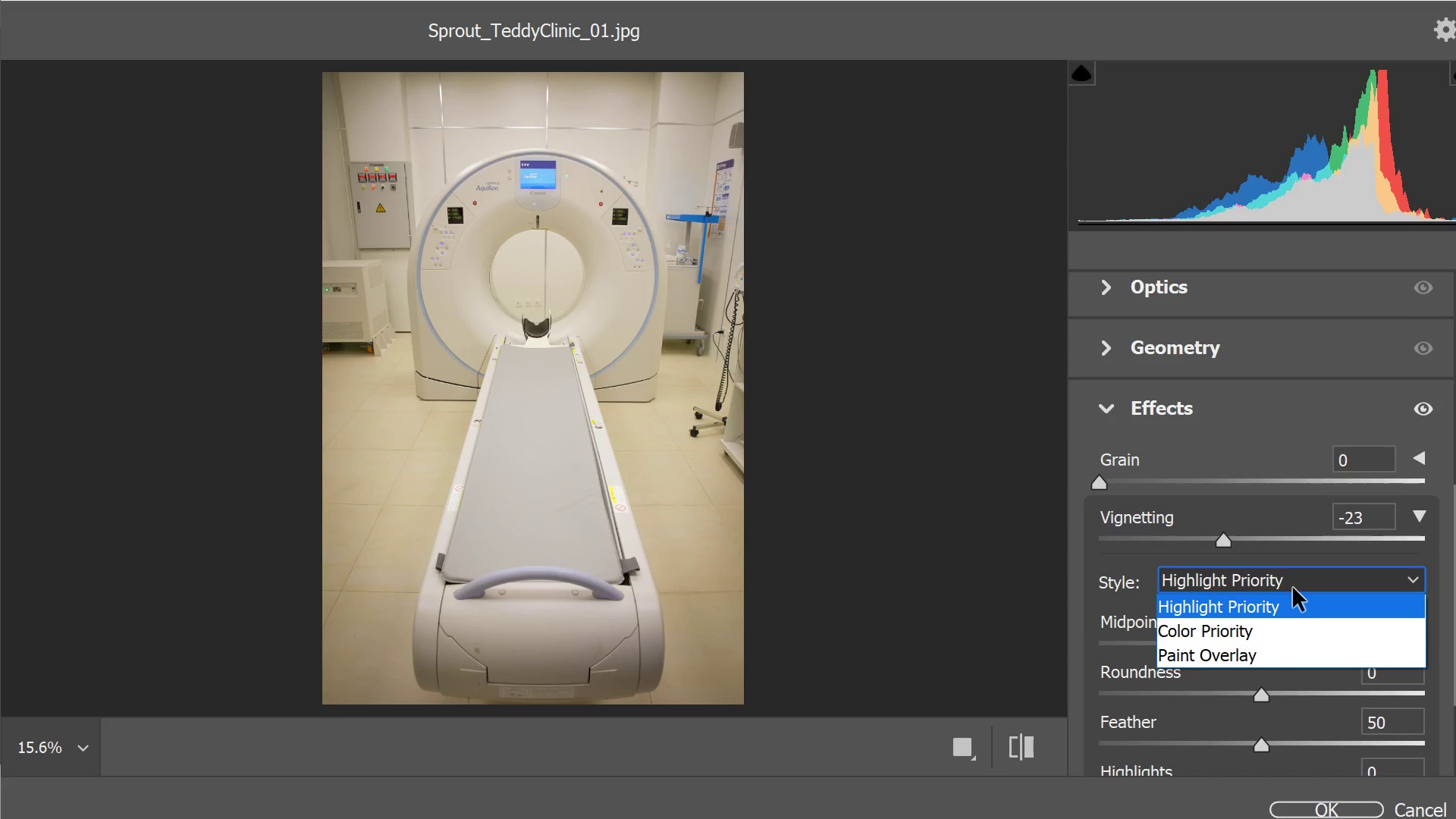 
left_click([1293, 588])
 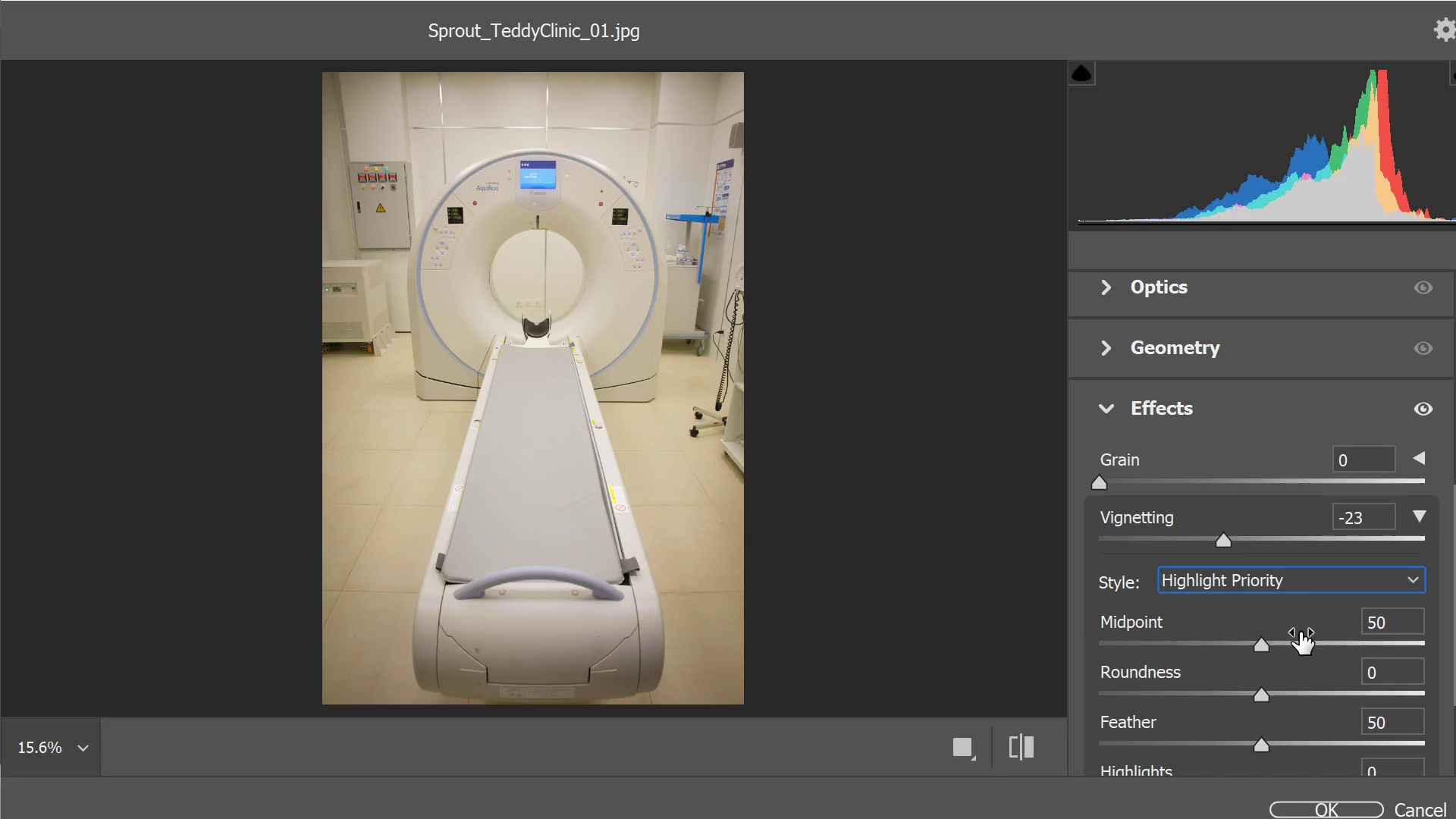 
scroll: coordinate [1304, 654], scroll_direction: down, amount: 1.0
 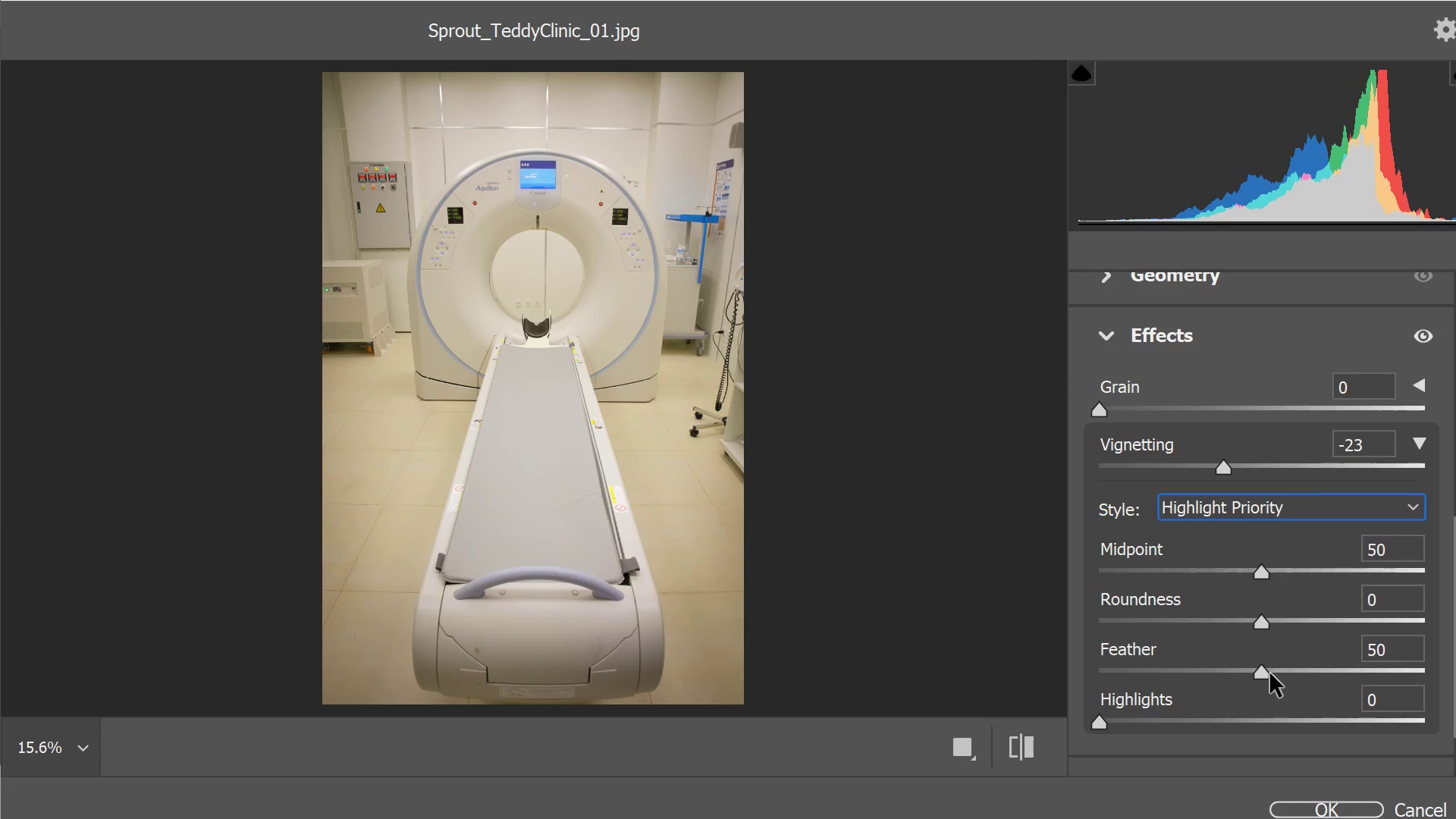 
left_click_drag(start_coordinate=[1266, 676], to_coordinate=[1410, 680])
 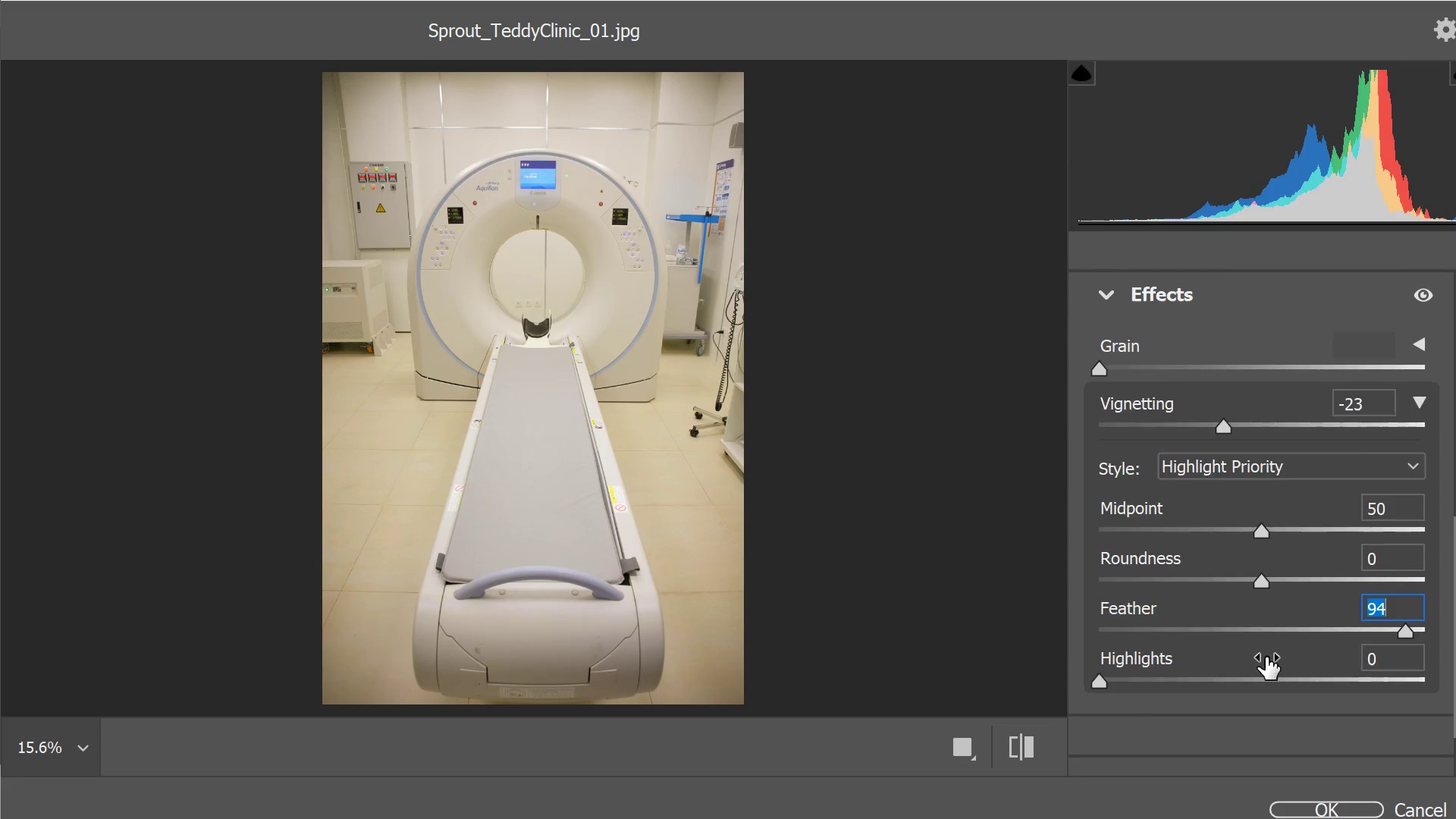 
scroll: coordinate [1266, 657], scroll_direction: down, amount: 1.0
 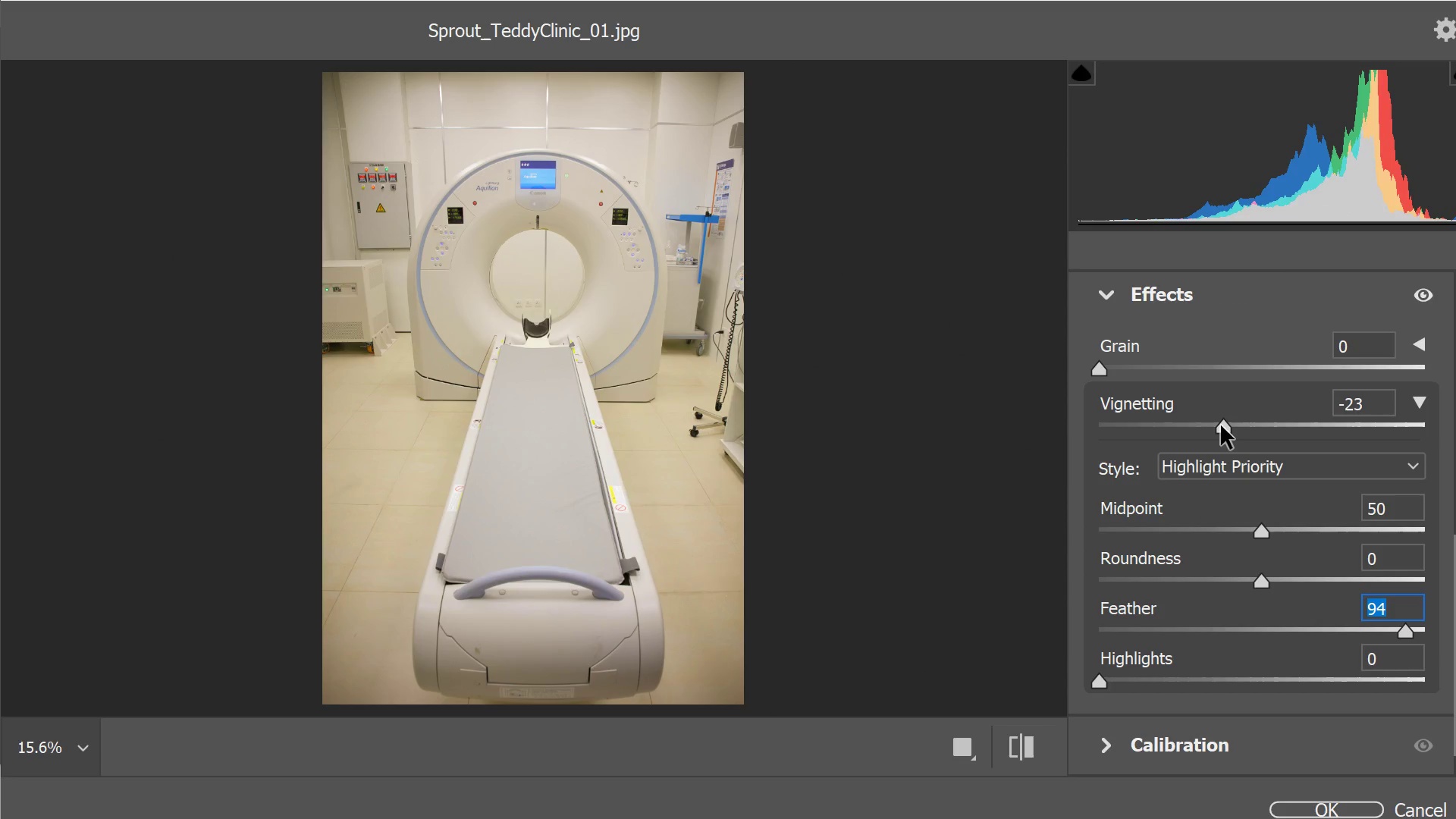 
left_click_drag(start_coordinate=[1221, 425], to_coordinate=[1216, 432])
 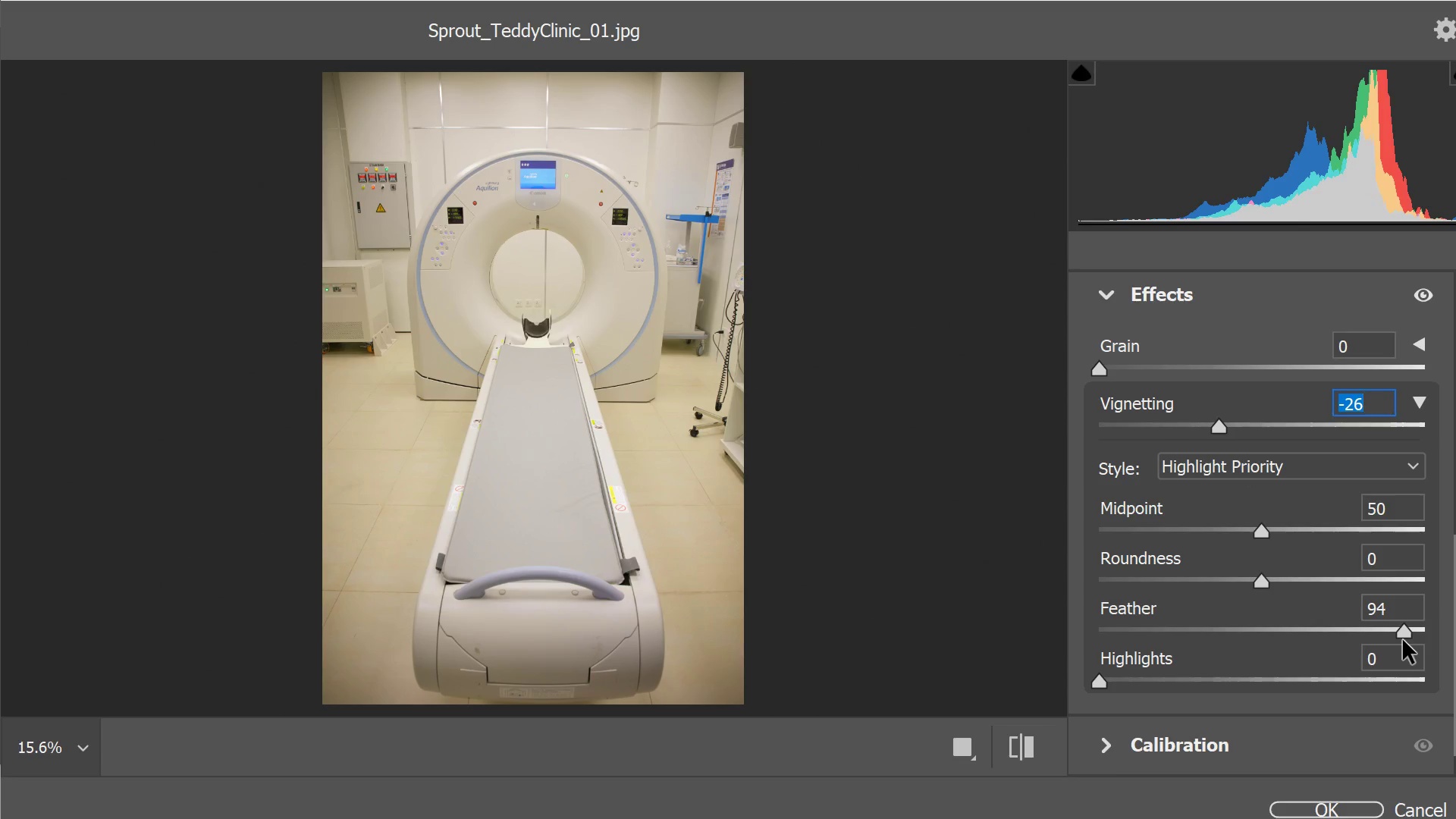 
left_click_drag(start_coordinate=[1403, 639], to_coordinate=[1430, 635])
 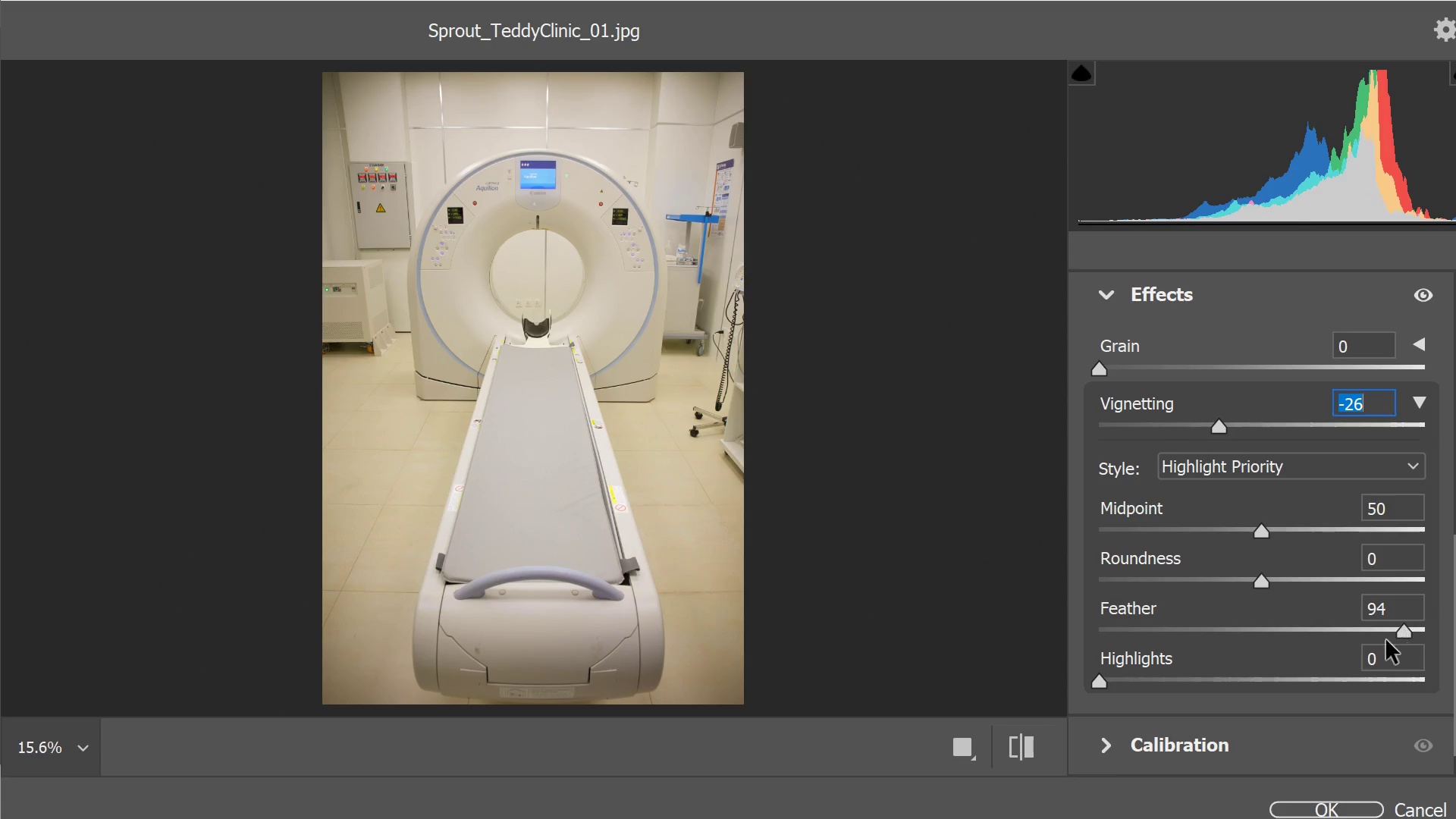 
left_click_drag(start_coordinate=[1404, 629], to_coordinate=[1433, 629])
 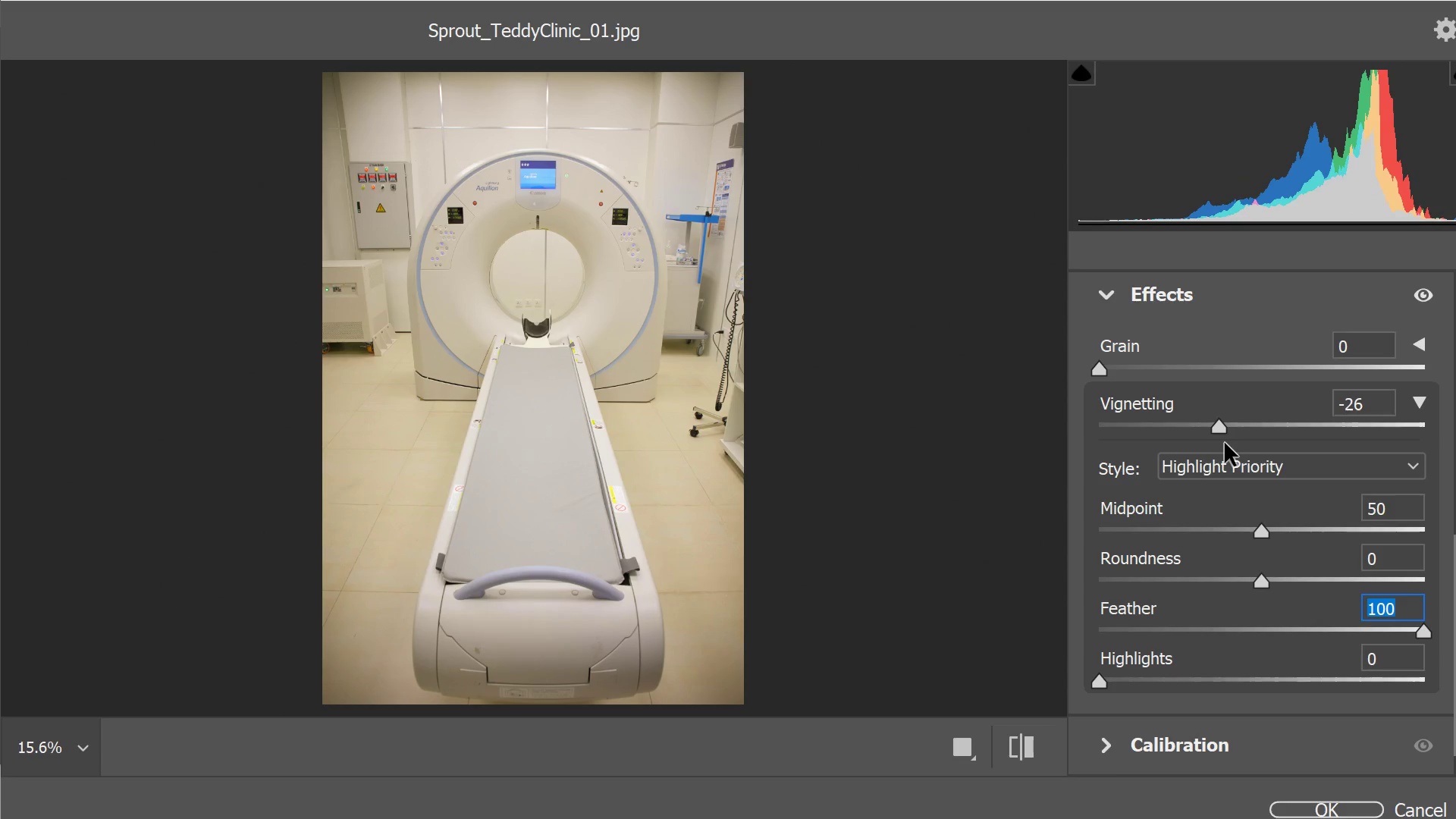 
left_click_drag(start_coordinate=[1222, 434], to_coordinate=[1237, 441])
 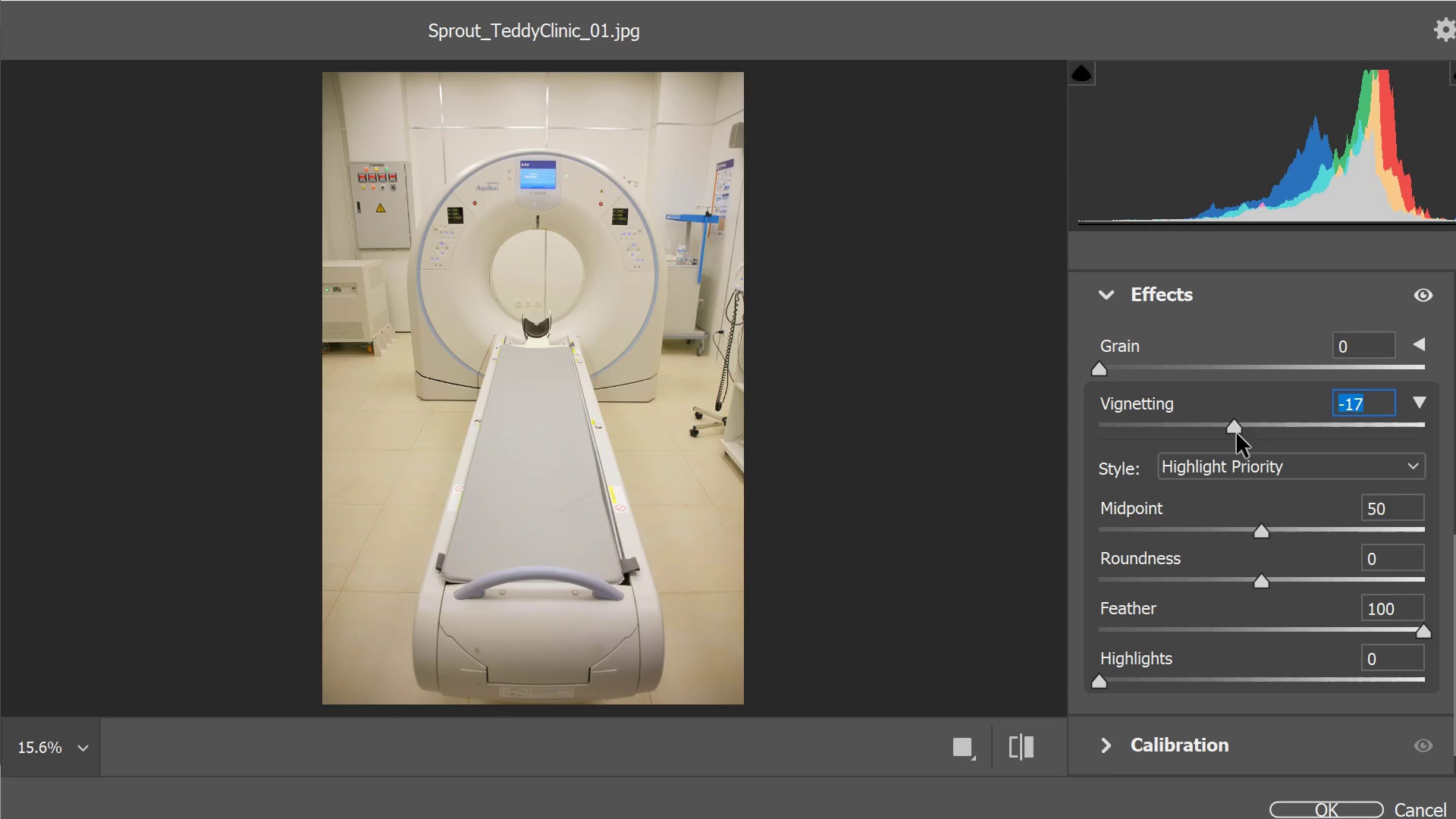 
left_click_drag(start_coordinate=[1237, 434], to_coordinate=[1231, 434])
 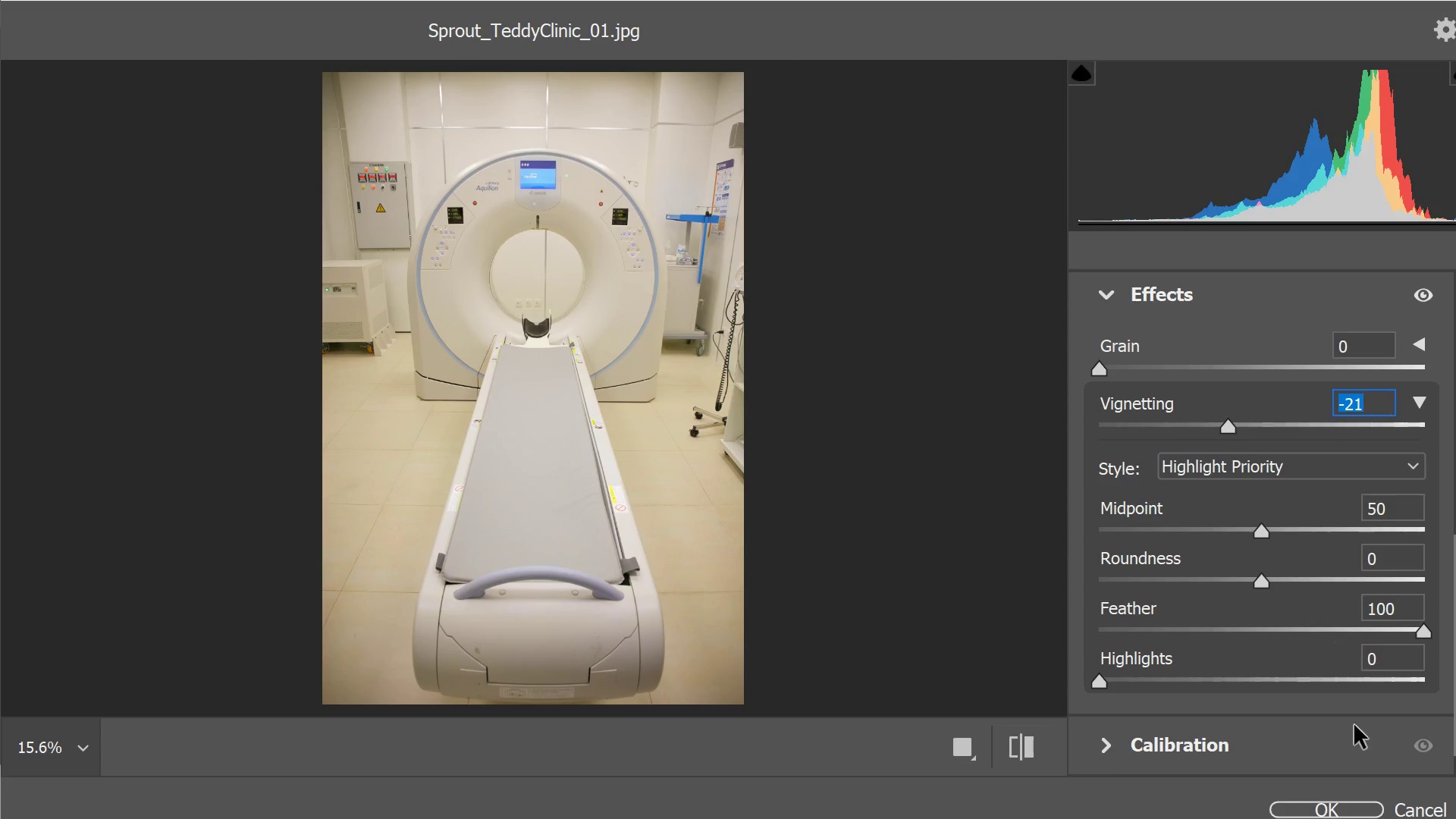 
left_click([1341, 805])
 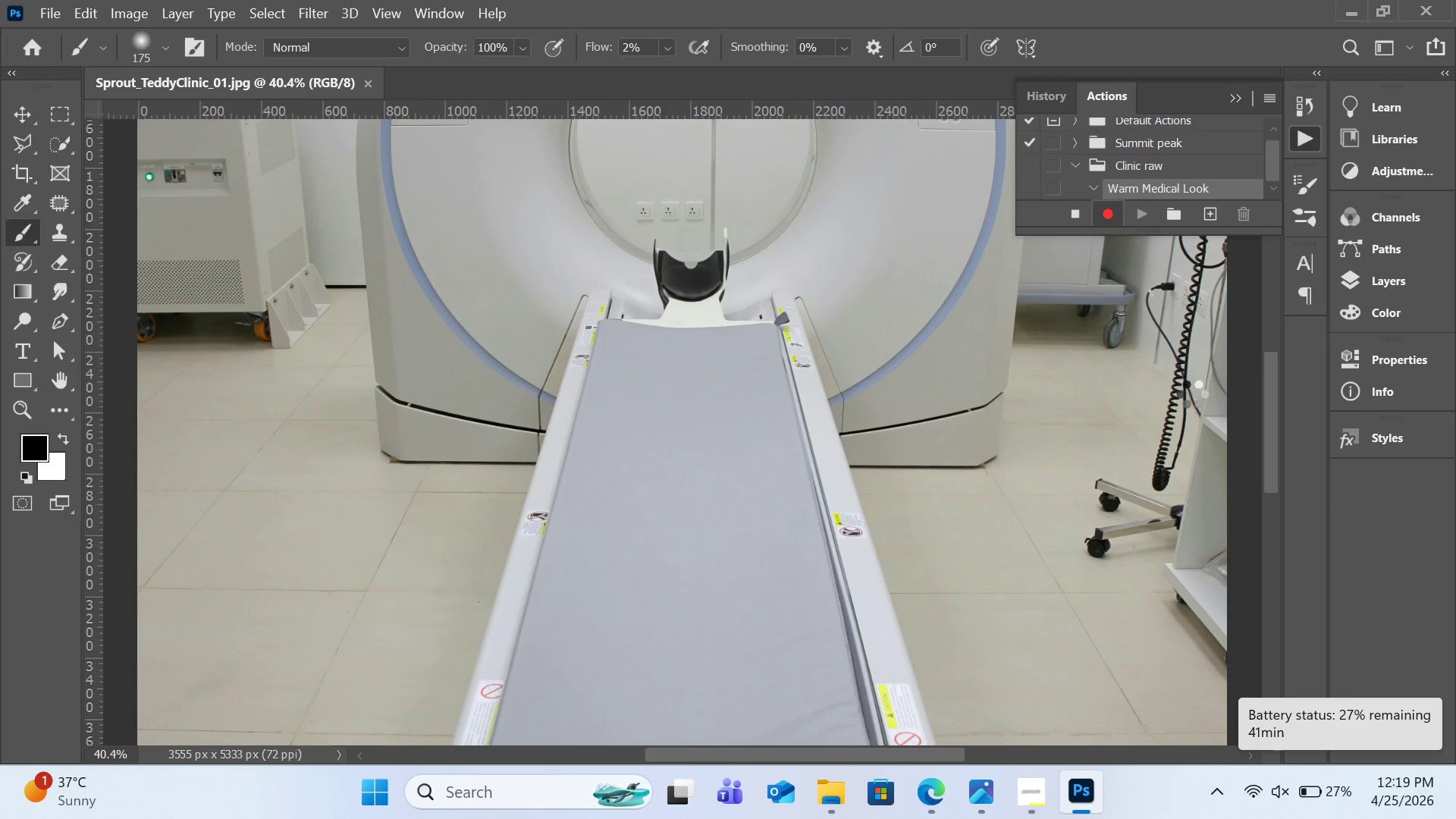 
scroll: coordinate [1237, 147], scroll_direction: down, amount: 1.0
 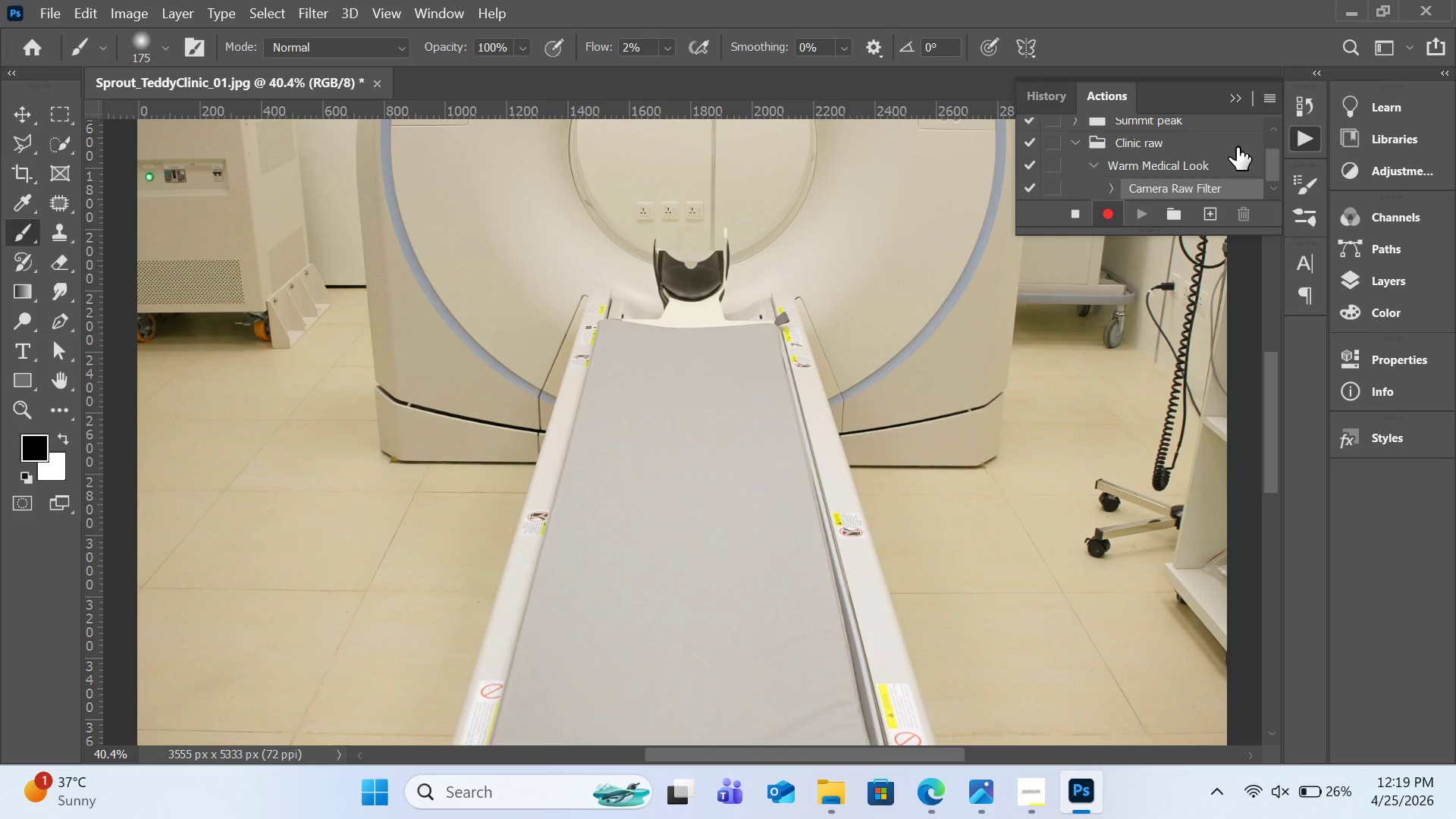 
wait(13.13)
 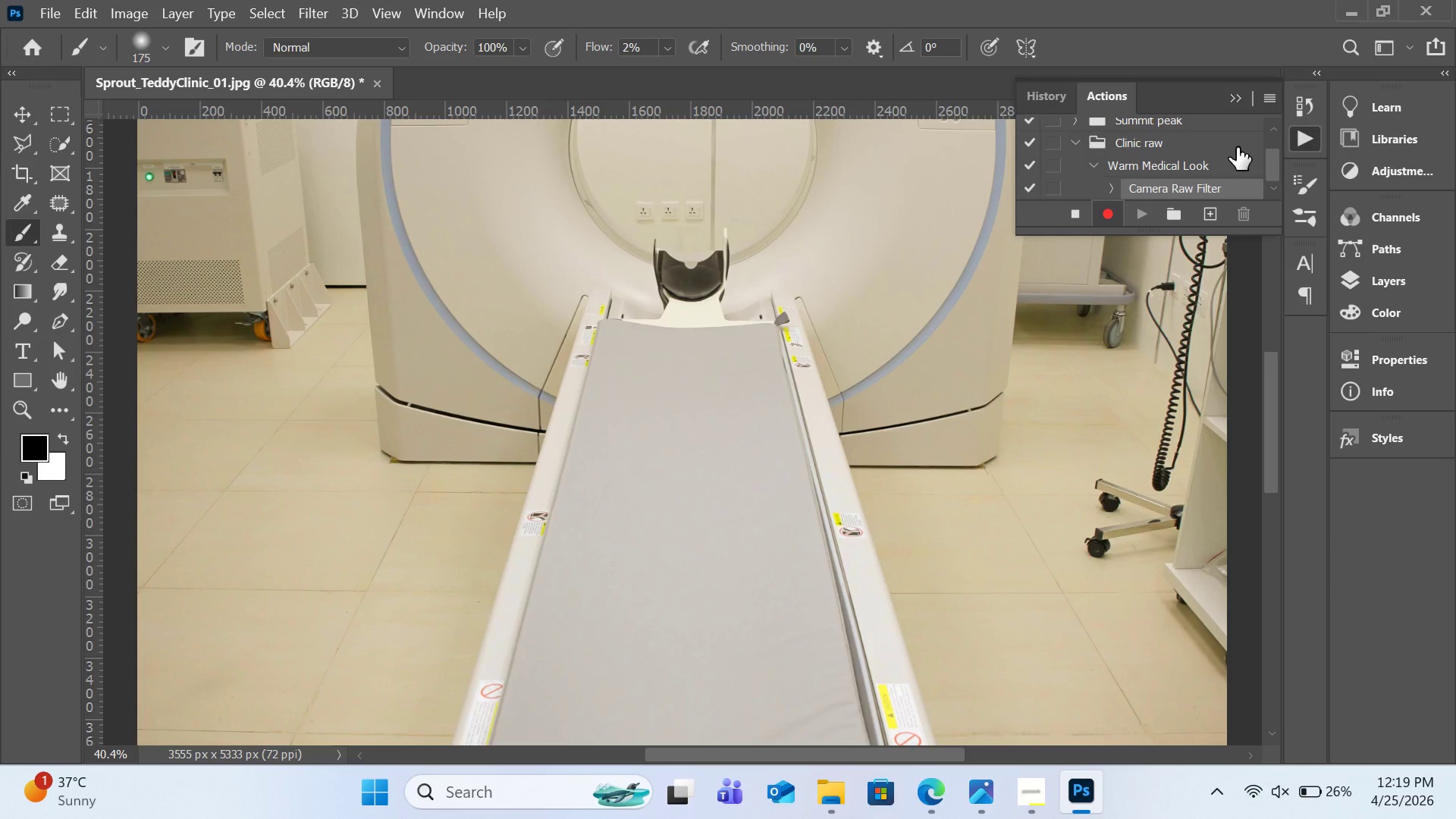 
left_click([89, 10])
 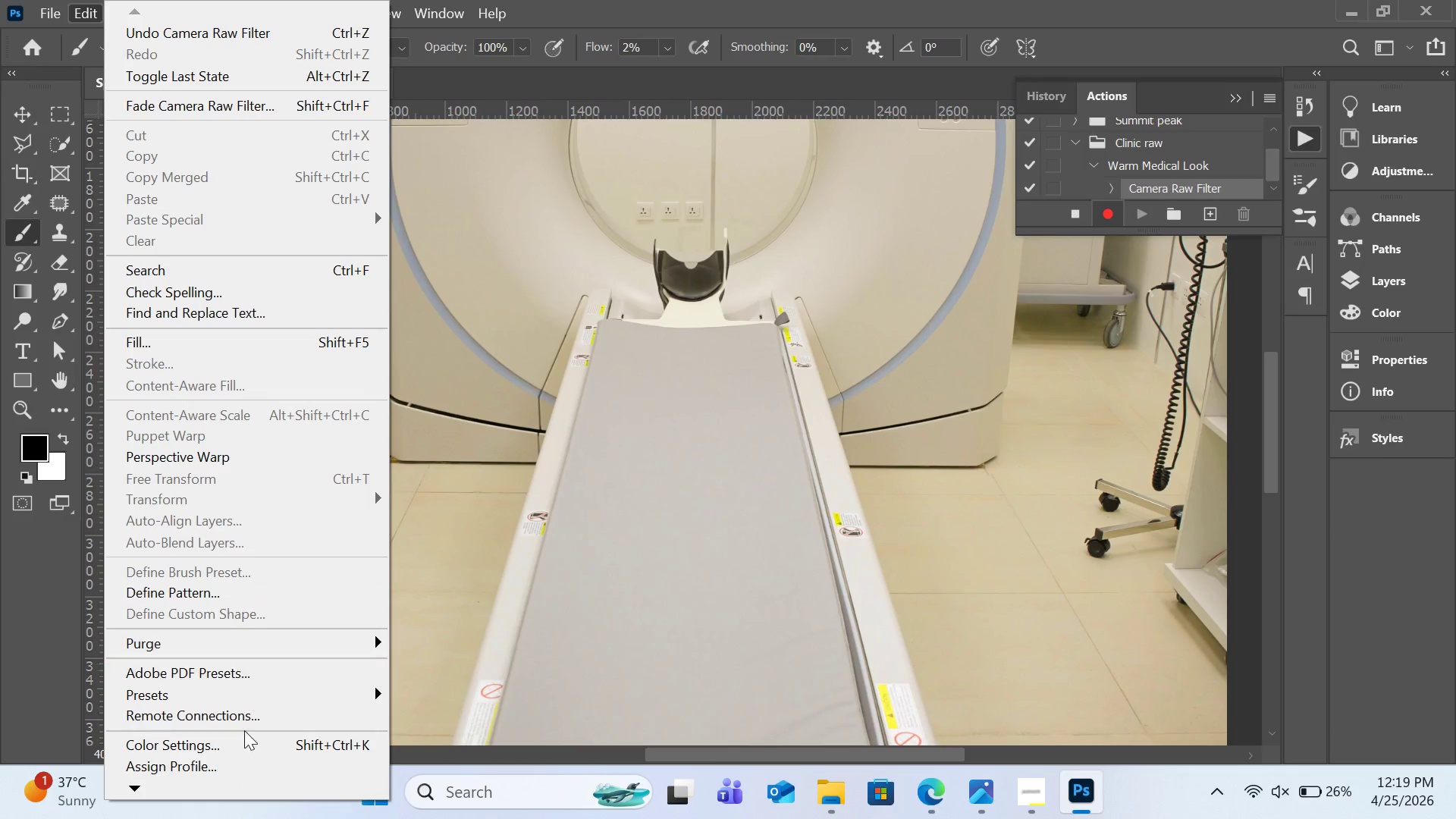 
wait(6.78)
 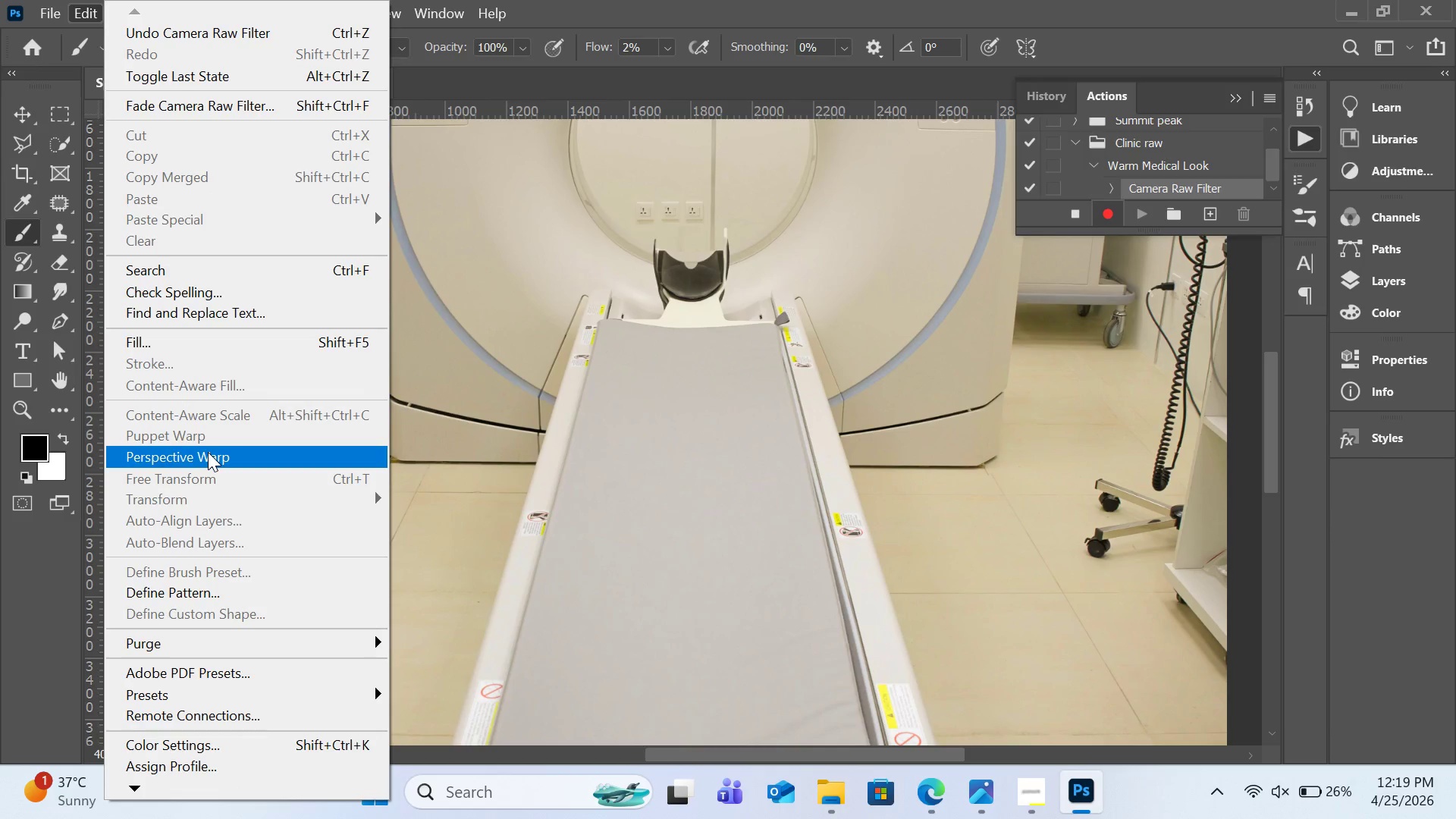 
left_click([139, 786])
 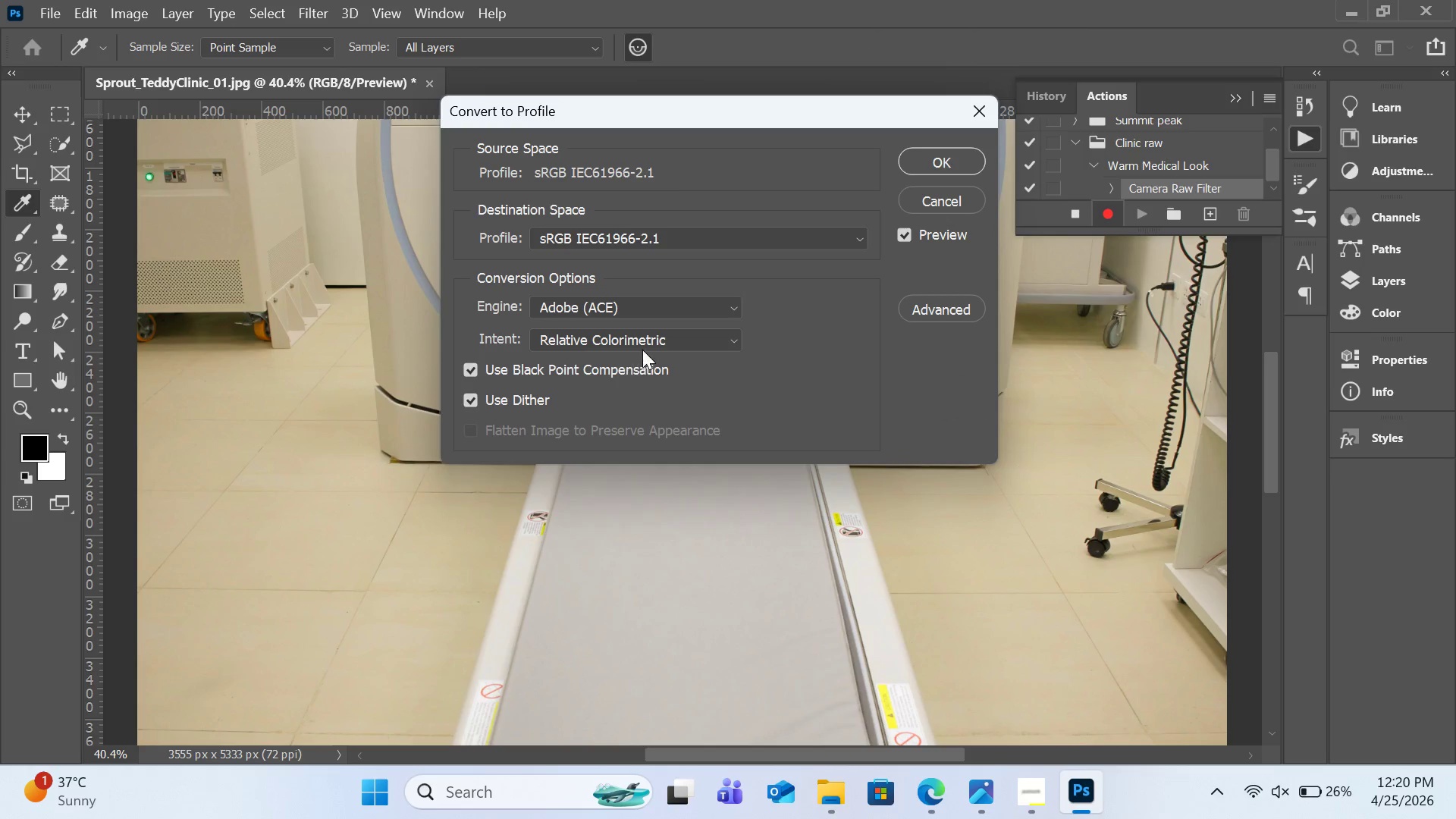 
wait(7.08)
 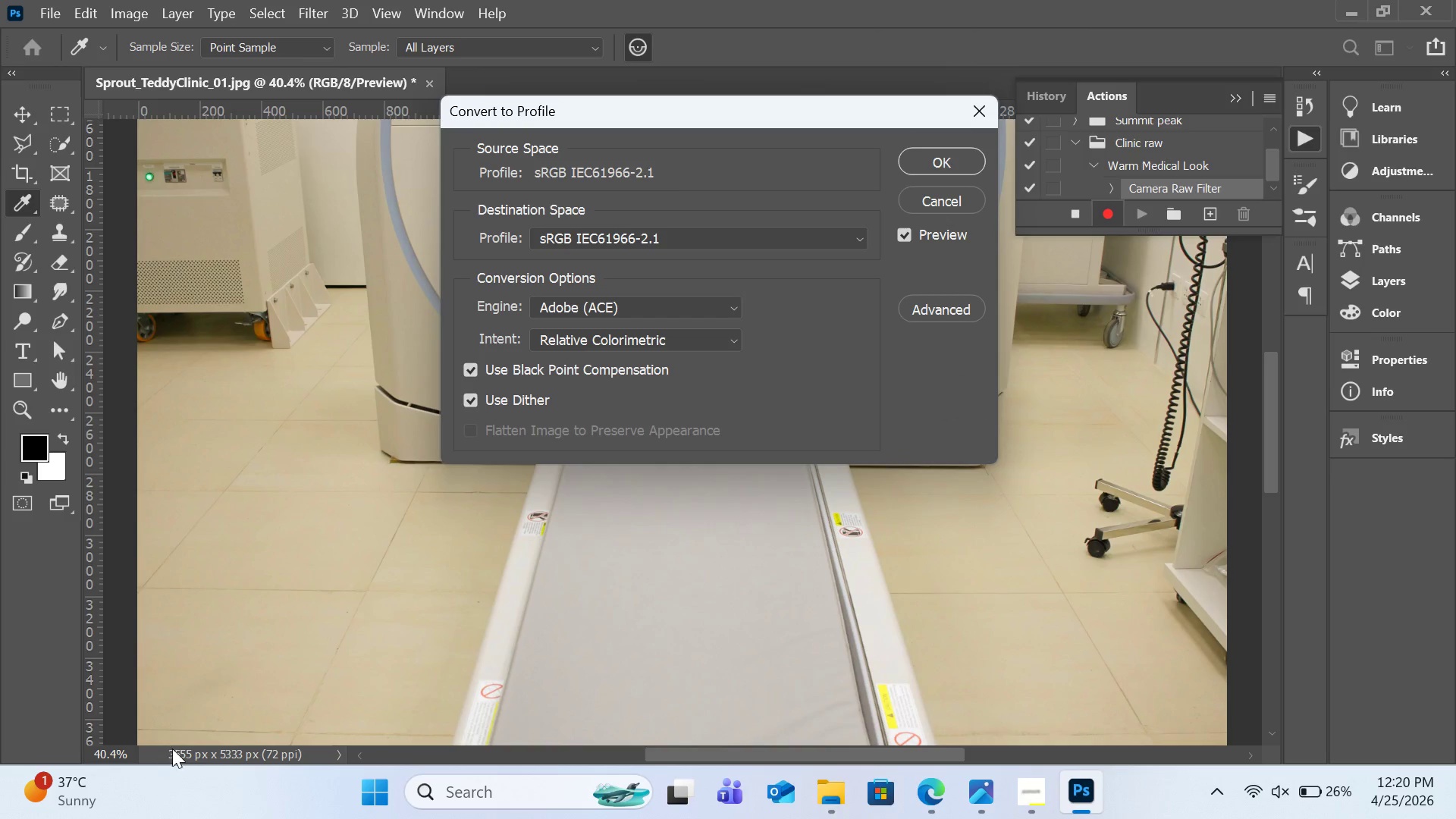 
left_click([932, 157])
 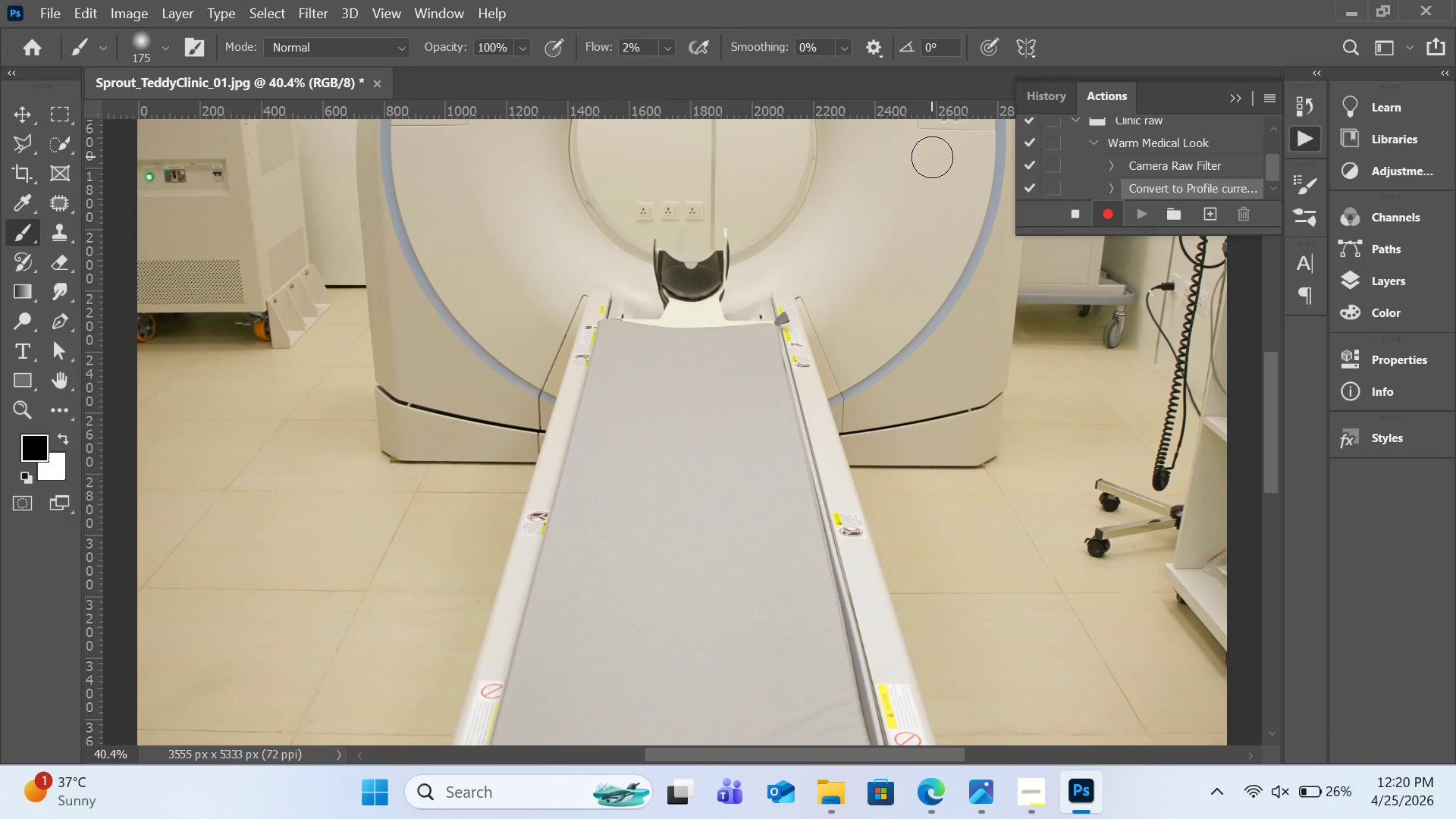 
wait(49.84)
 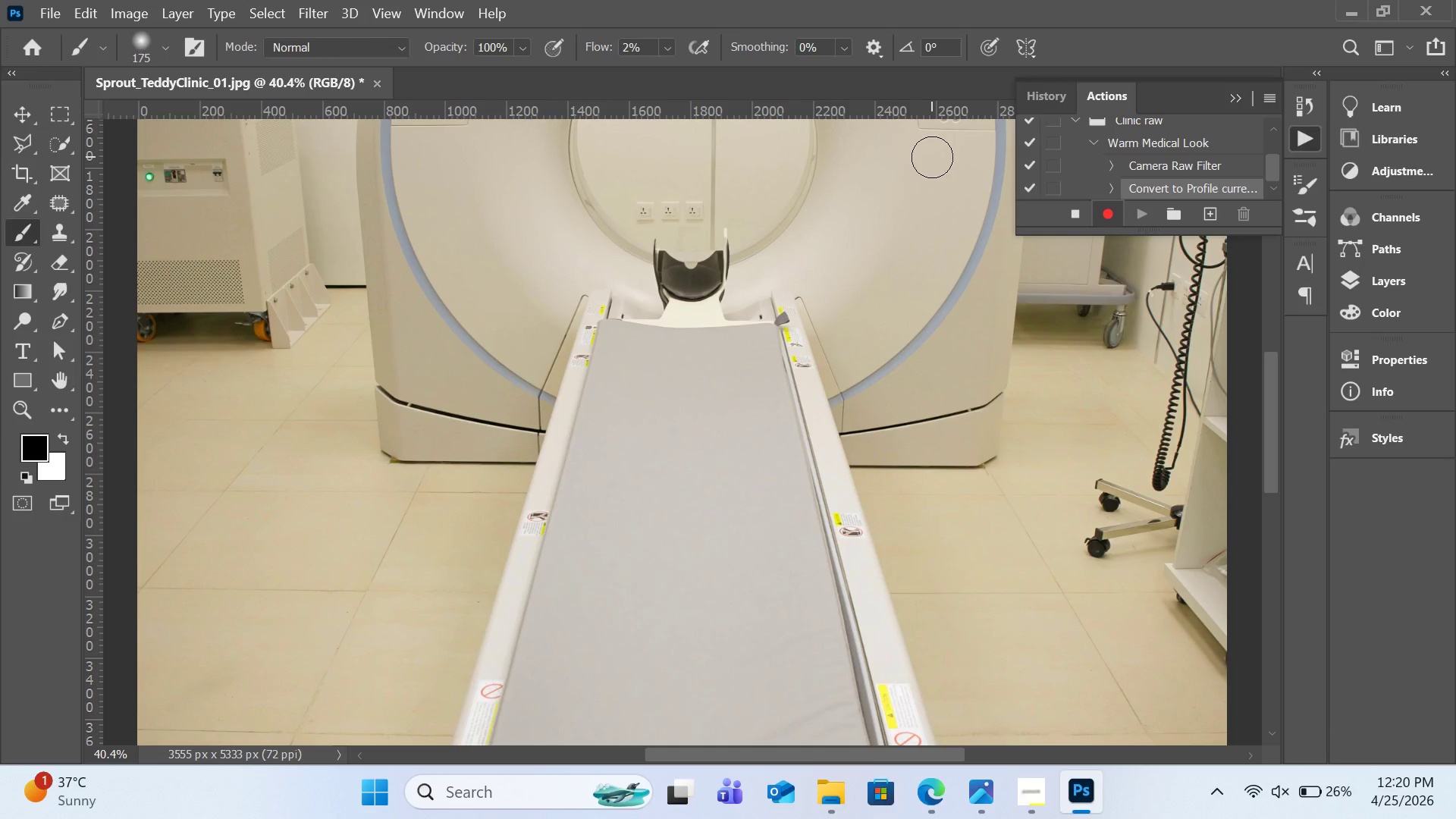 
left_click([48, 7])
 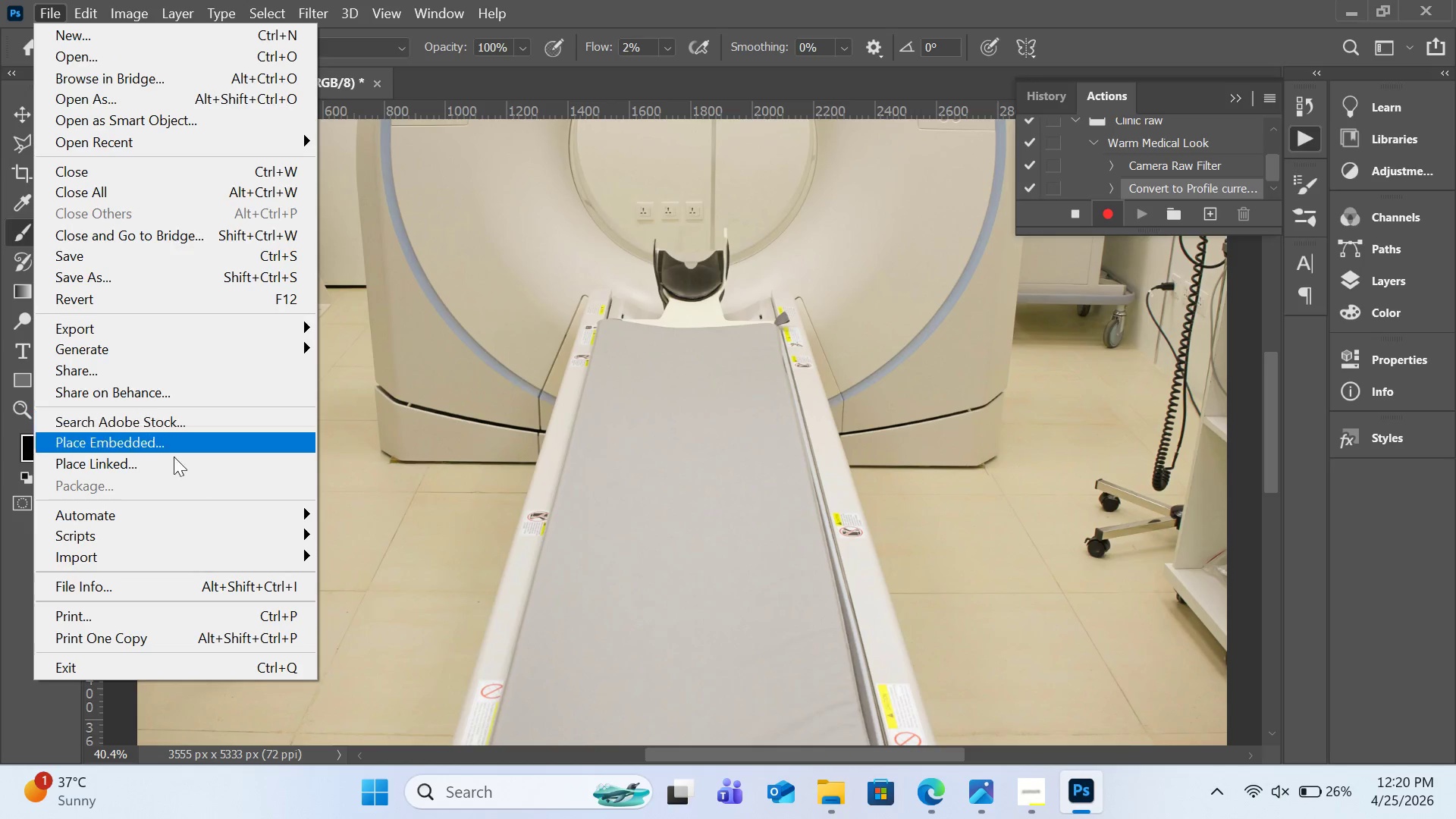 
mouse_move([219, 512])
 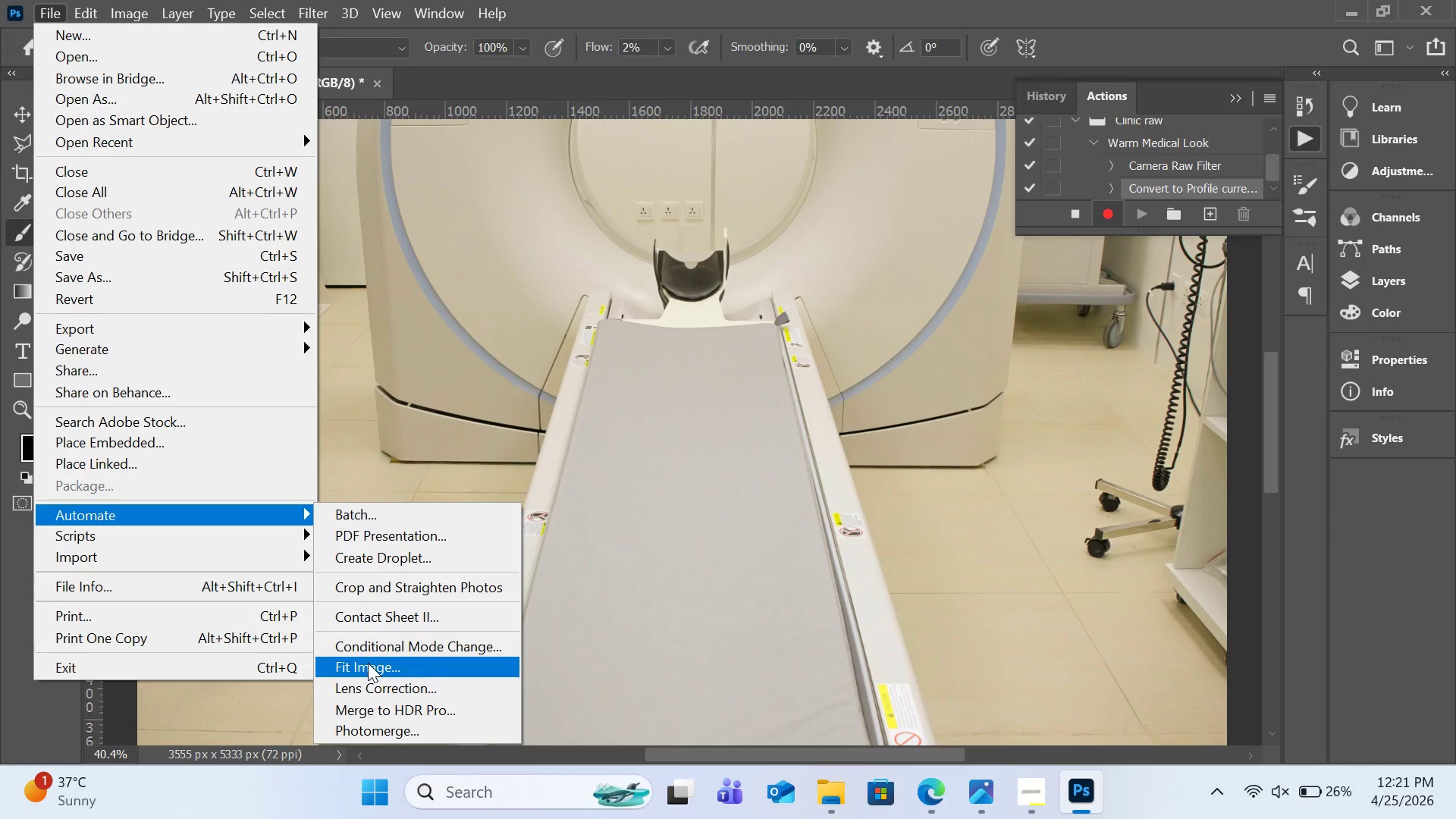 
left_click([368, 663])
 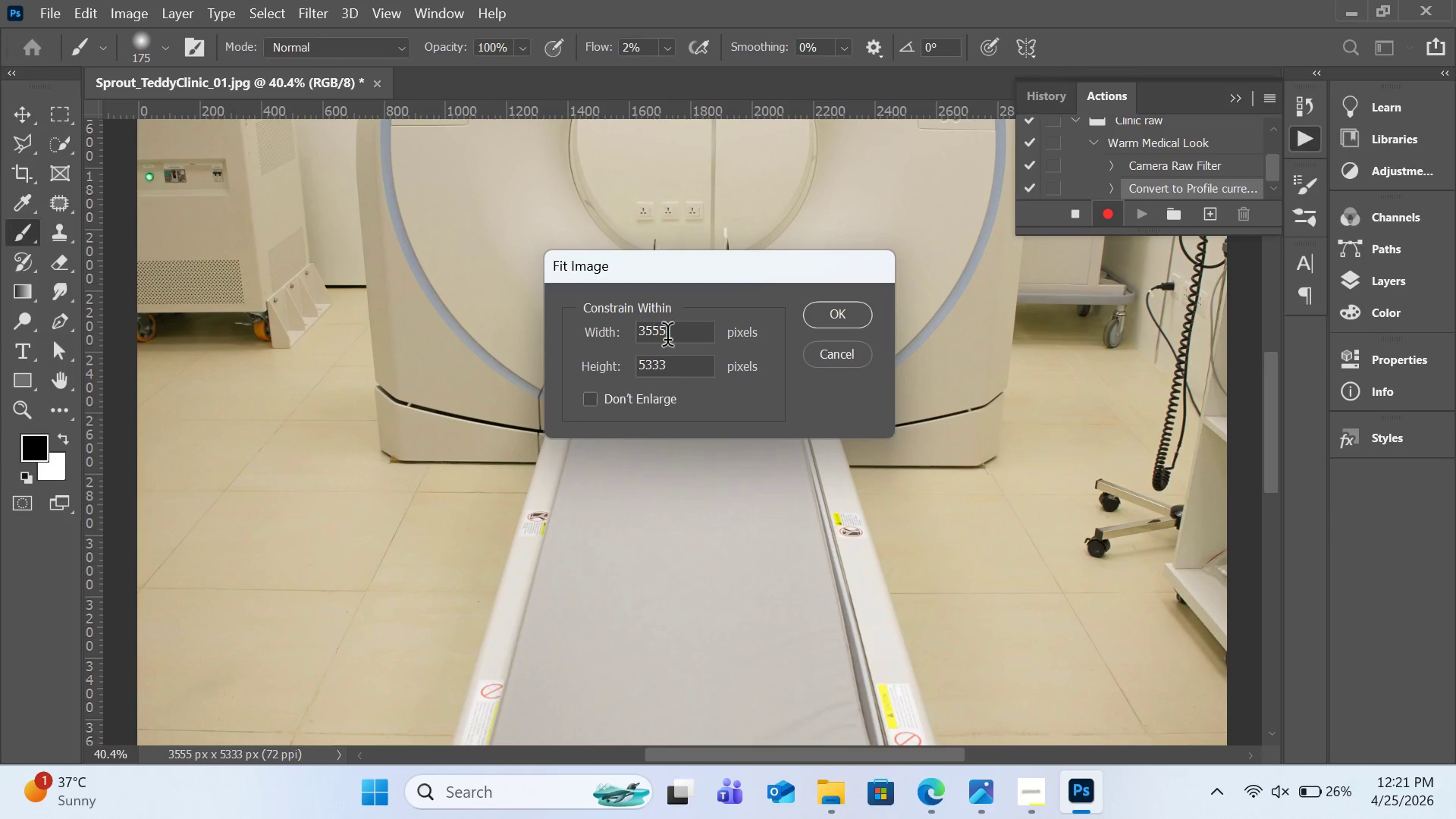 
left_click([676, 335])
 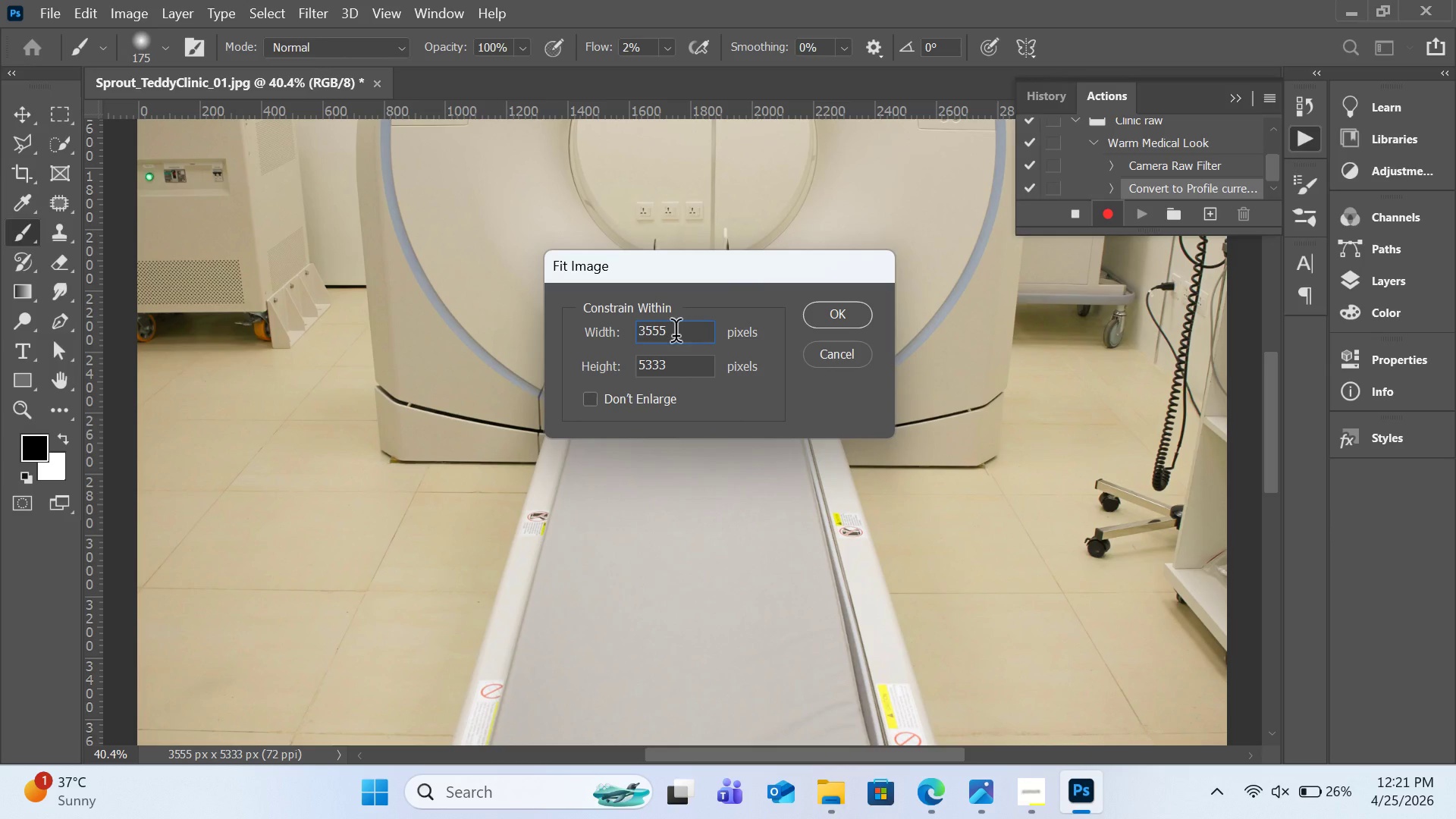 
key(Control+A)
 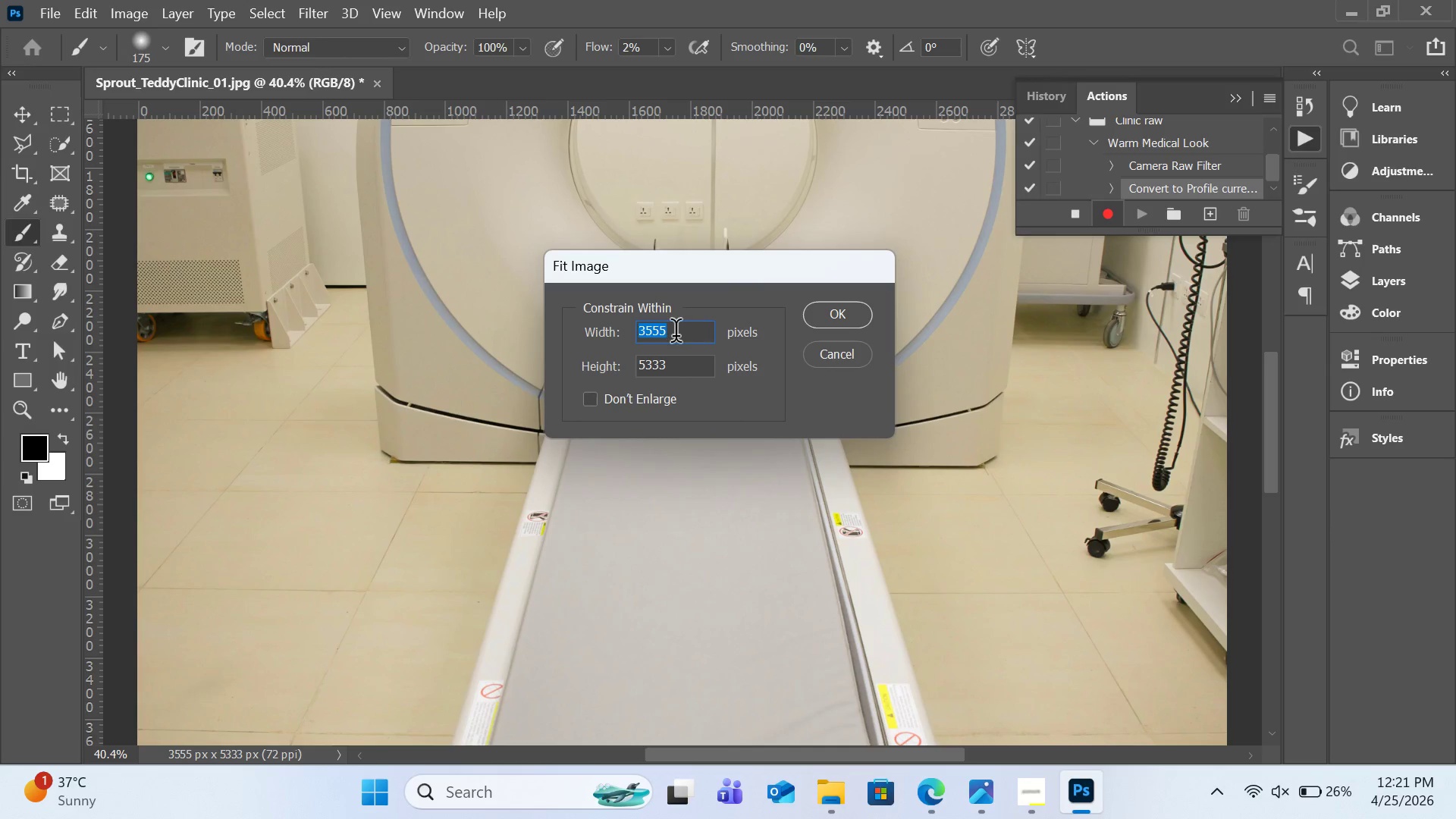 
type(2000)
 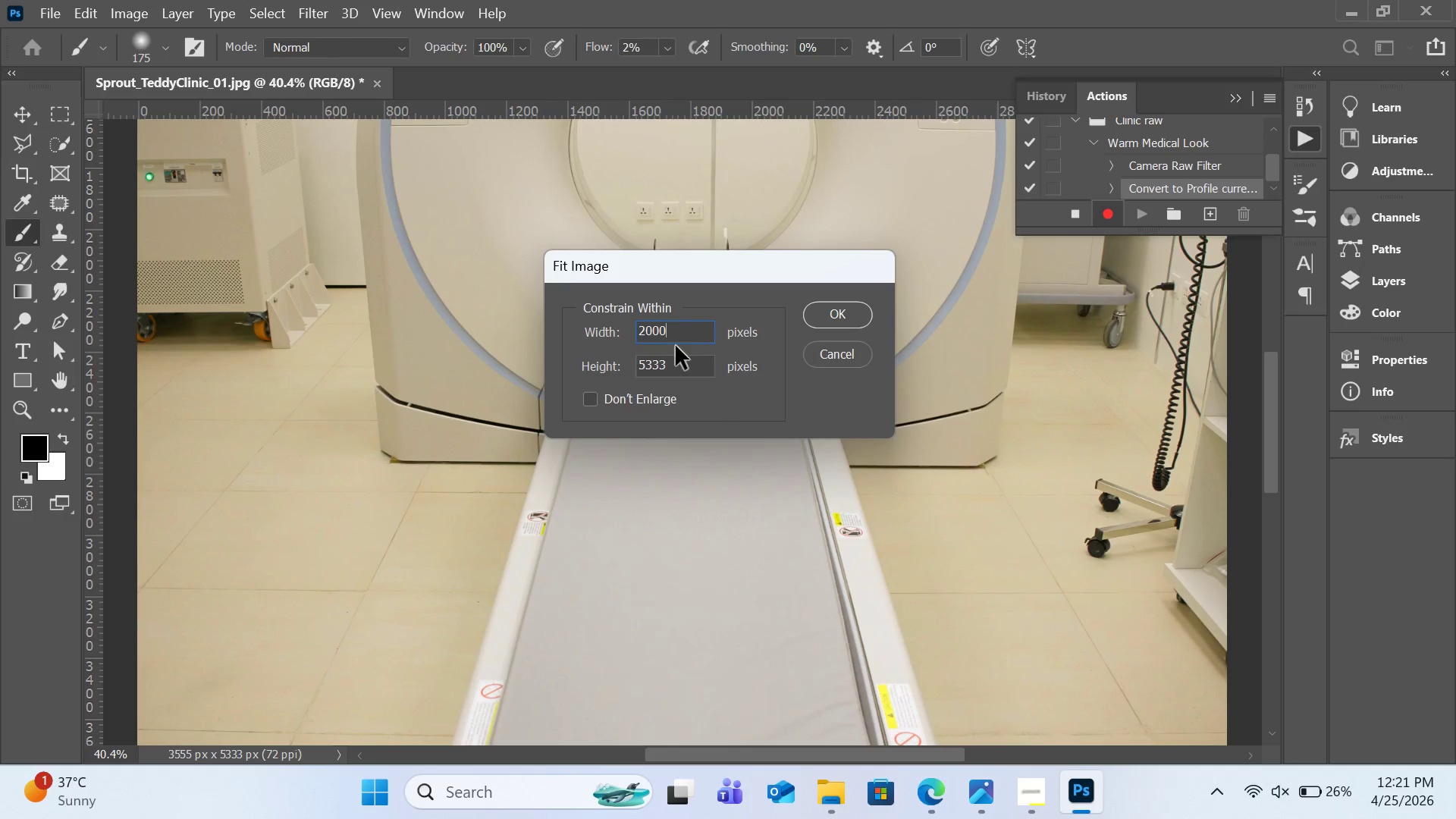 
left_click([676, 366])
 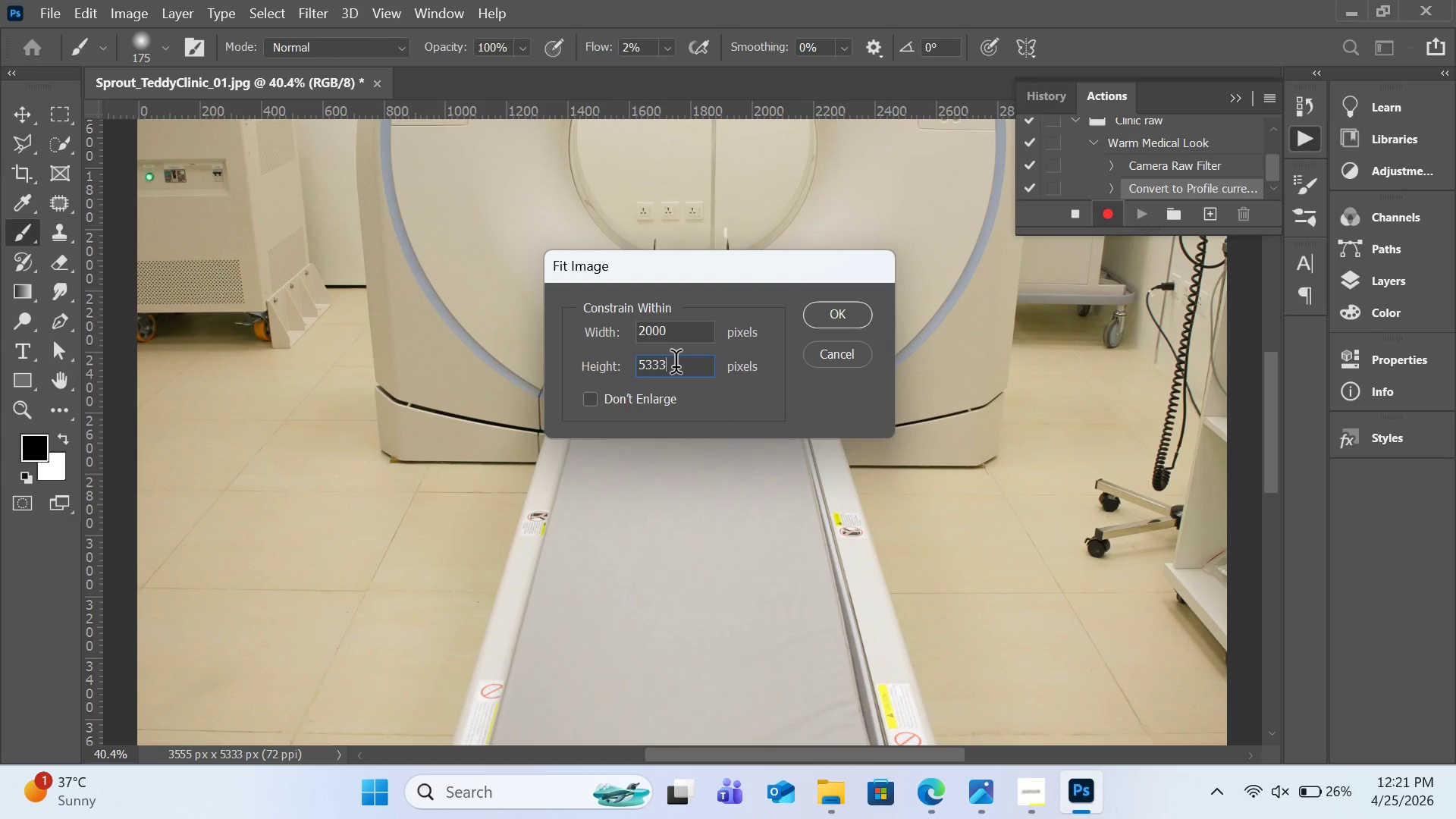 
key(Control+A)
 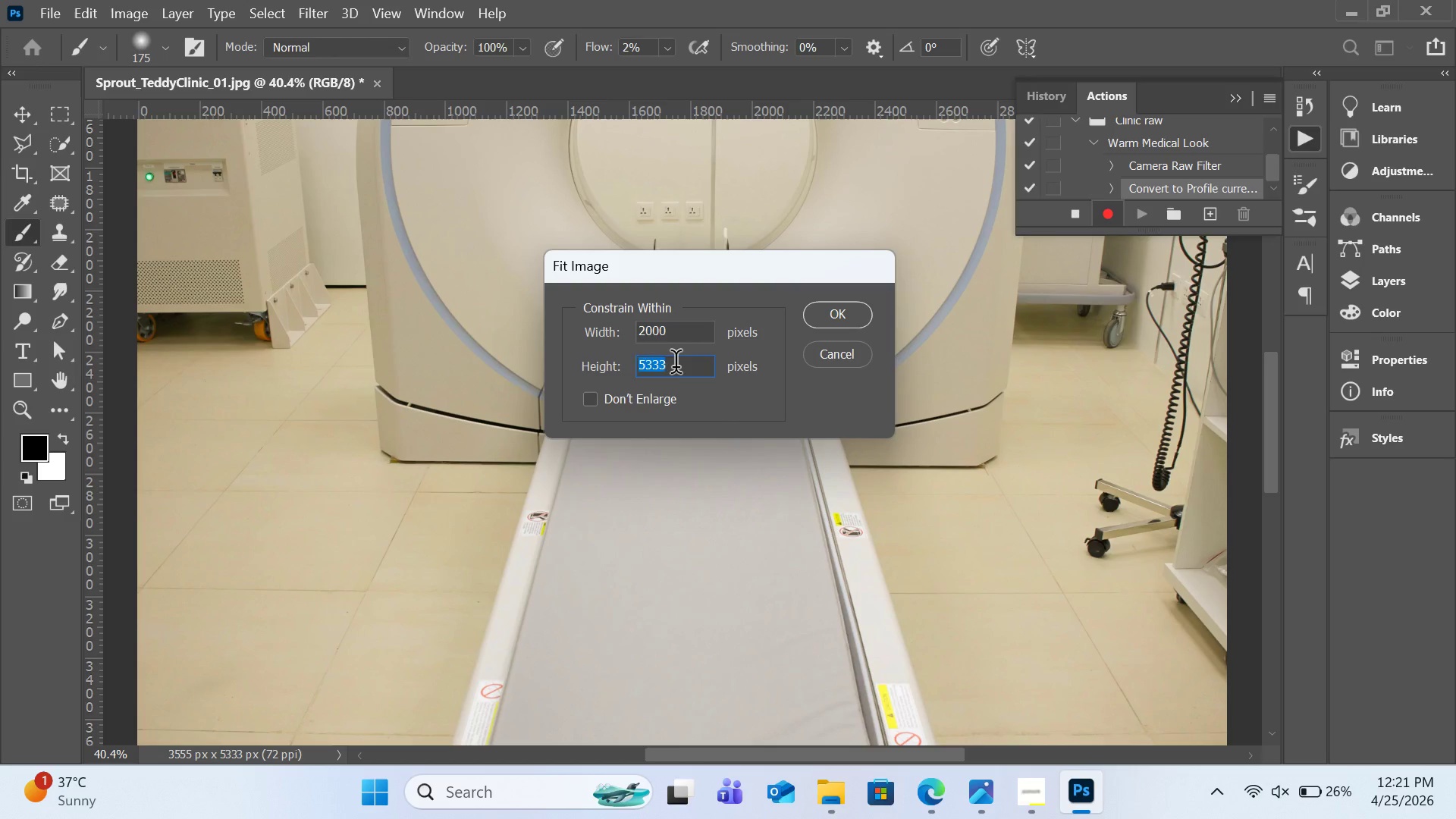 
type(2000)
 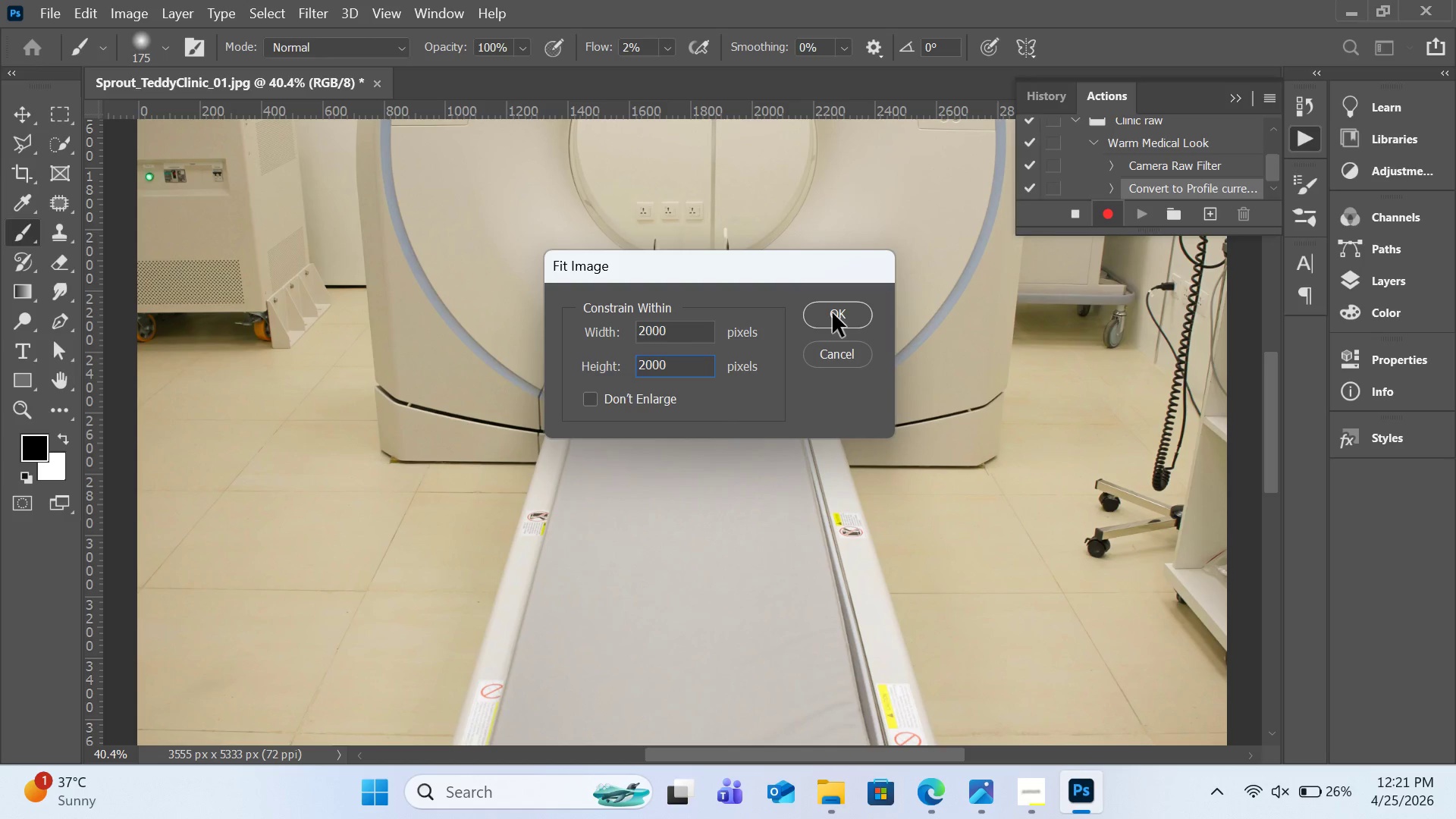 
left_click([839, 307])
 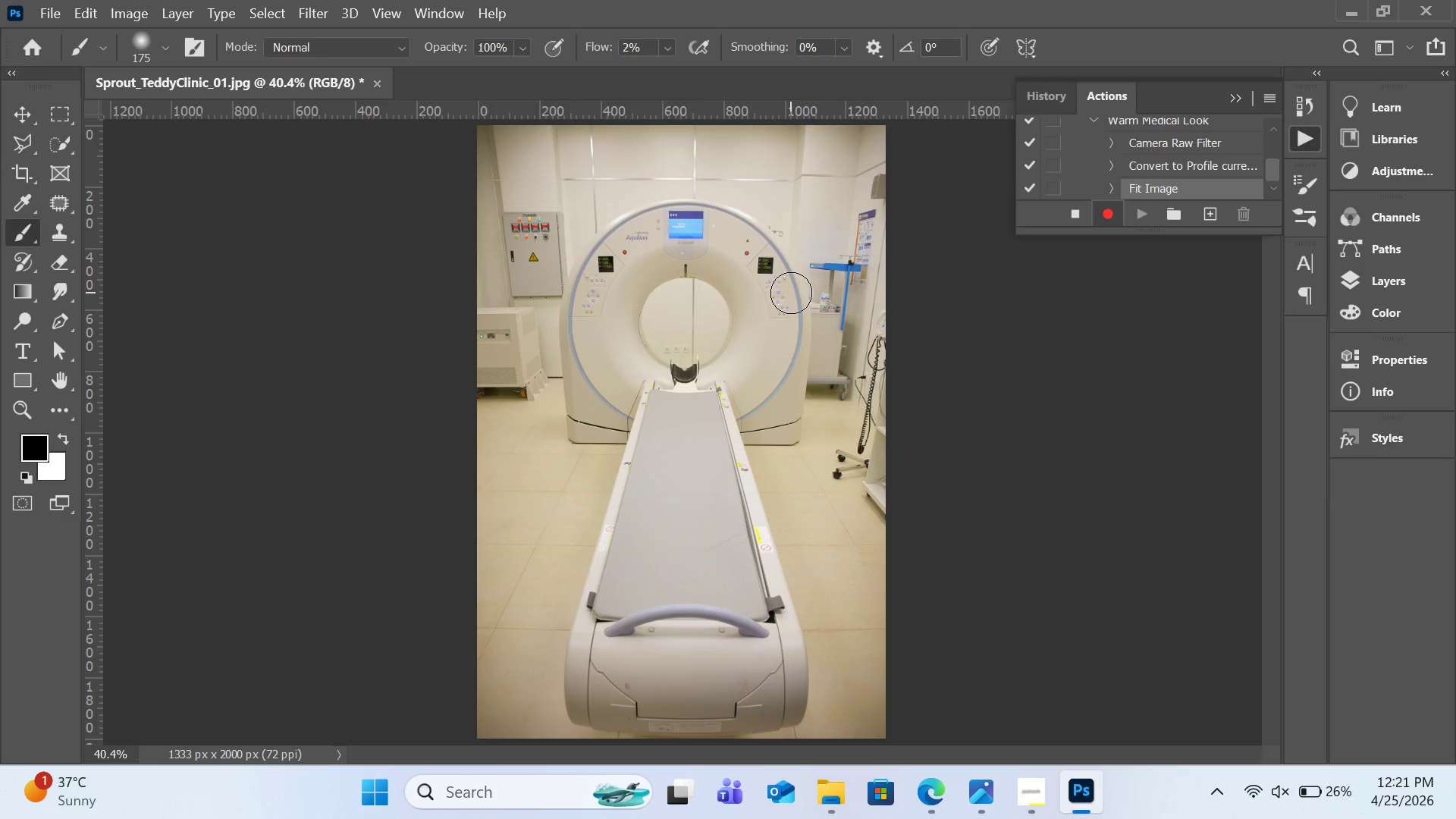 
wait(15.89)
 